 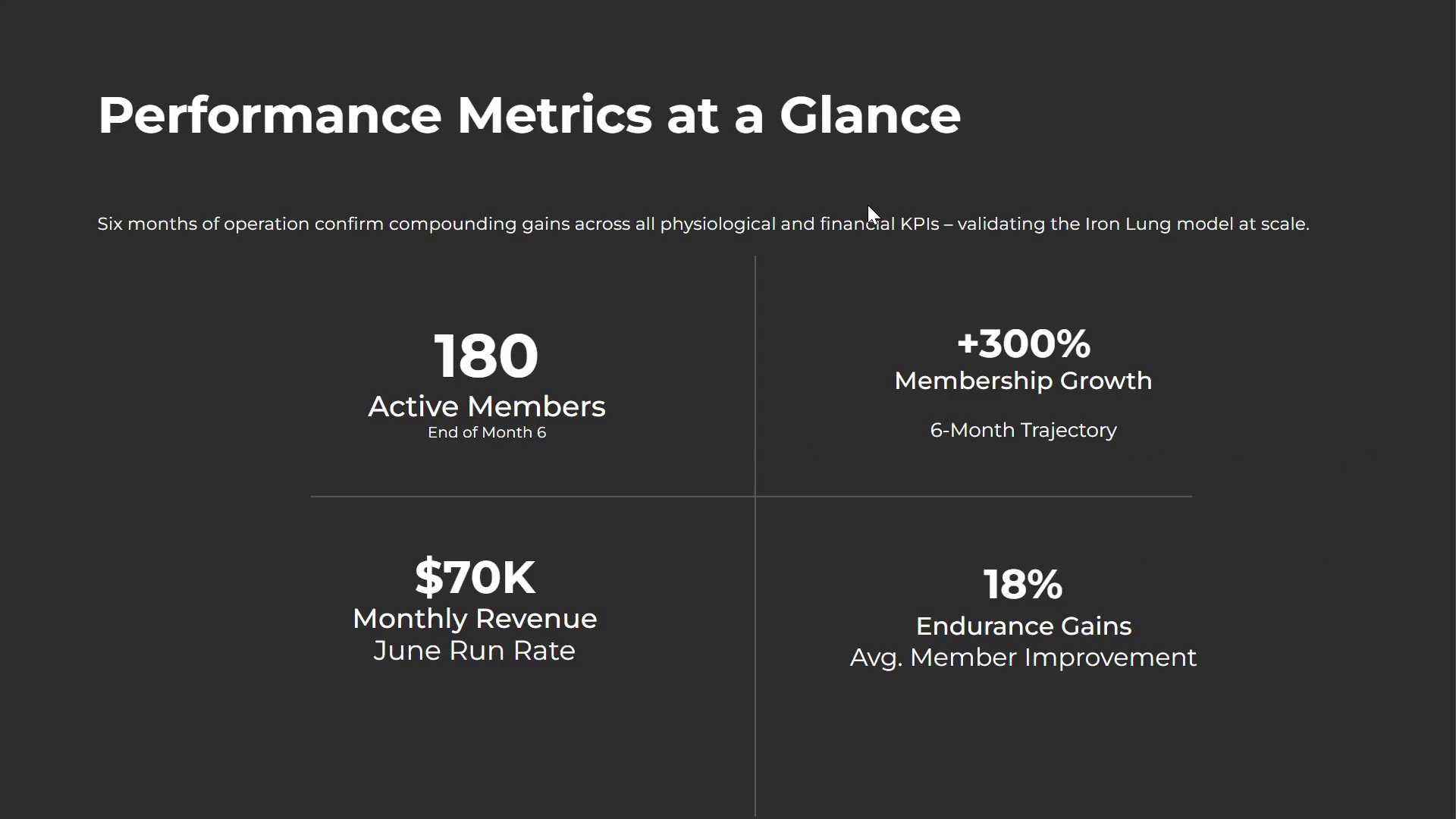 
key(Alt+AltLeft)
 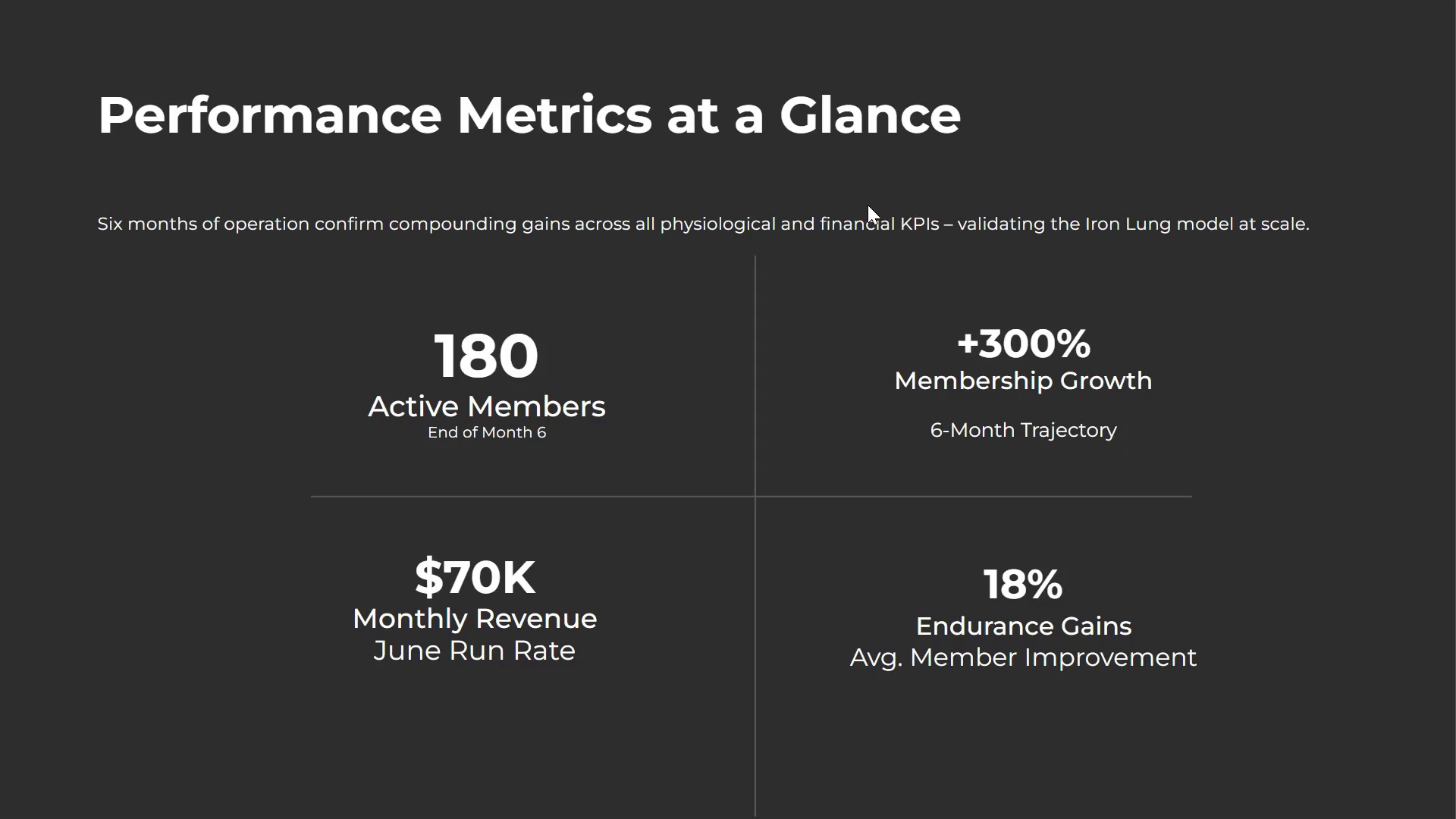 
key(Escape)
 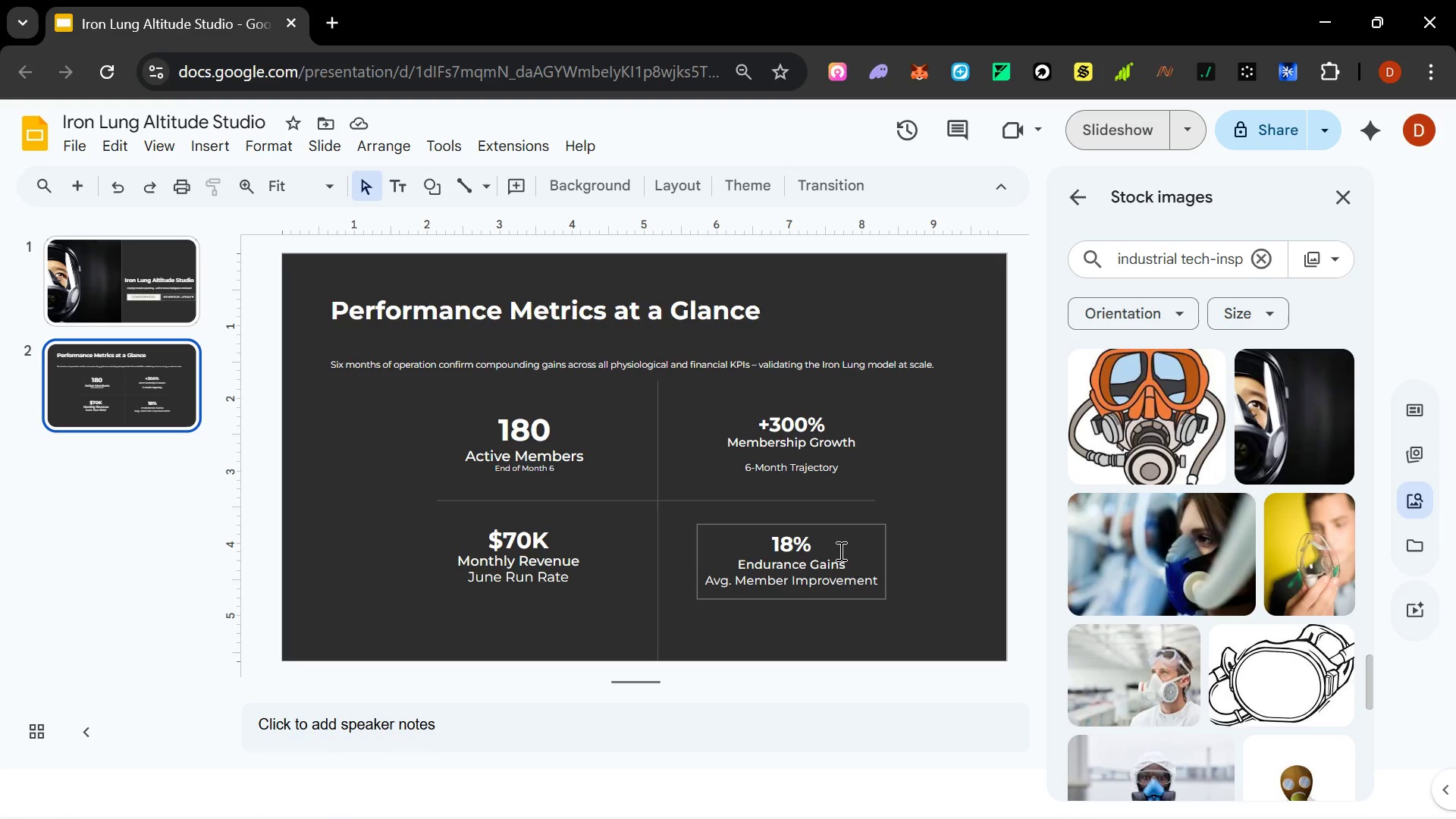 
left_click_drag(start_coordinate=[831, 548], to_coordinate=[783, 546])
 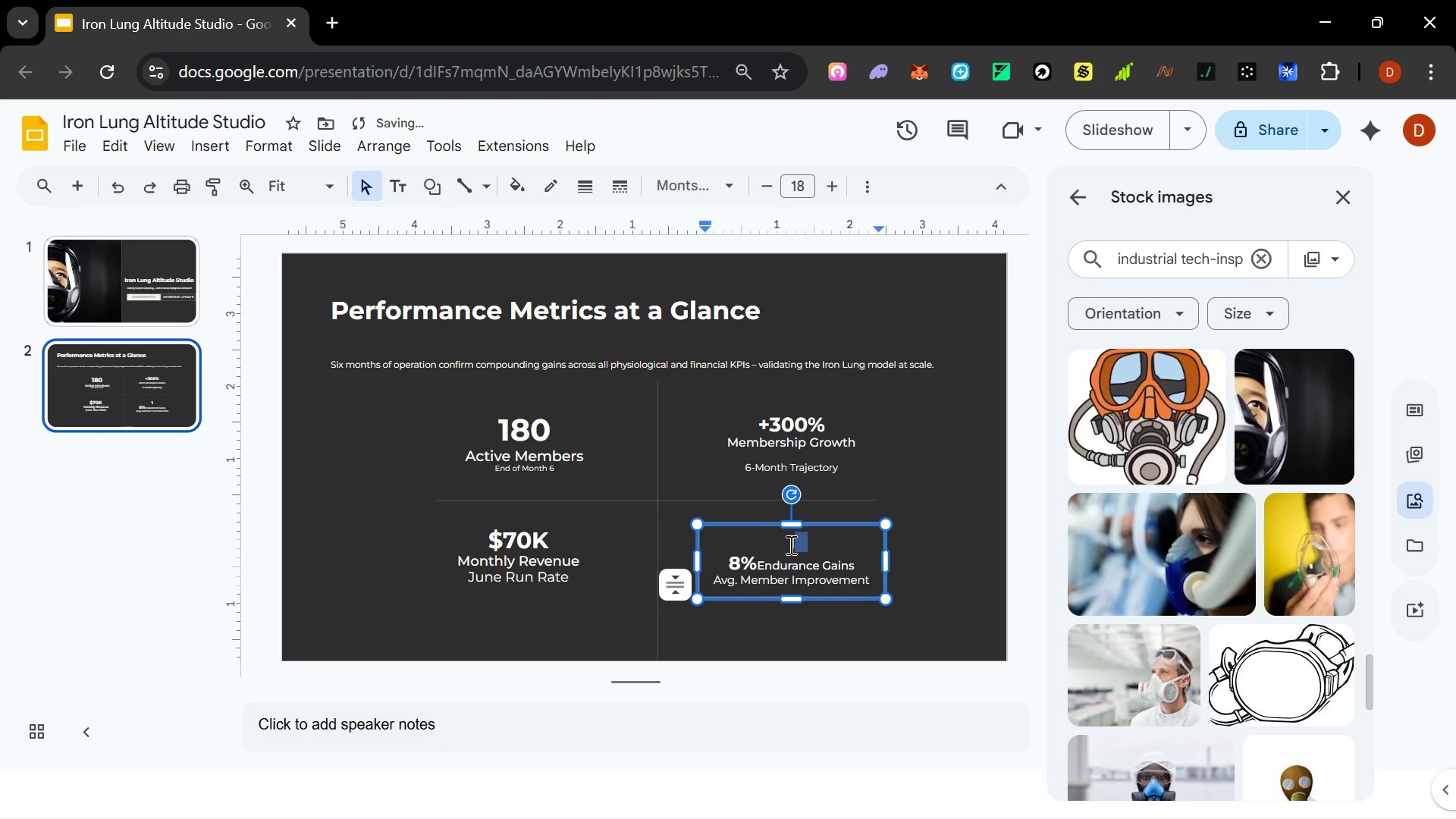 
key(Control+Z)
 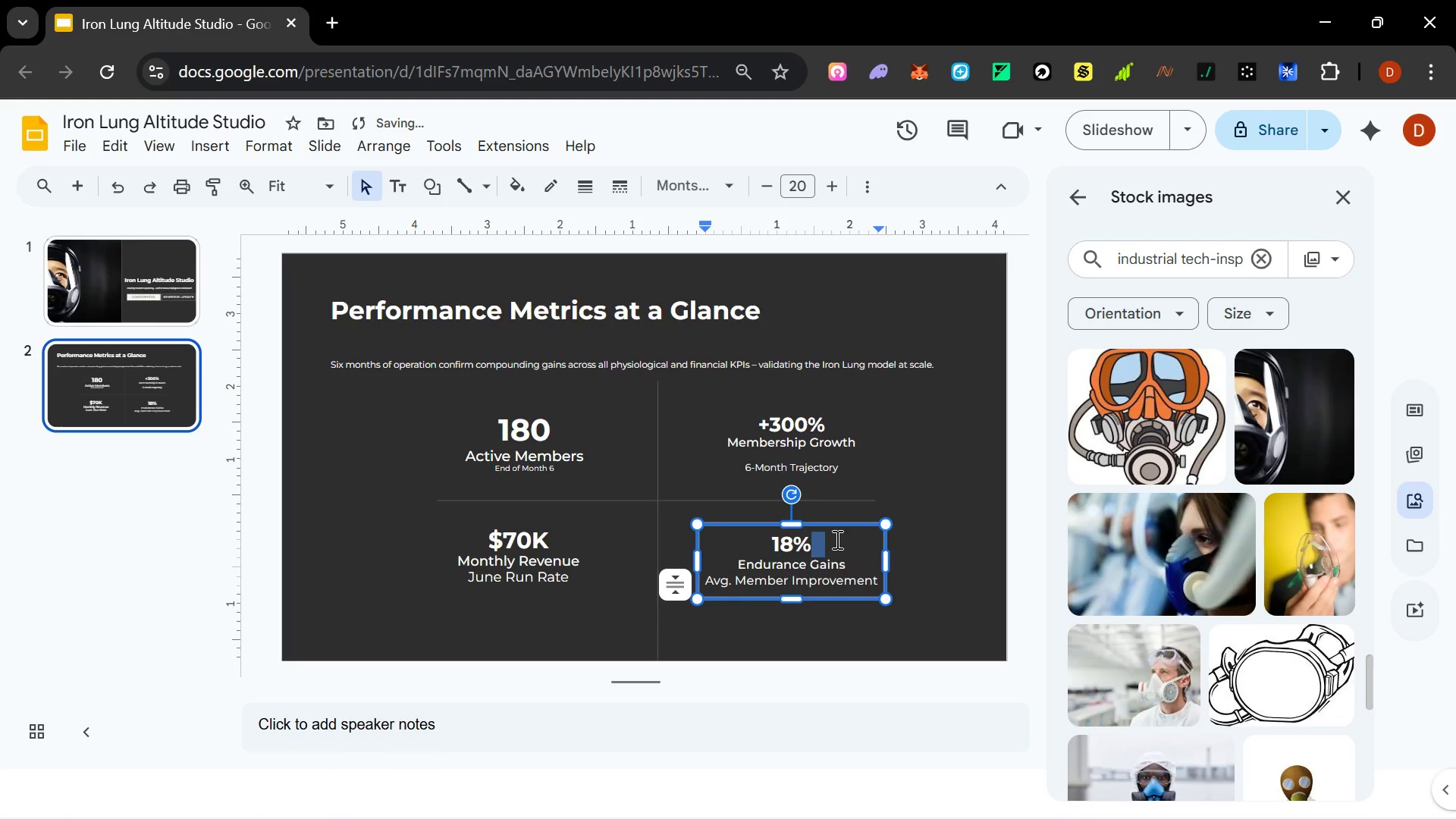 
left_click([833, 539])
 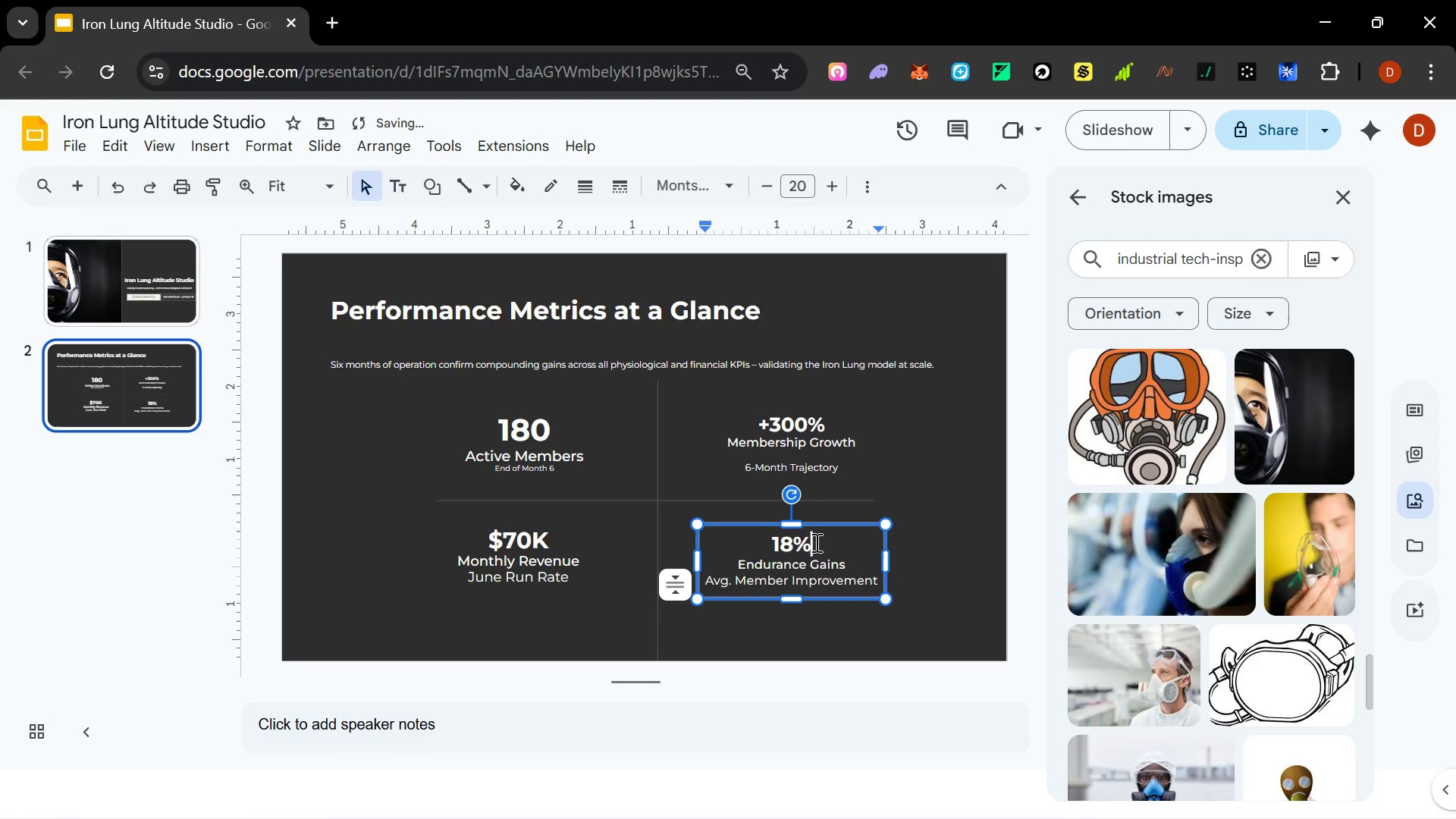 
left_click_drag(start_coordinate=[815, 542], to_coordinate=[772, 542])
 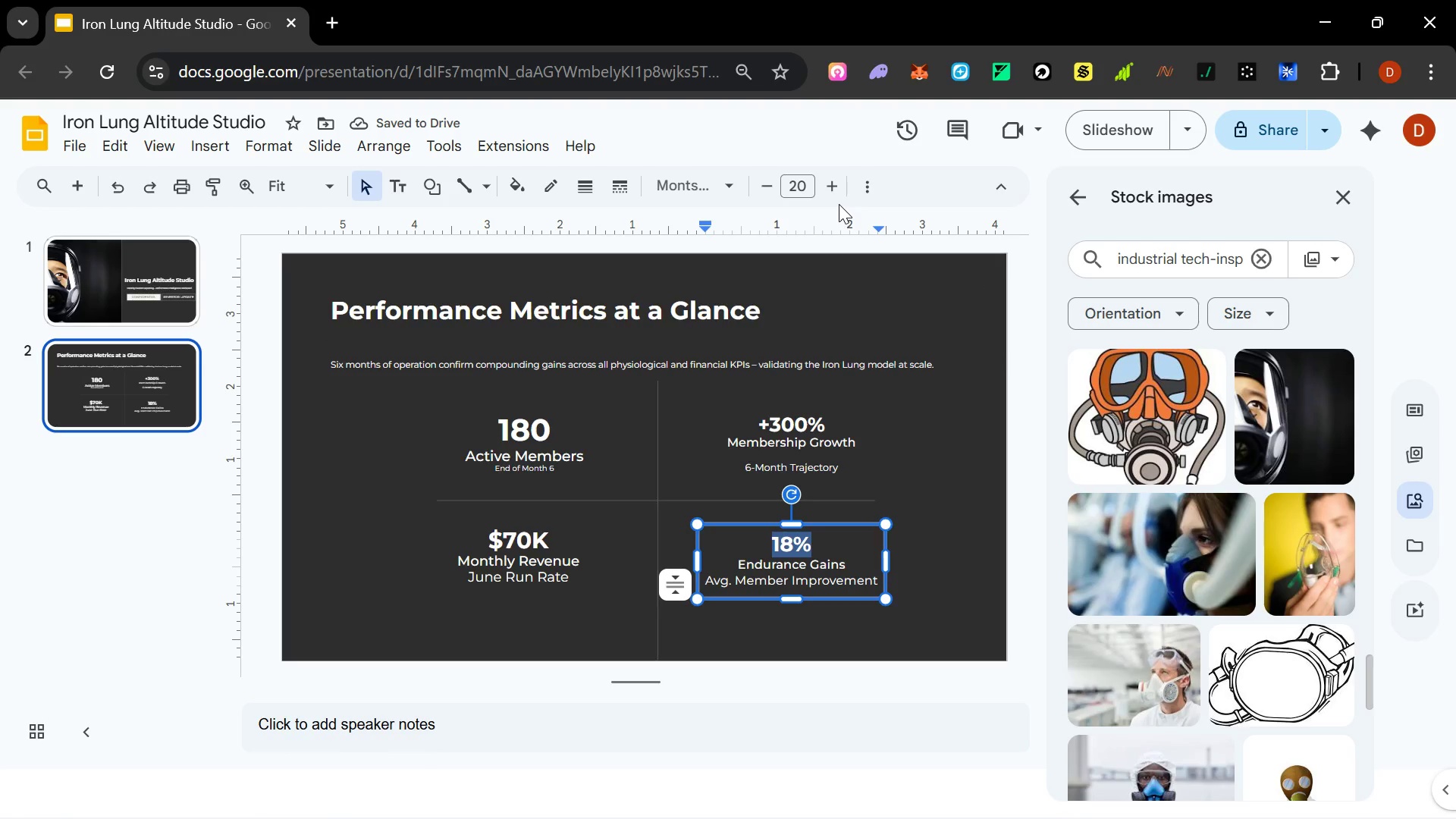 
double_click([836, 193])
 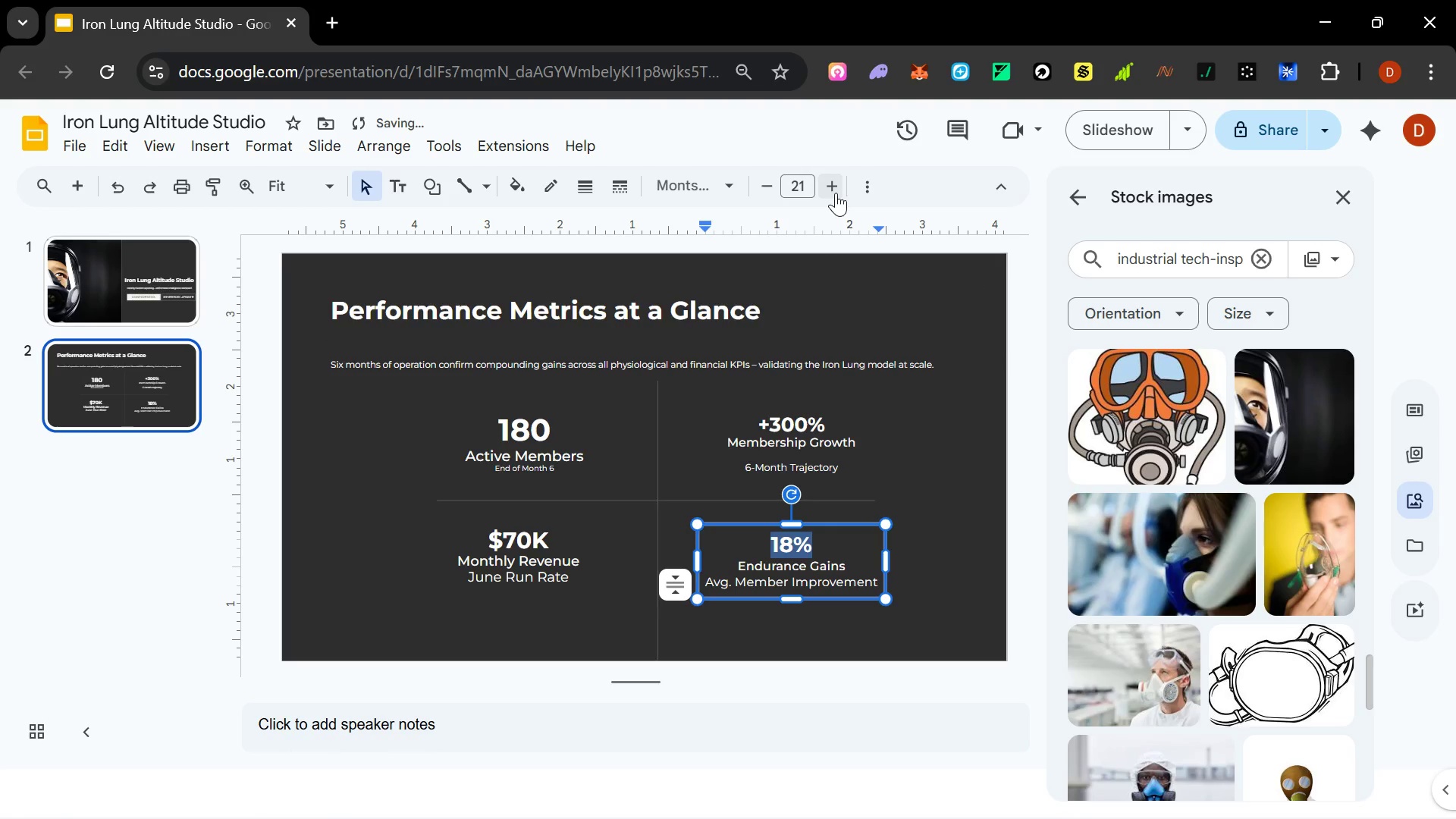 
left_click([836, 193])
 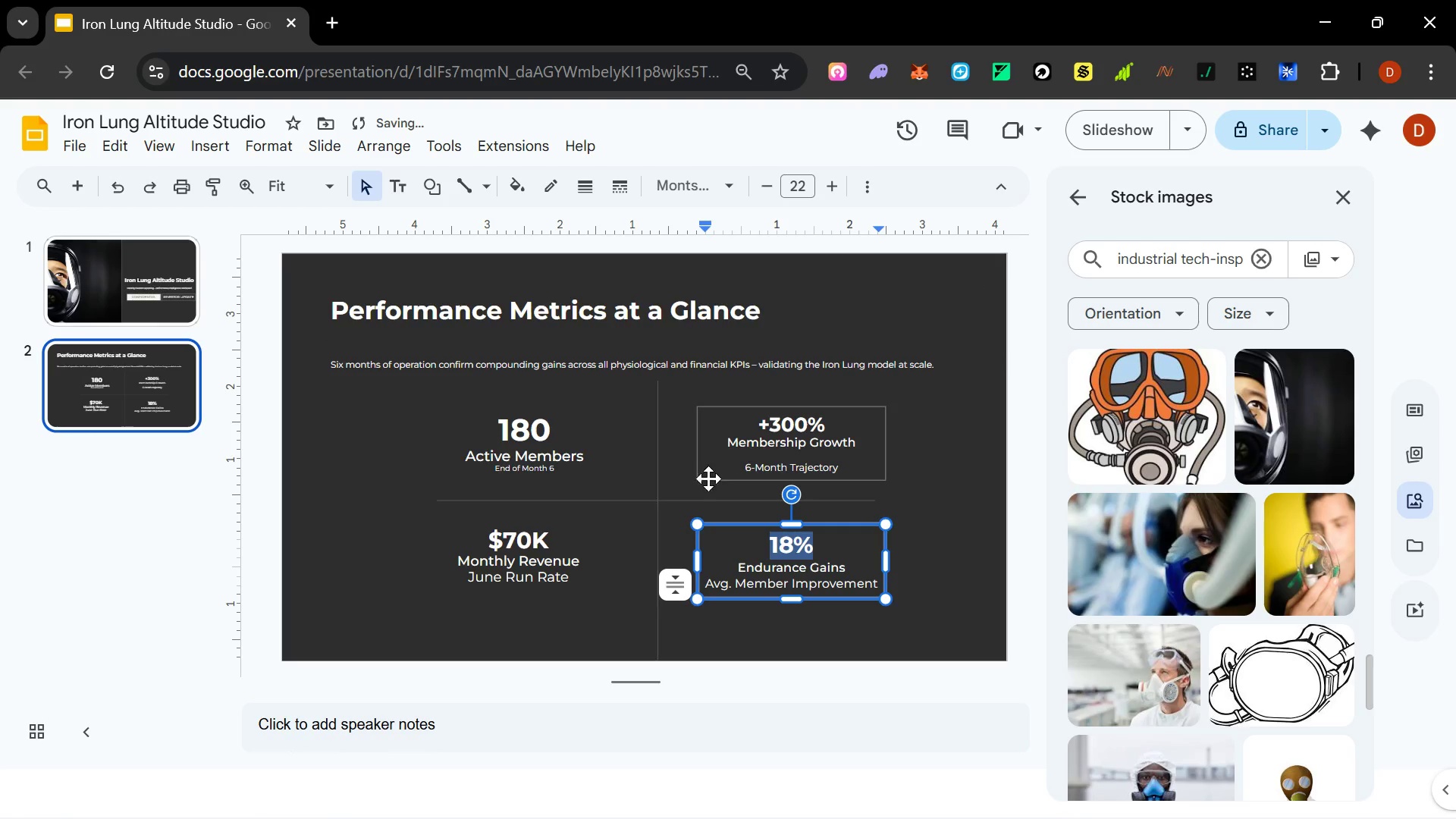 
left_click([592, 617])
 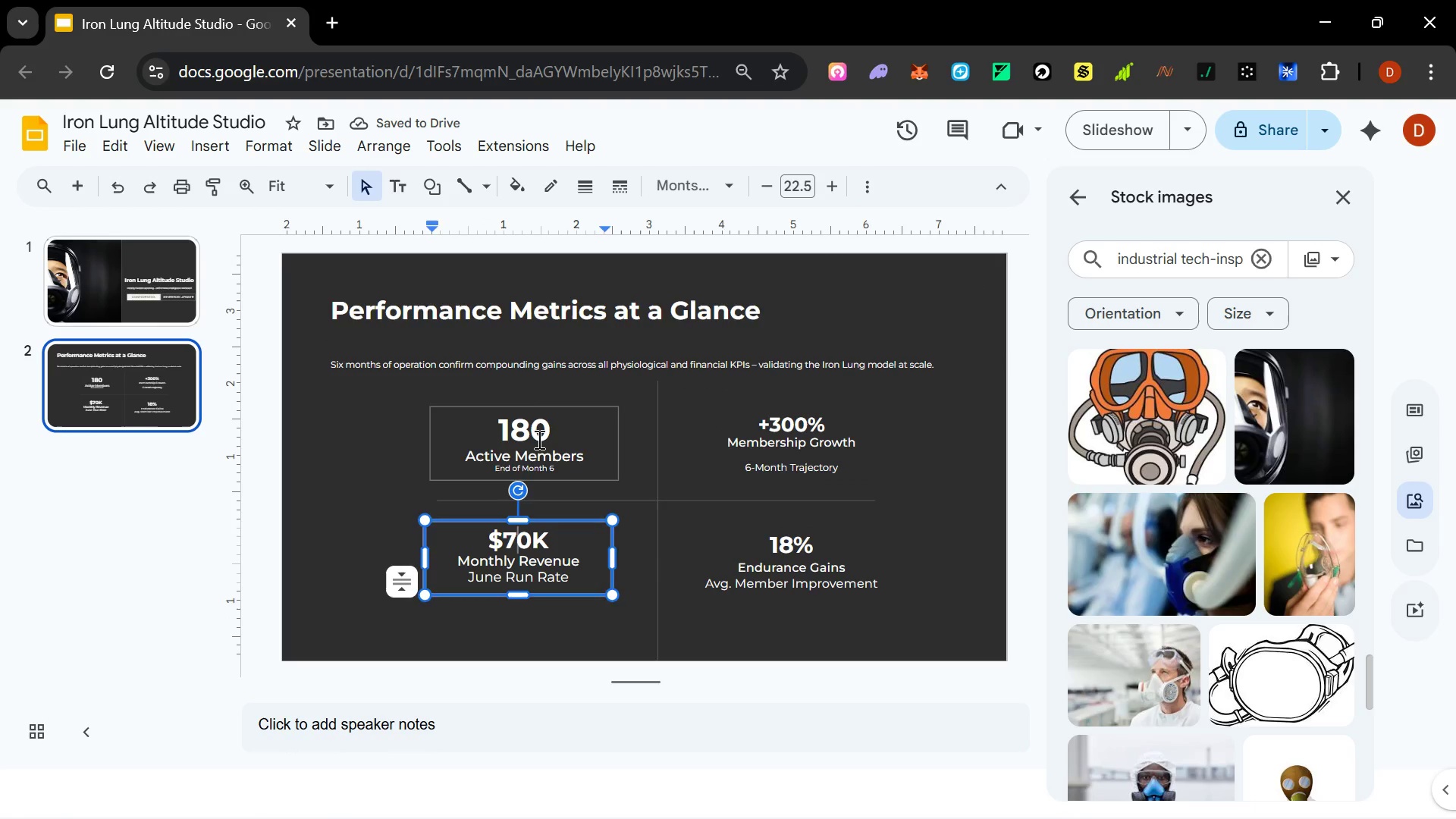 
left_click([821, 426])
 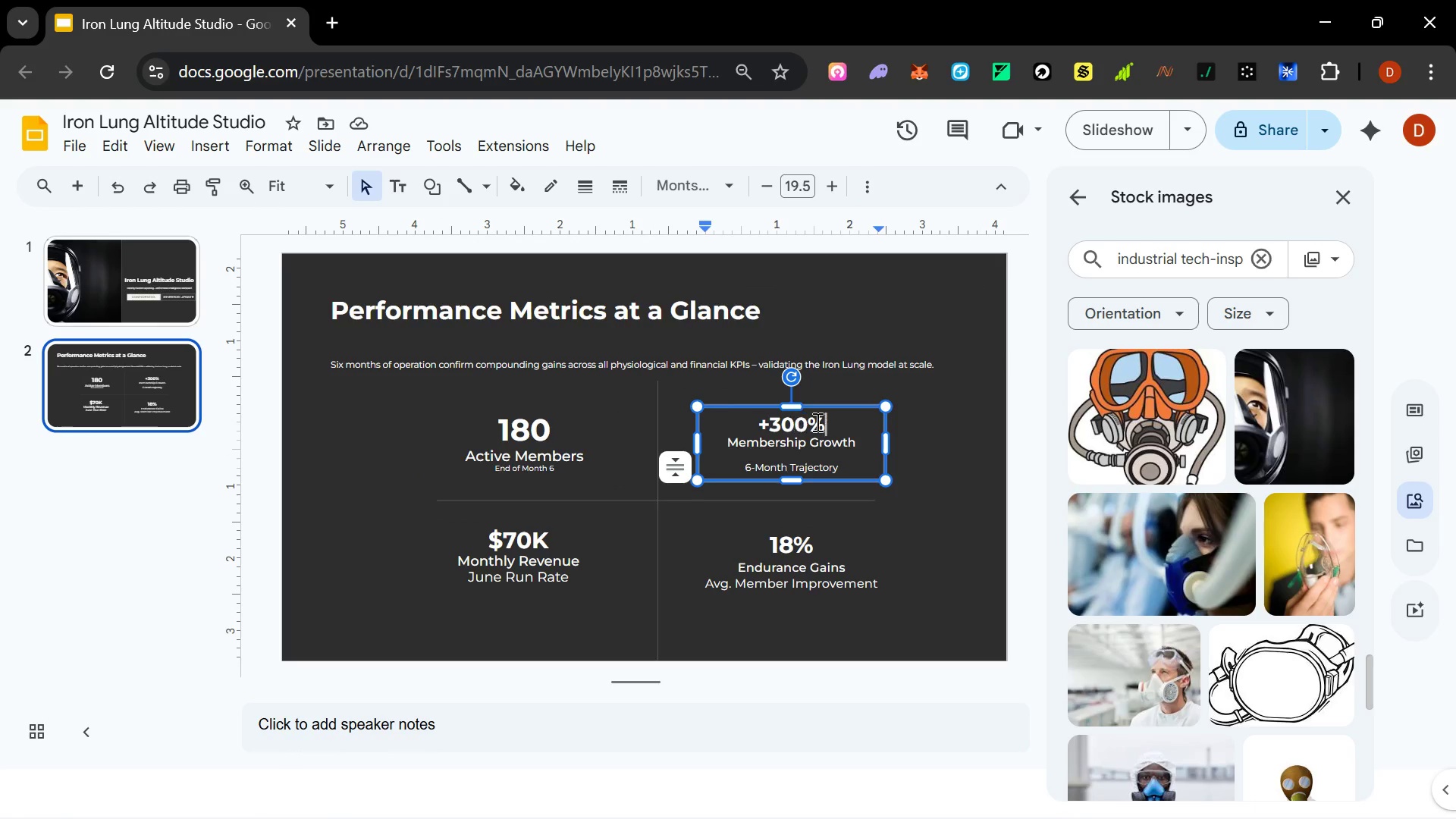 
left_click_drag(start_coordinate=[828, 423], to_coordinate=[733, 419])
 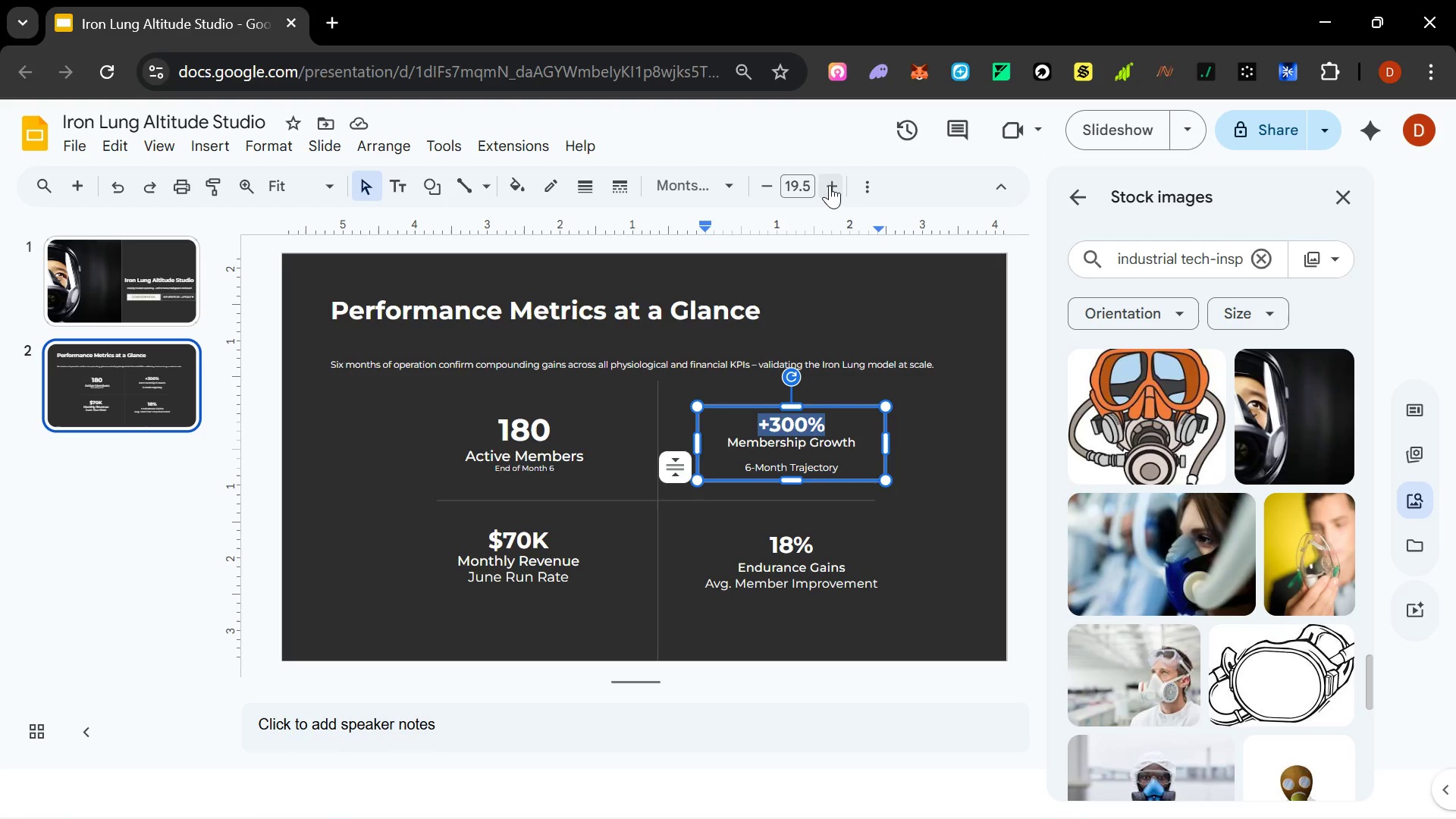 
left_click([830, 185])
 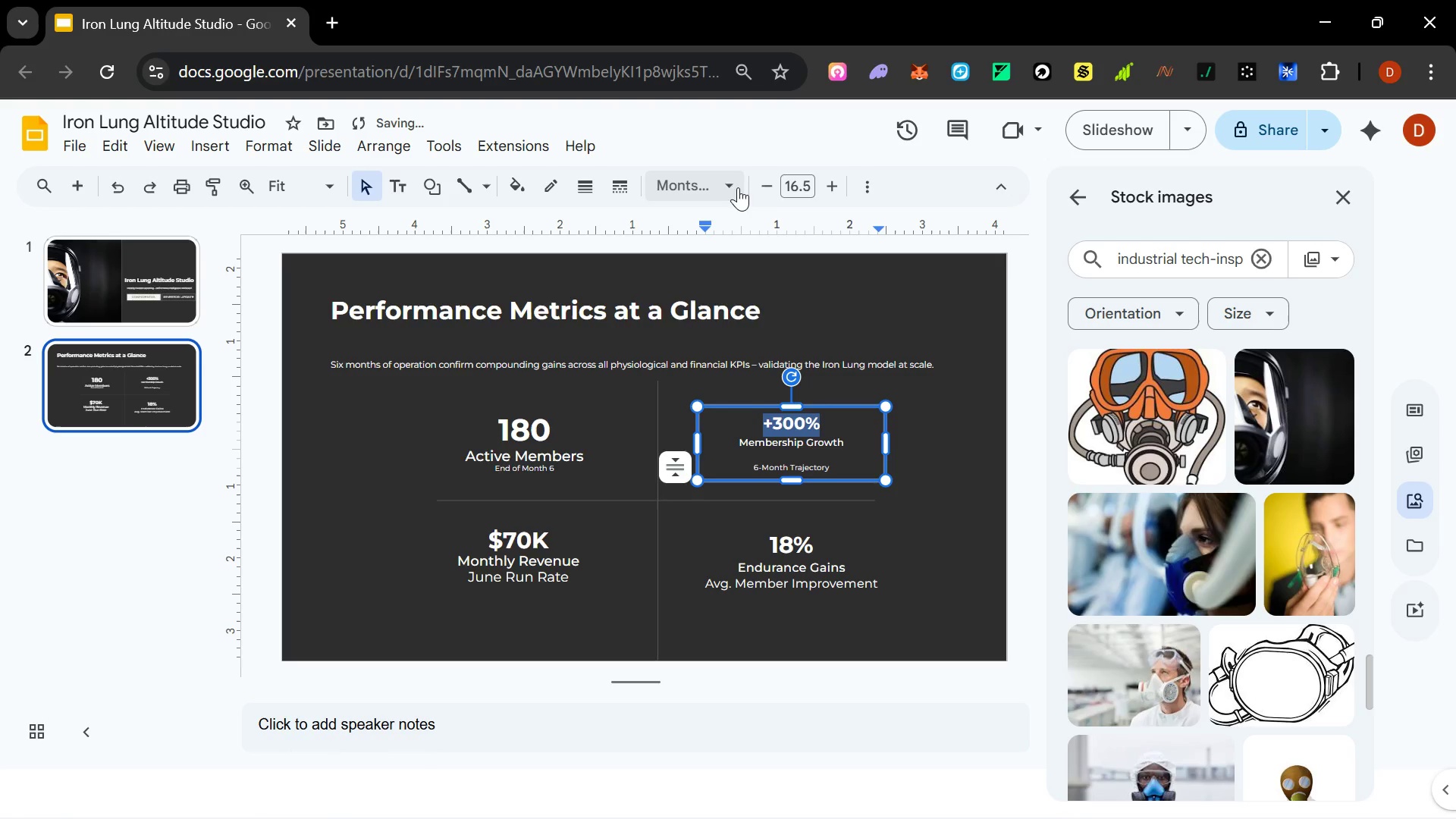 
left_click([772, 186])
 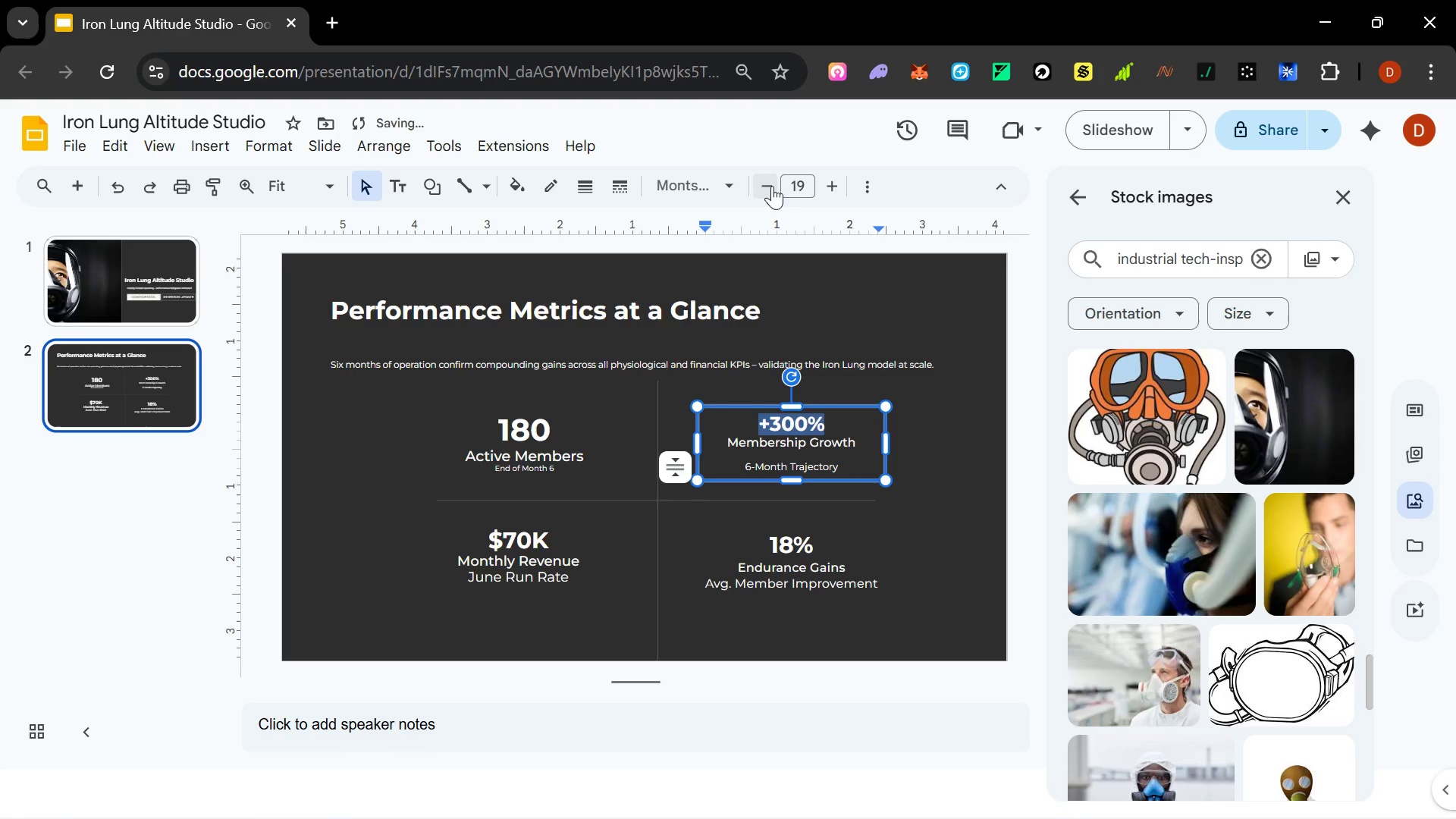 
key(Control+Z)
 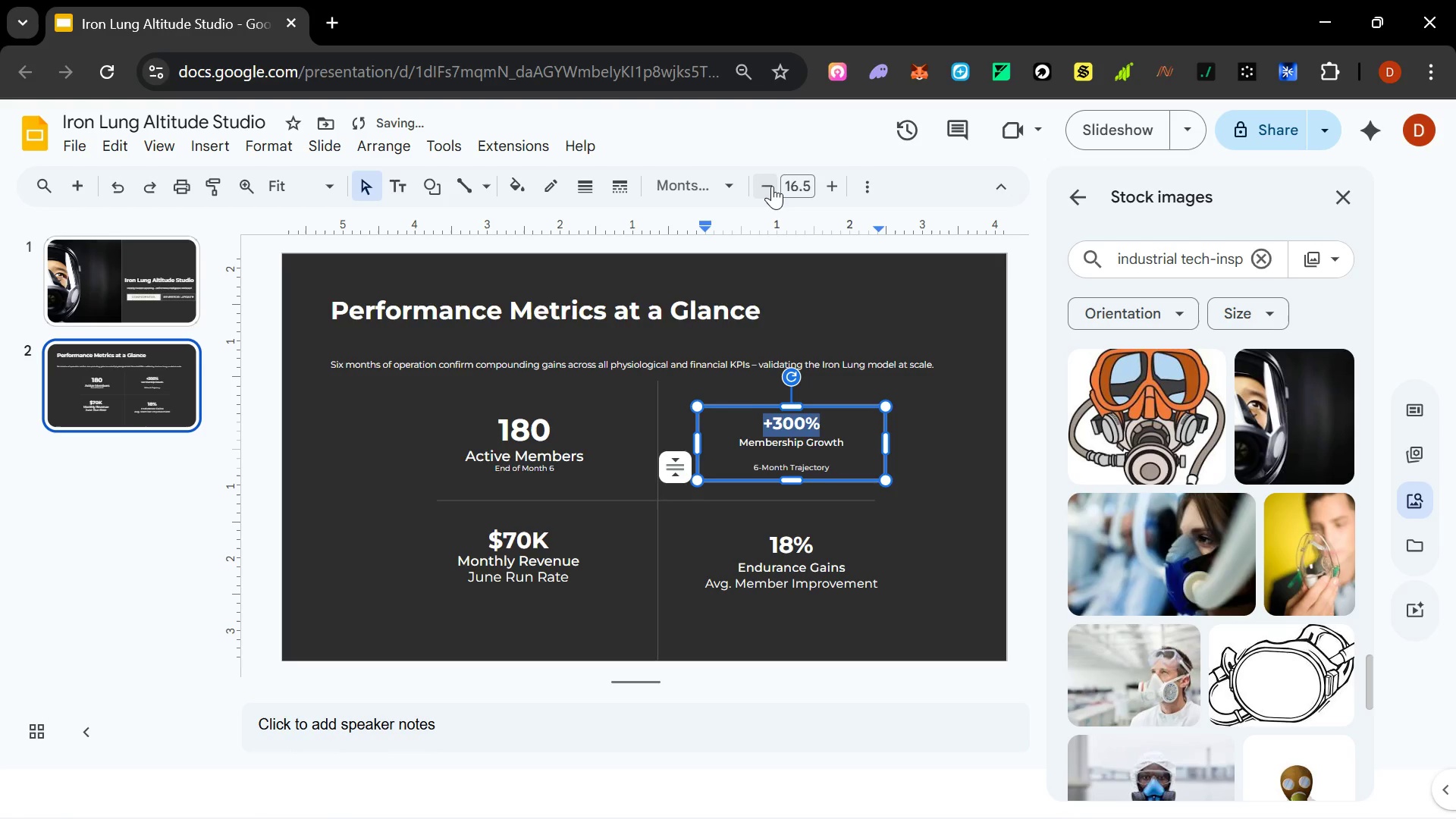 
key(Control+Z)
 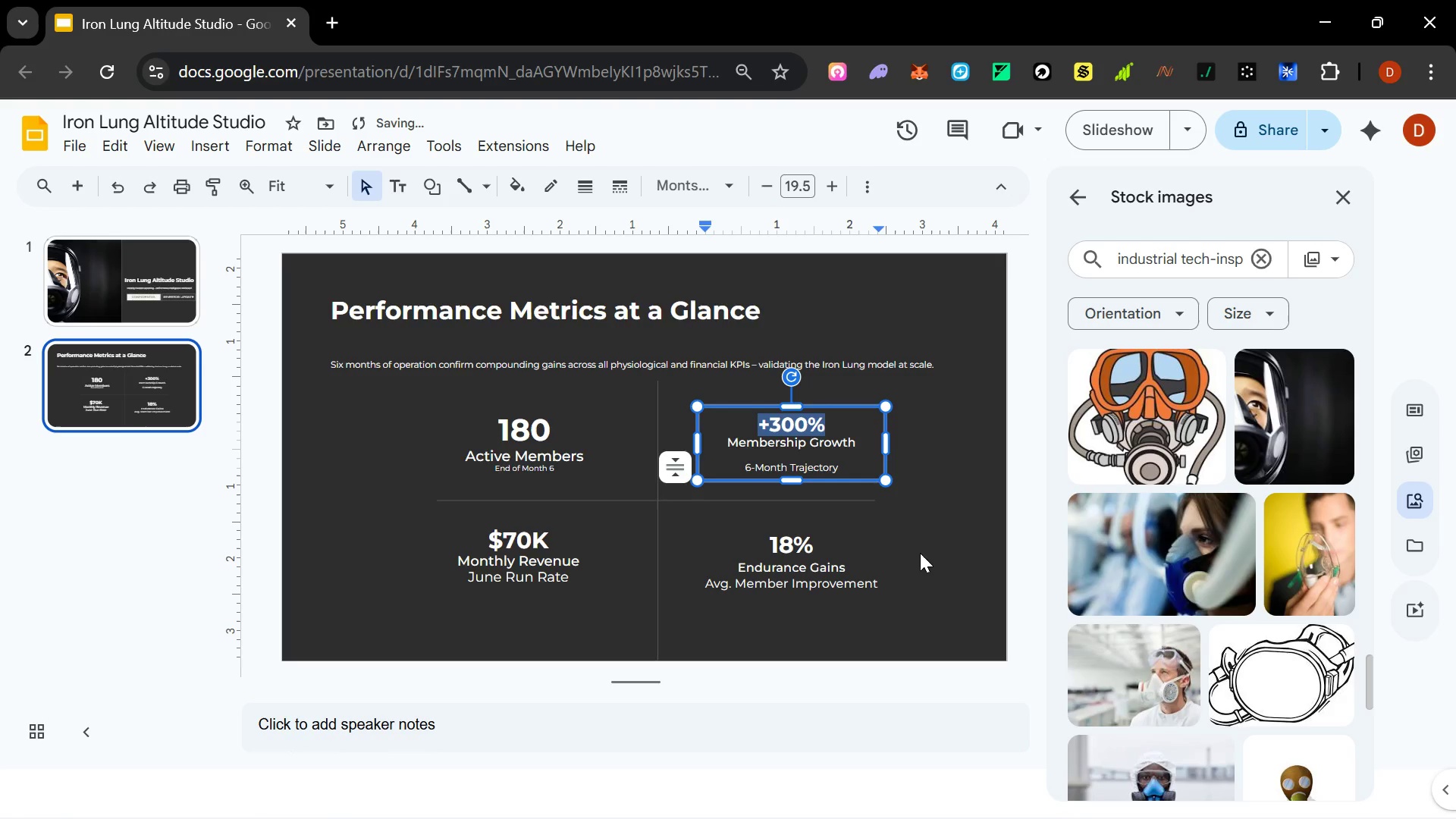 
left_click([946, 629])
 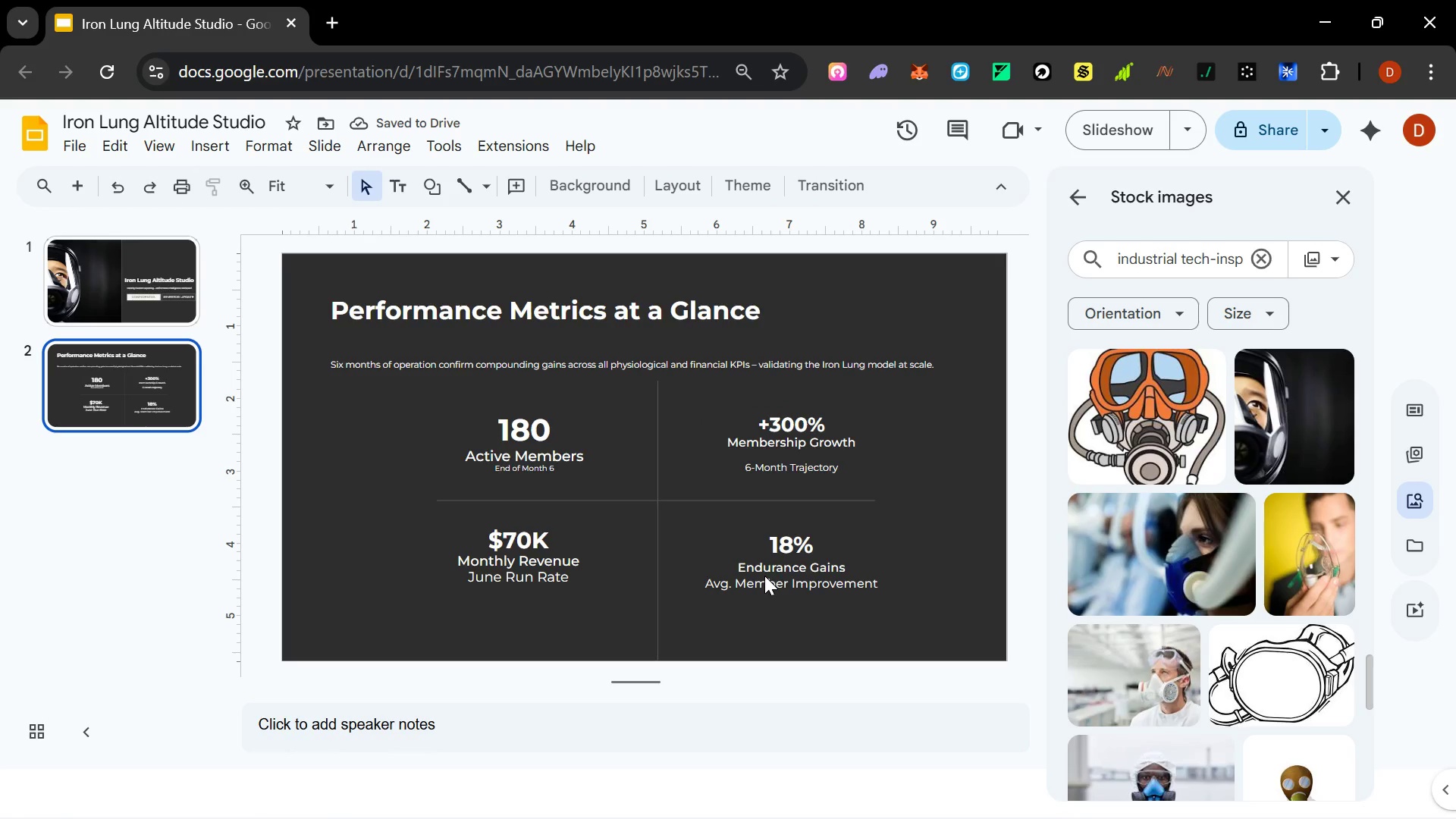 
wait(5.31)
 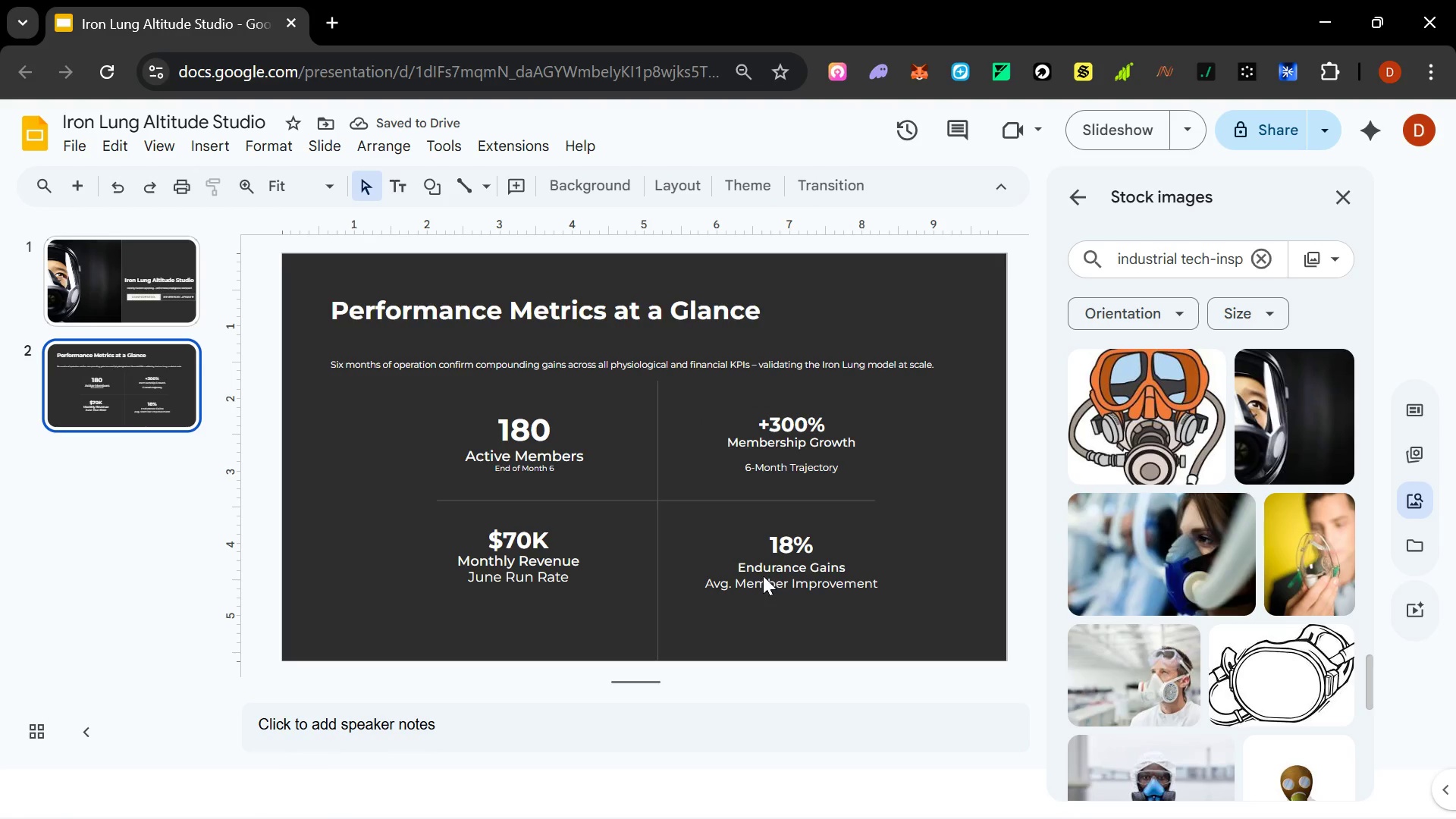 
scroll: coordinate [1235, 557], scroll_direction: down, amount: 17.0
 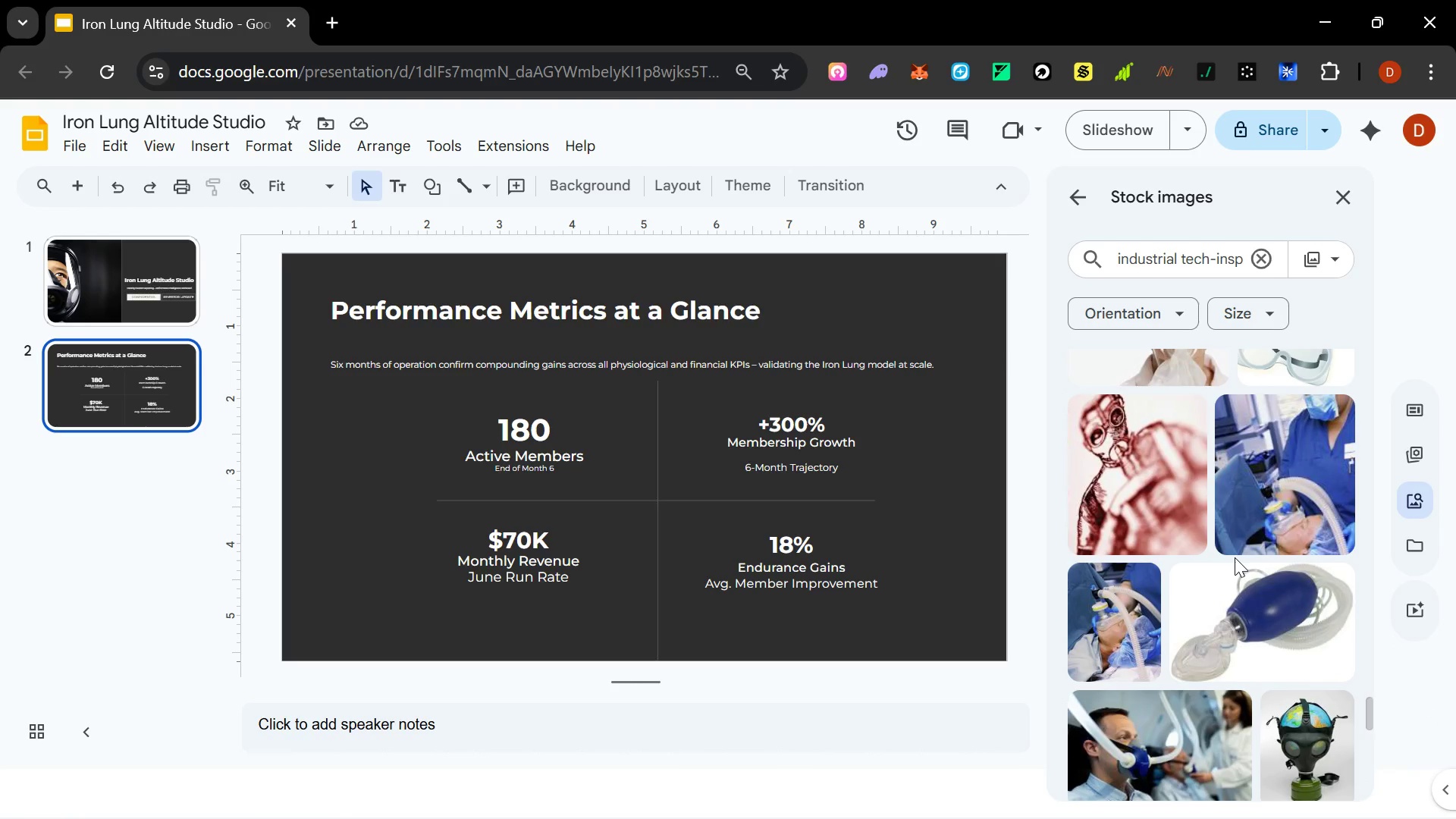 
scroll: coordinate [1235, 557], scroll_direction: up, amount: 1.0
 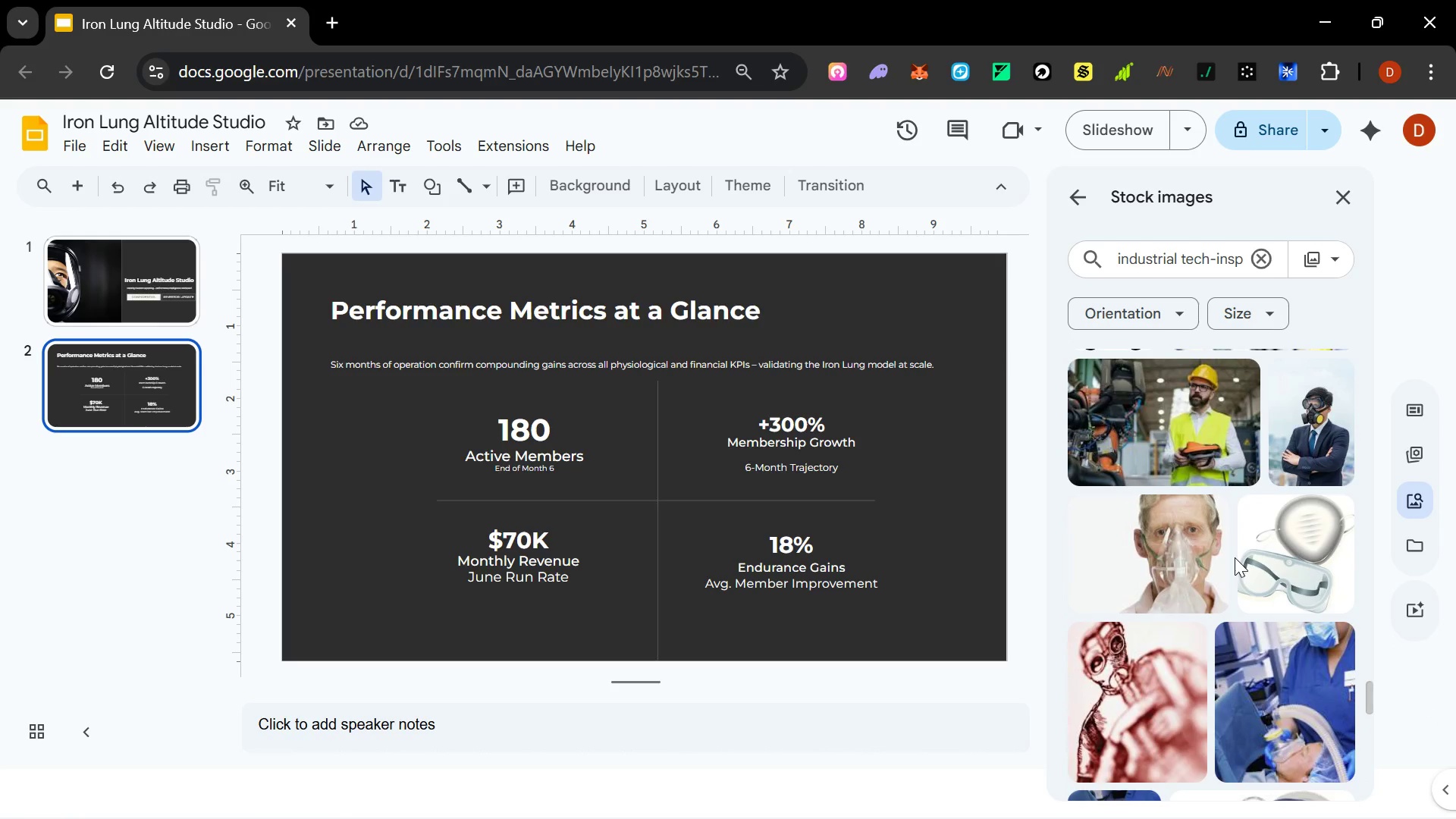 
scroll: coordinate [1235, 557], scroll_direction: down, amount: 9.0
 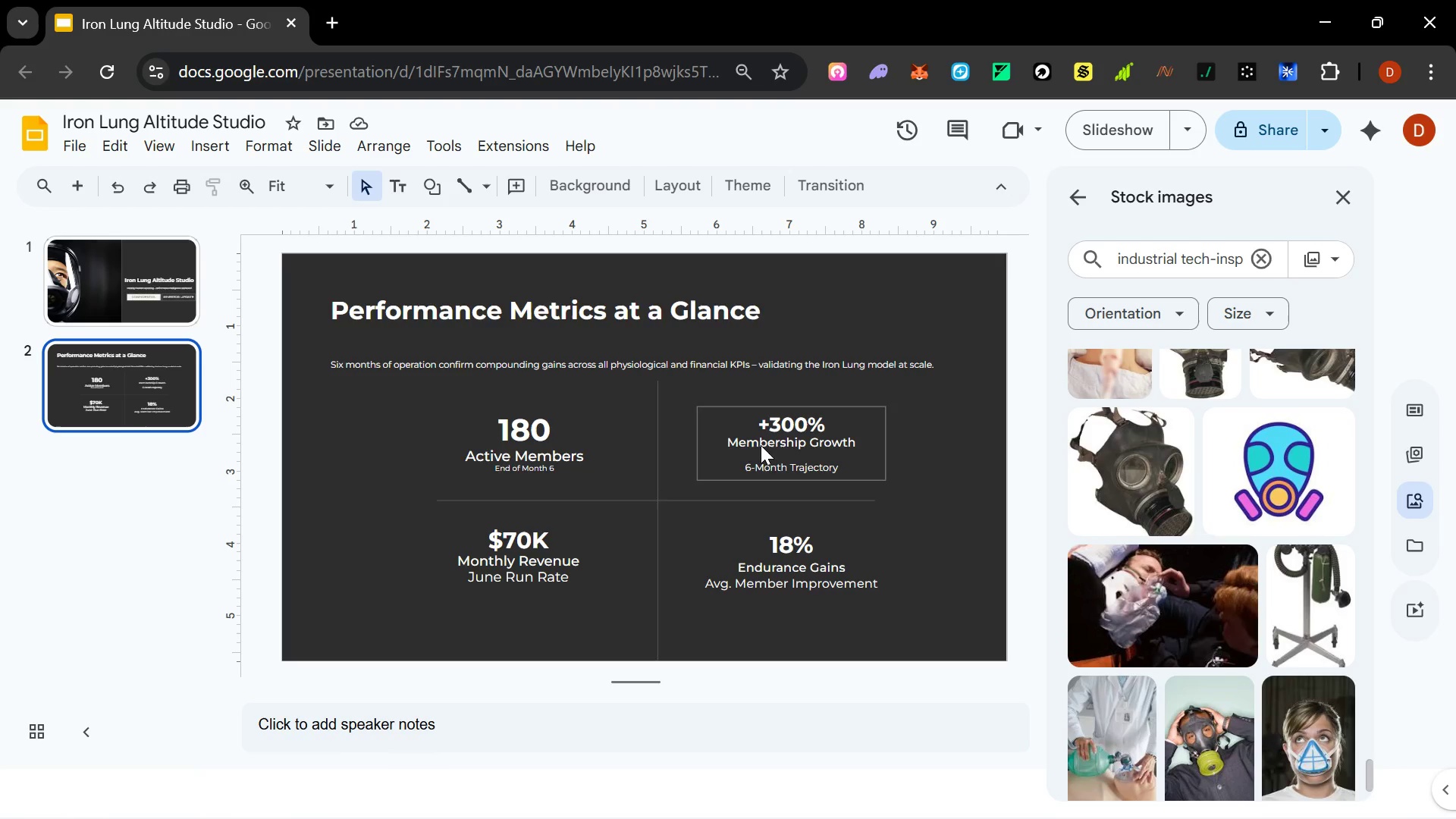 
right_click([106, 365])
 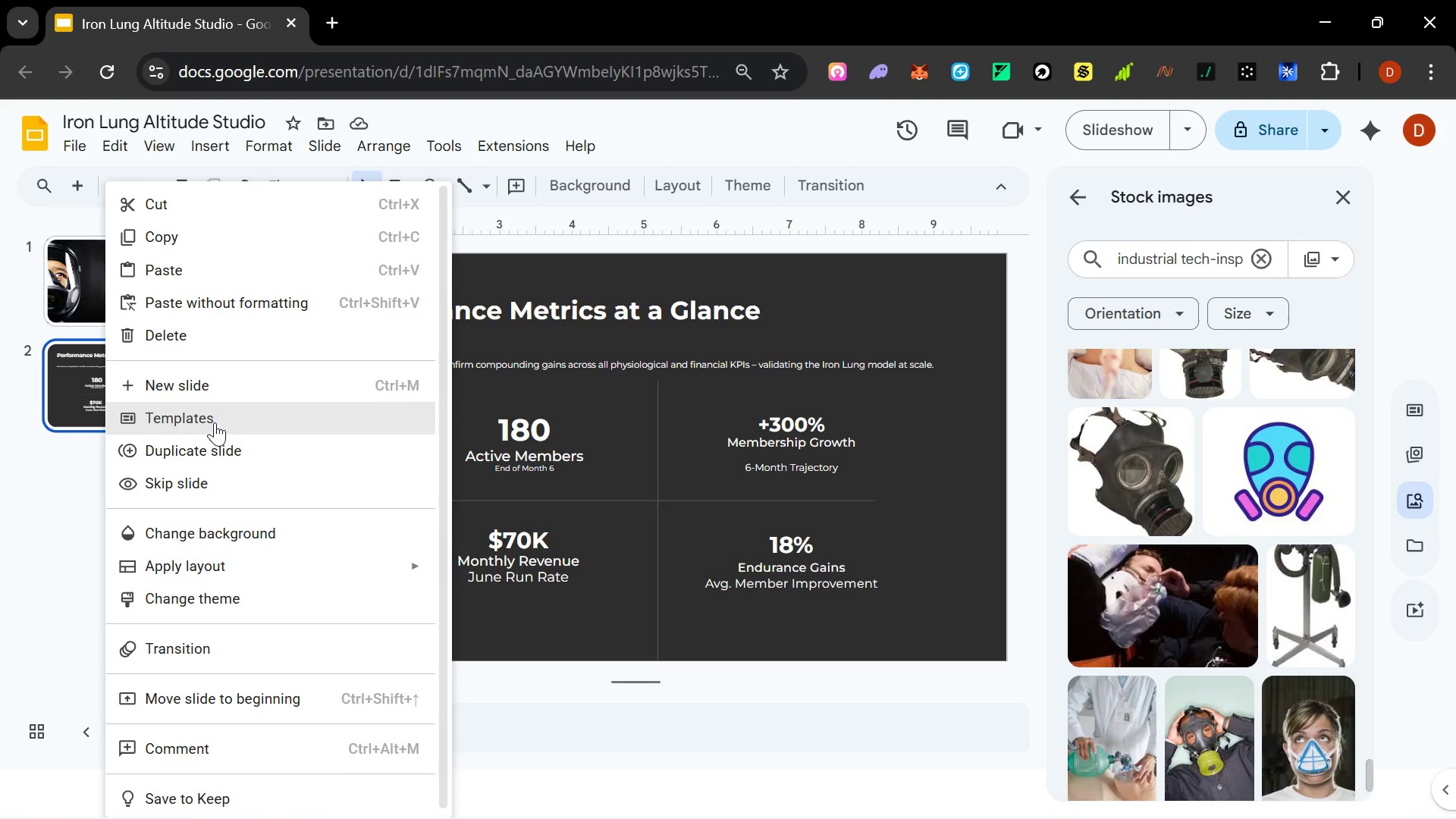 
left_click([215, 399])
 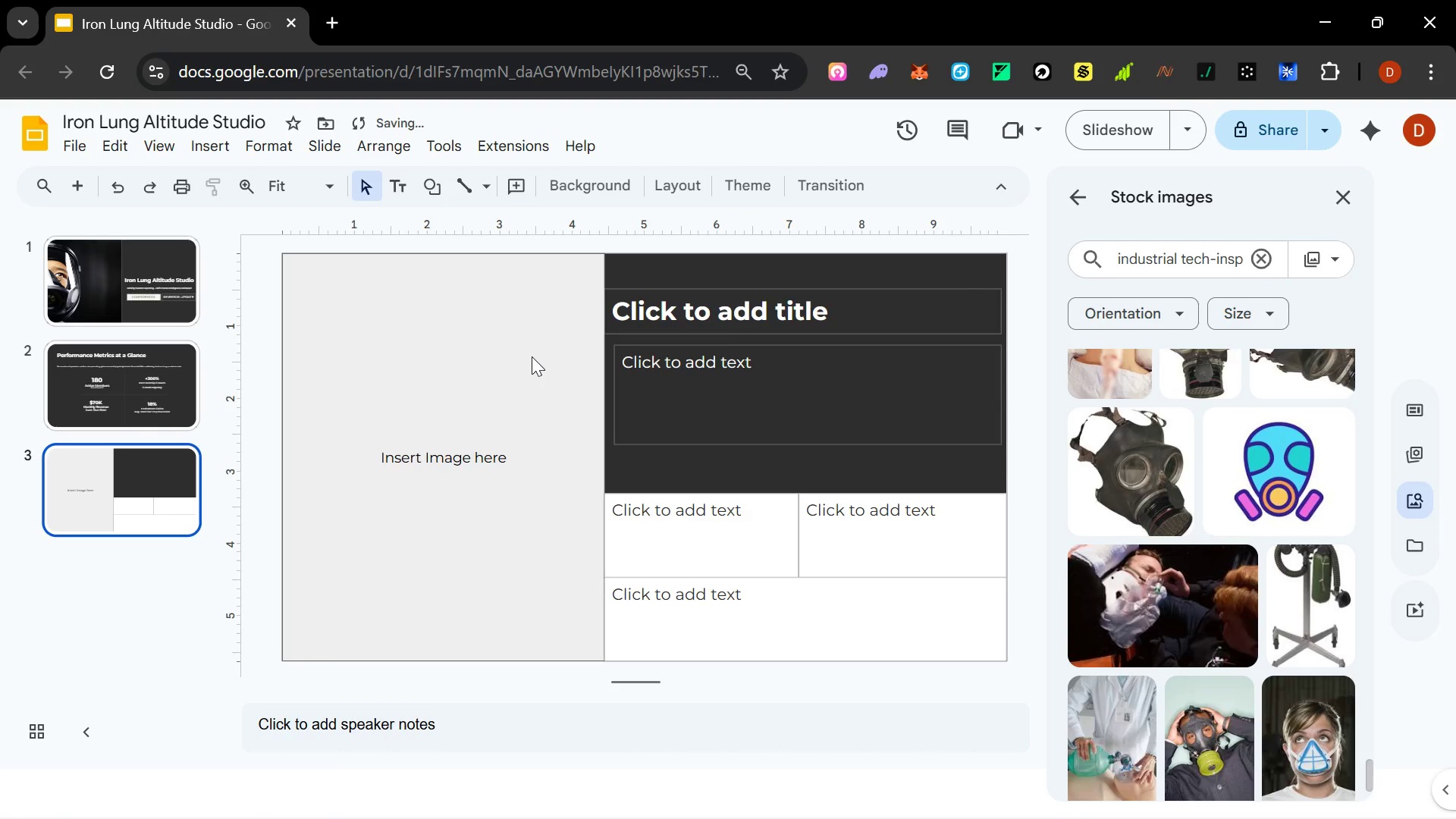 
wait(16.7)
 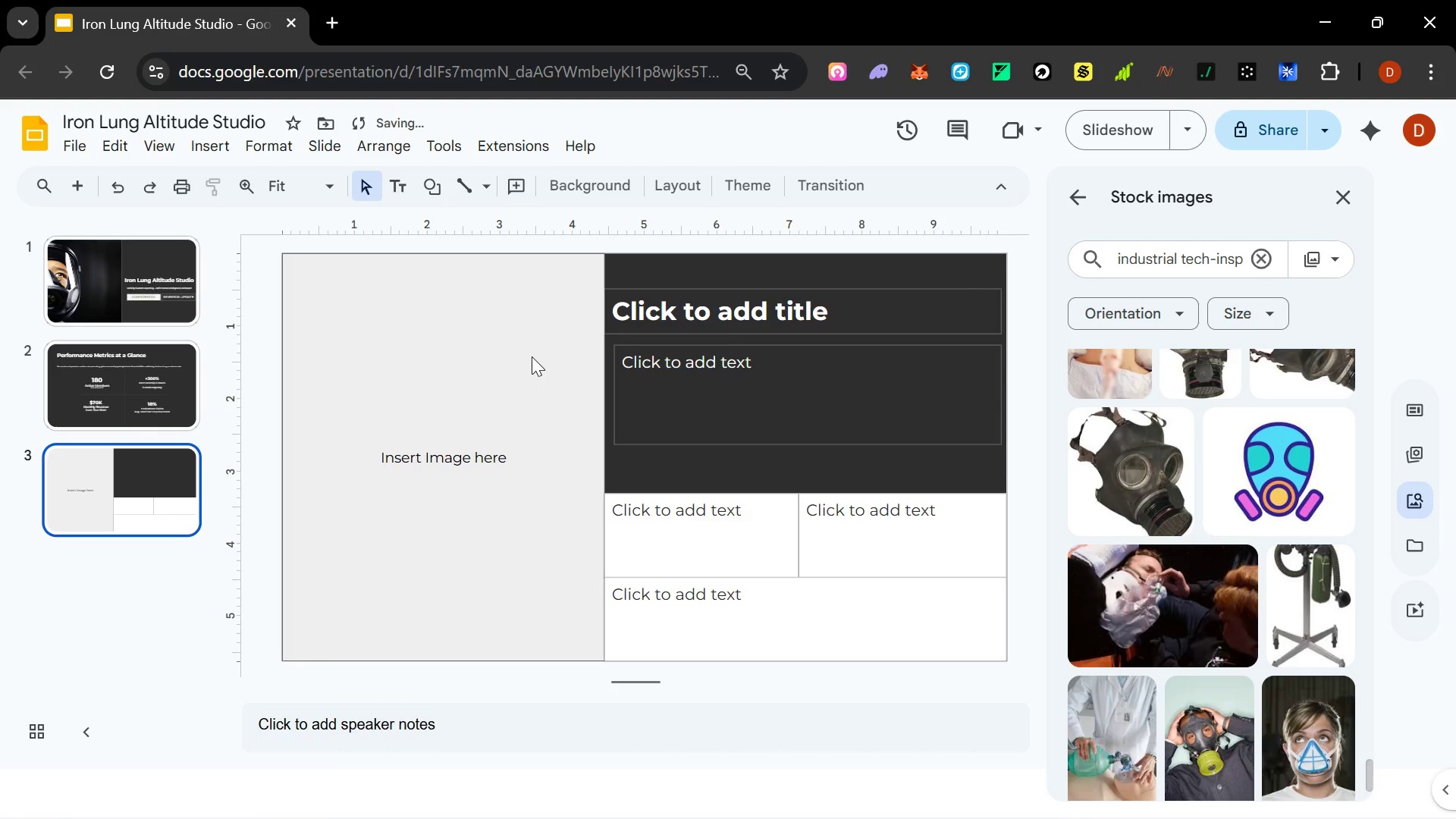 
left_click([1174, 259])
 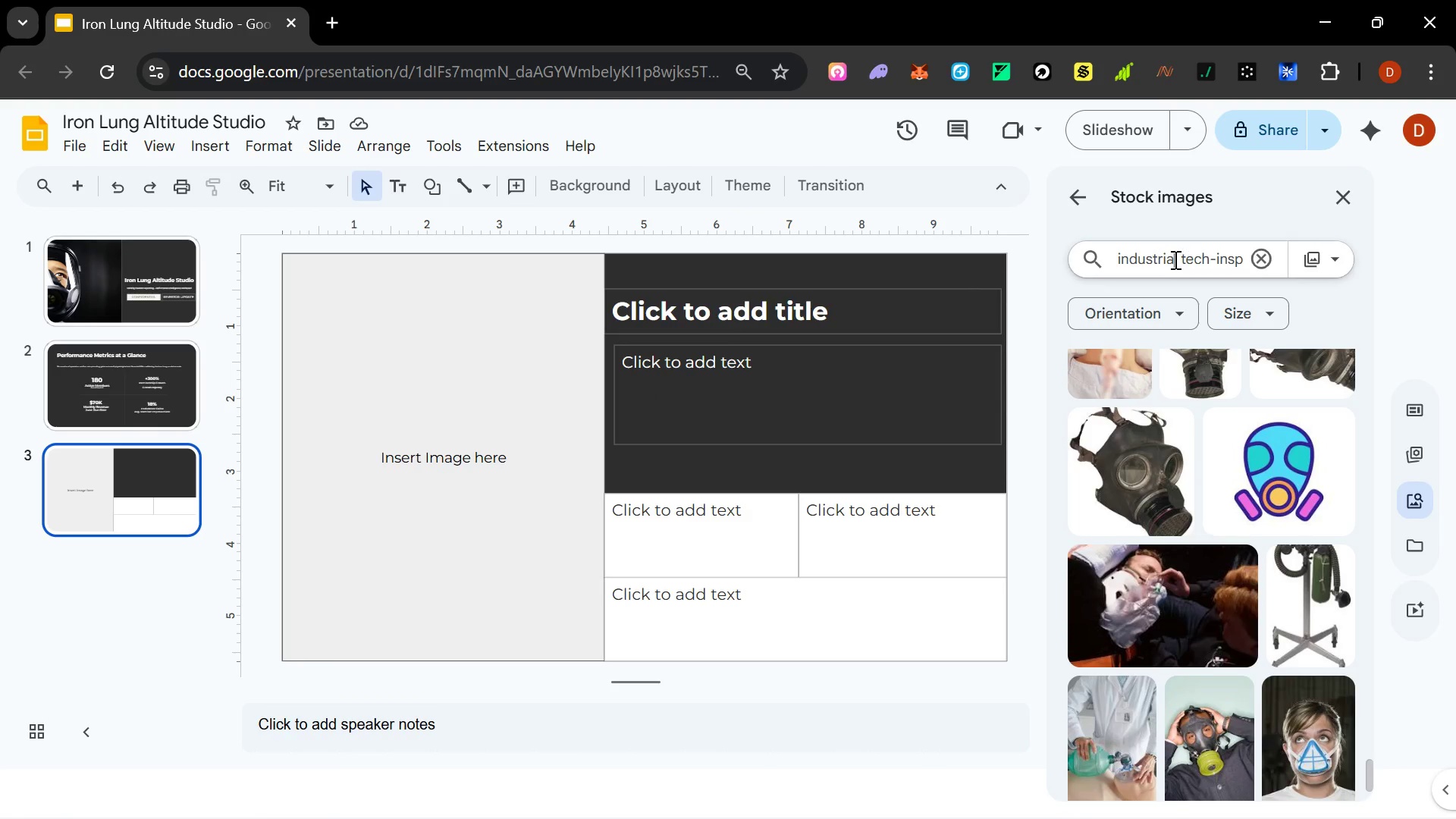 
key(Control+A)
 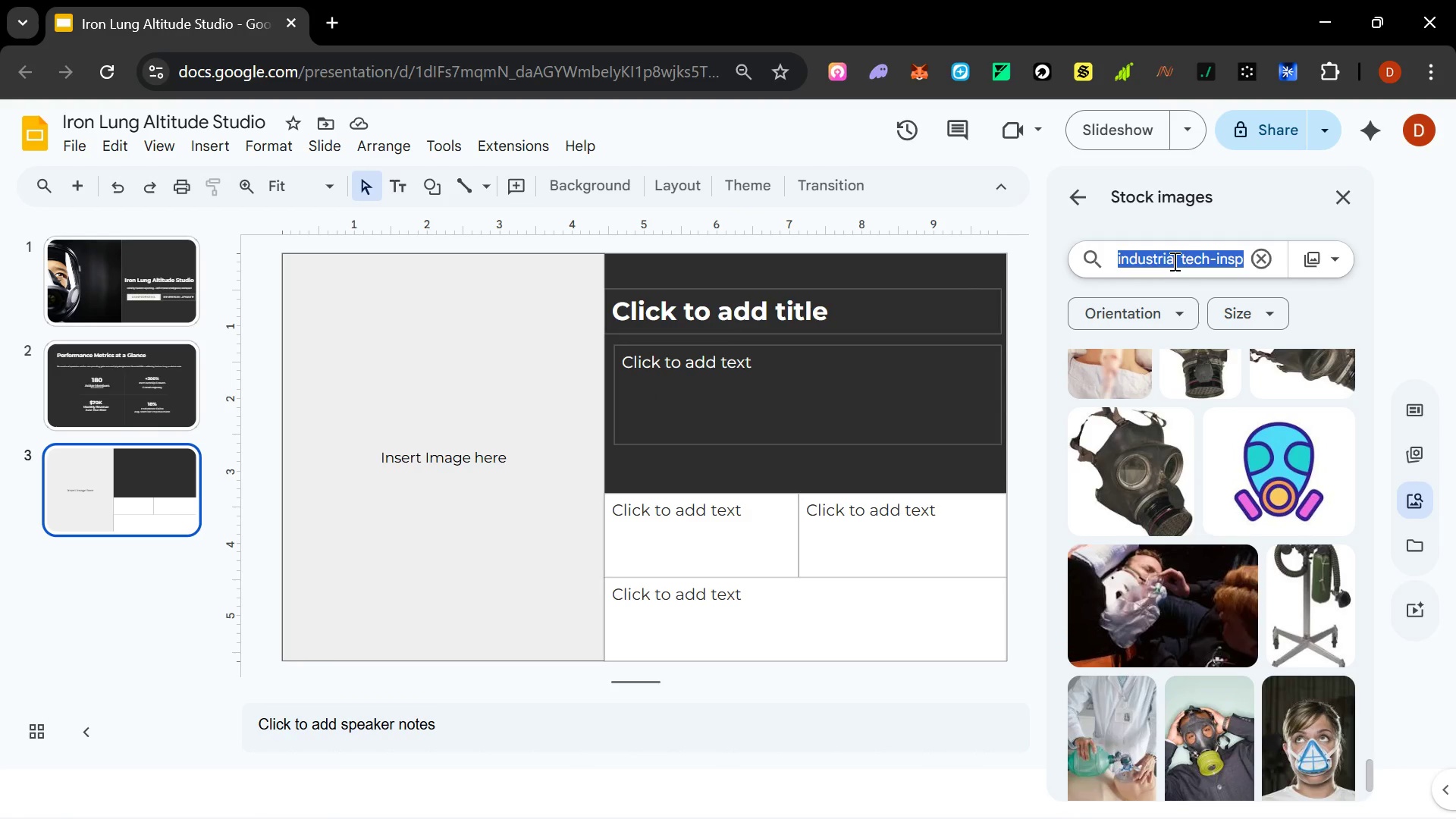 
hold_key(key=ShiftLeft, duration=0.44)
 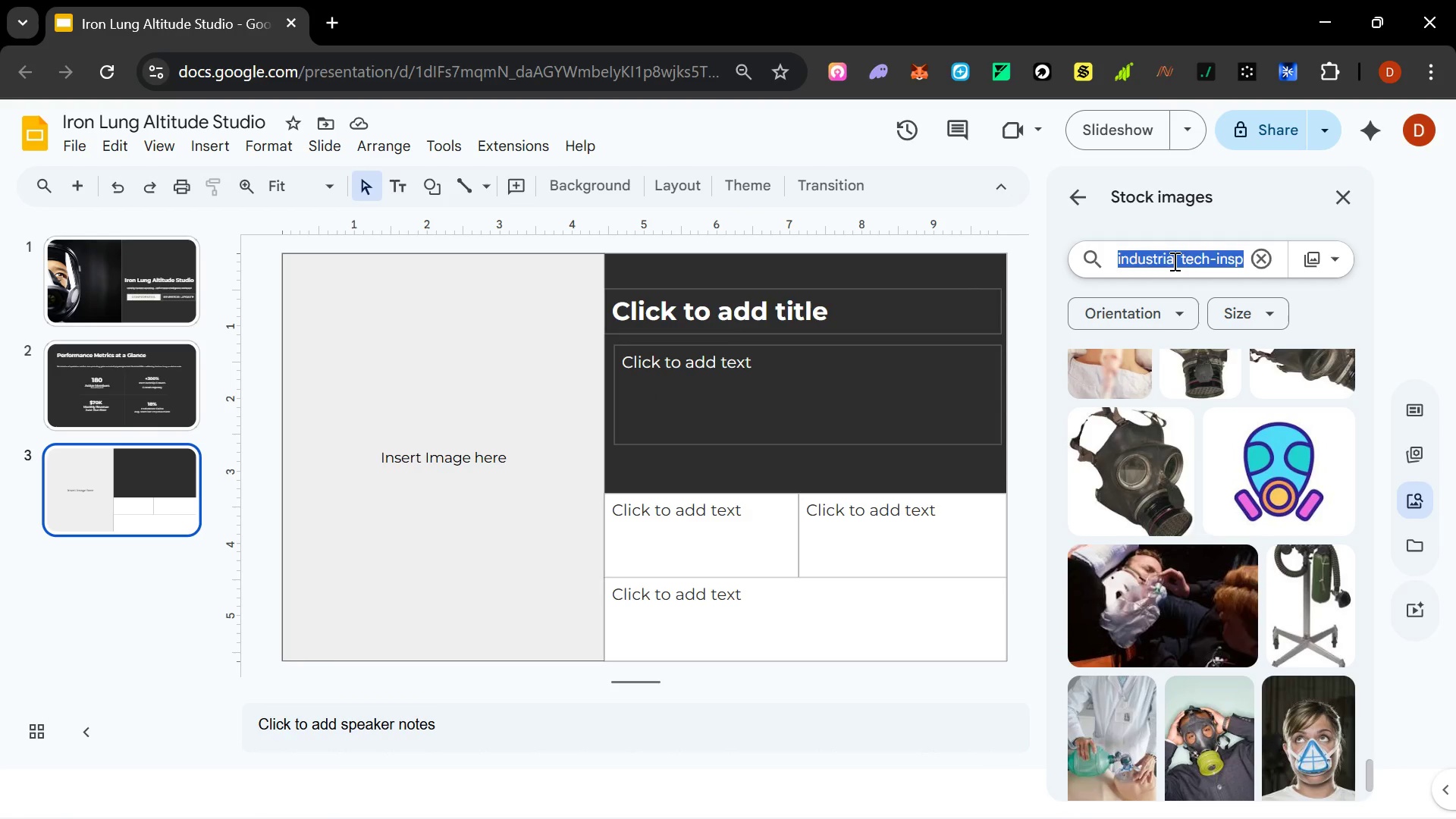 
type(High Altitude)
 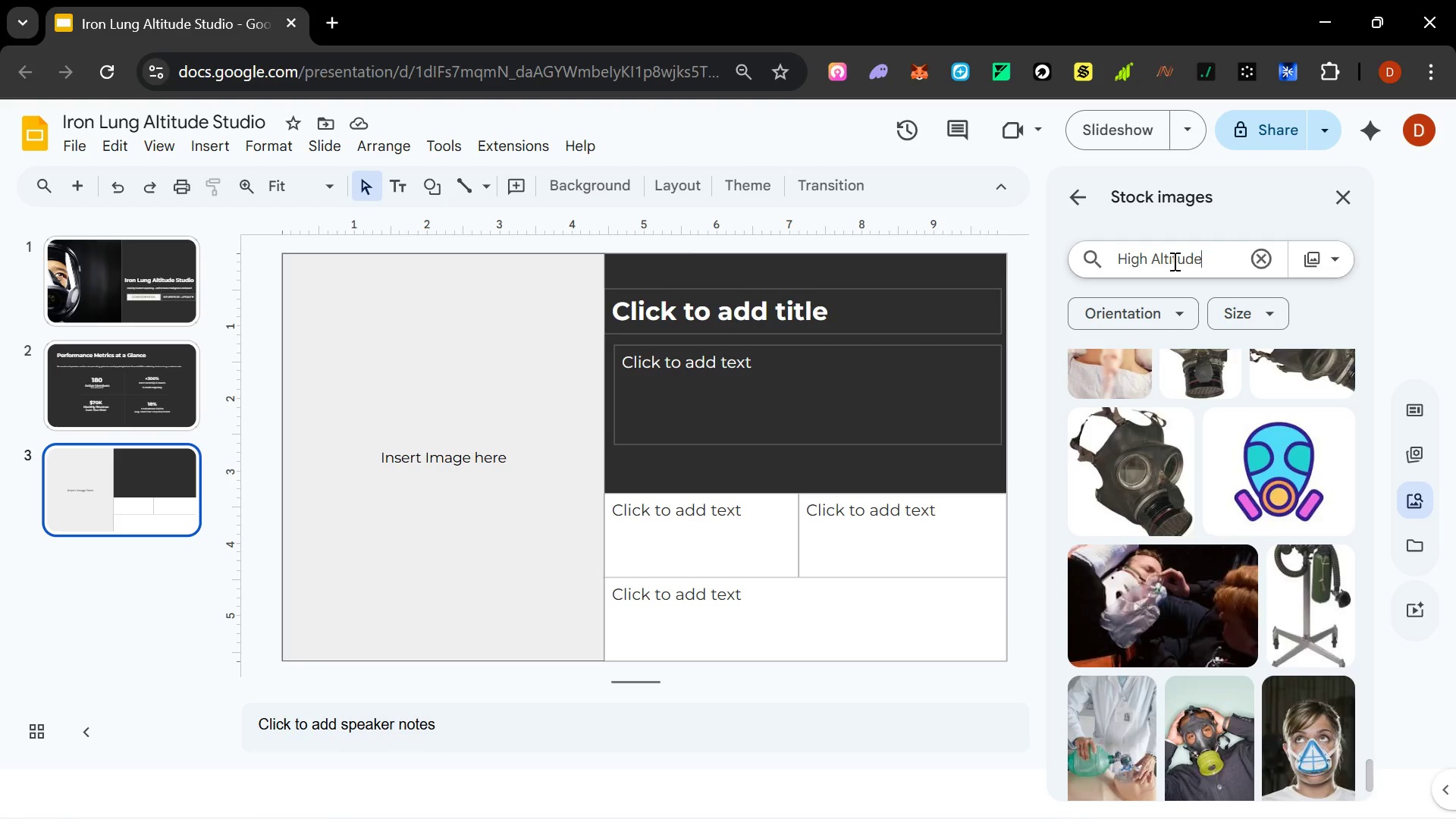 
key(Enter)
 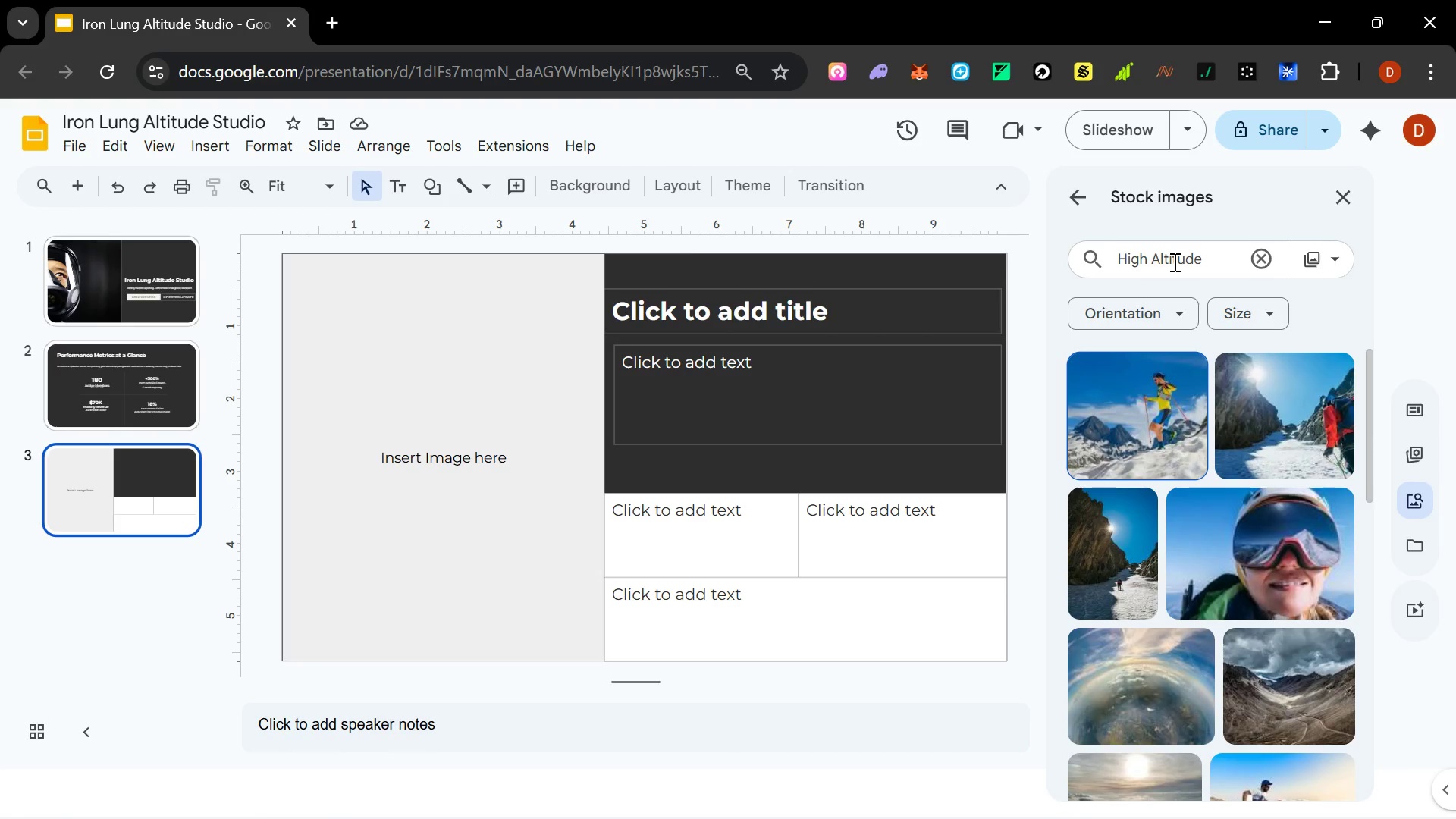 
scroll: coordinate [1219, 506], scroll_direction: down, amount: 5.0
 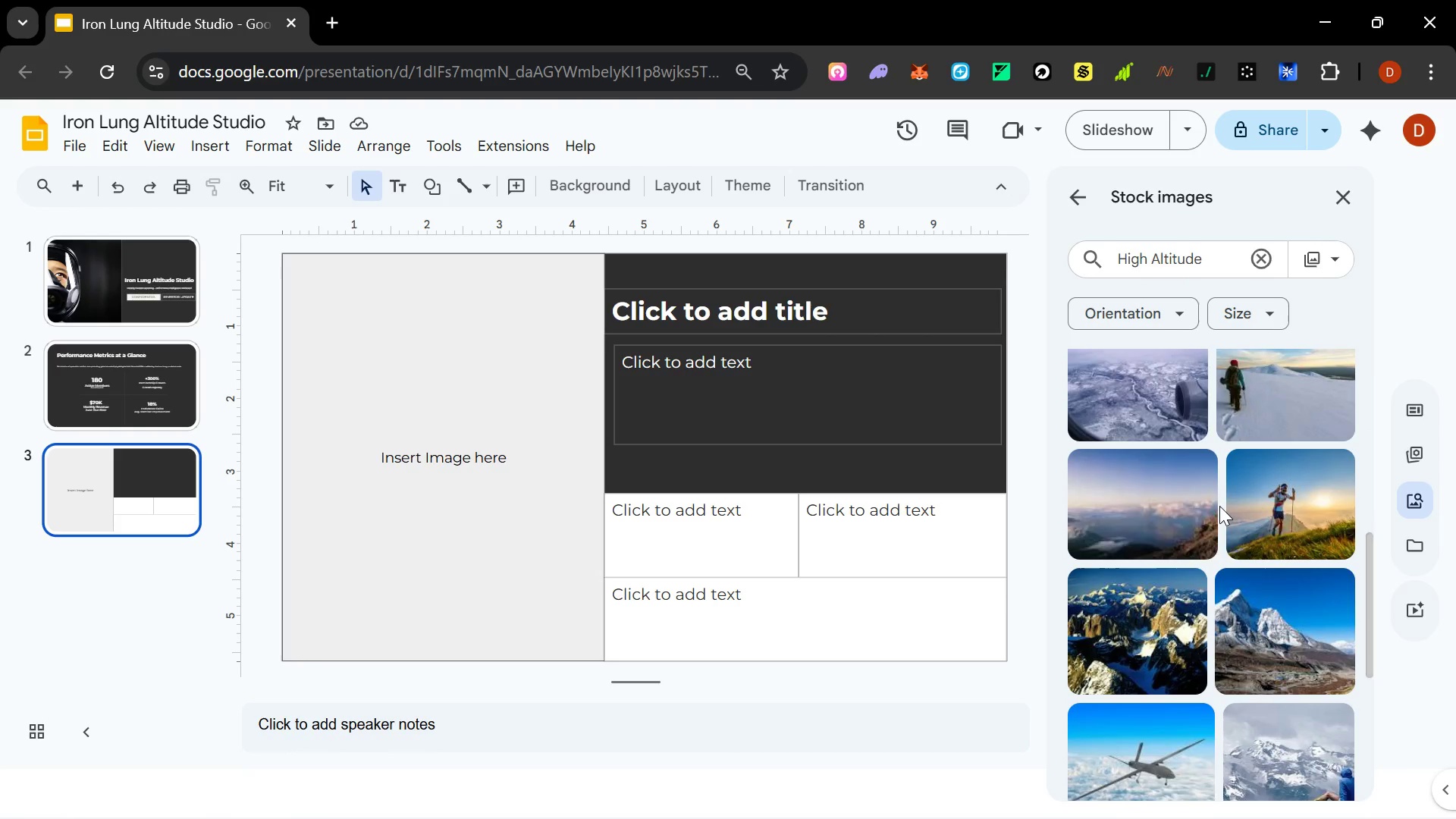 
scroll: coordinate [1219, 506], scroll_direction: none, amount: 0.0
 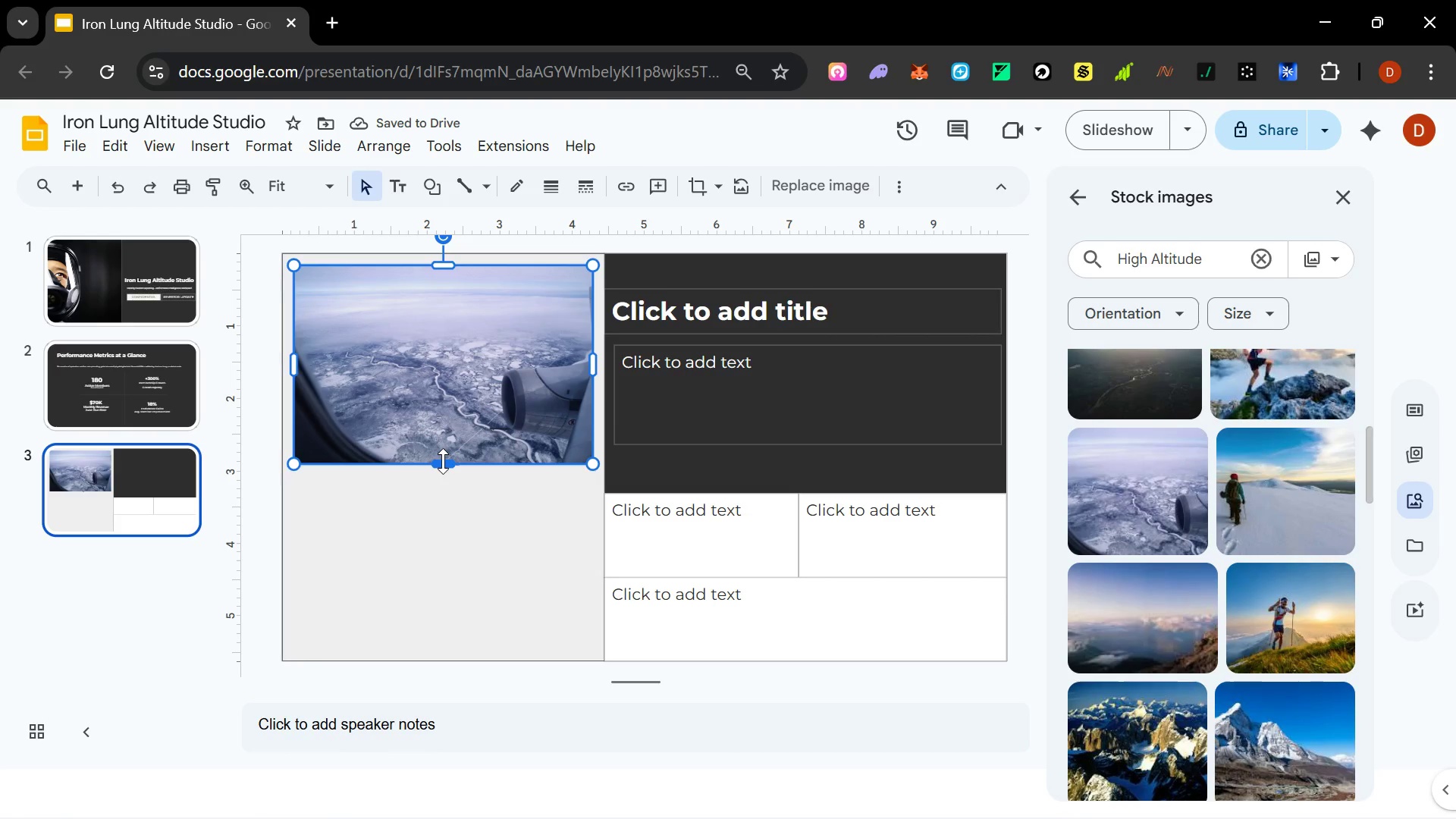 
wait(5.25)
 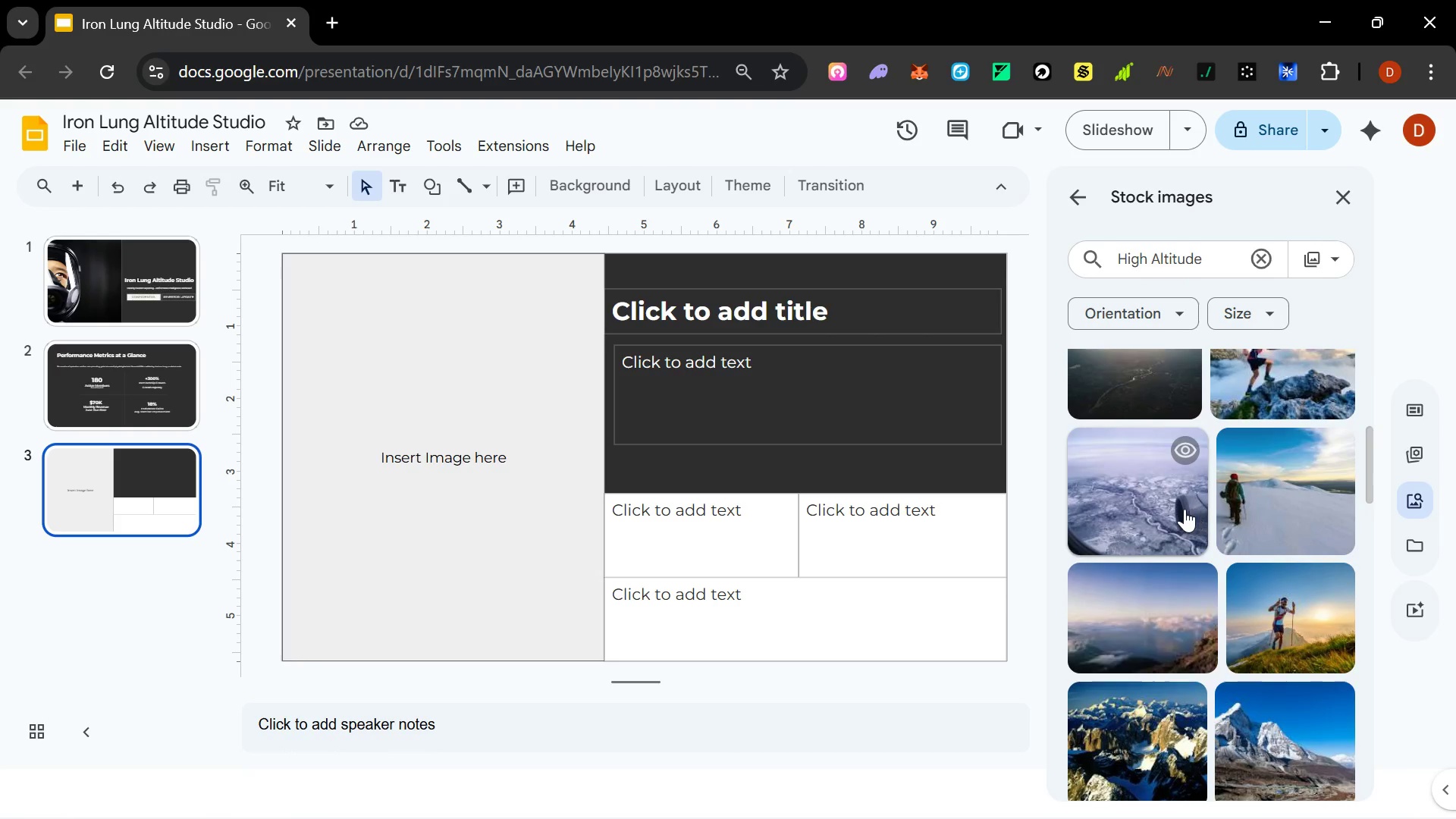 
left_click_drag(start_coordinate=[442, 460], to_coordinate=[423, 660])
 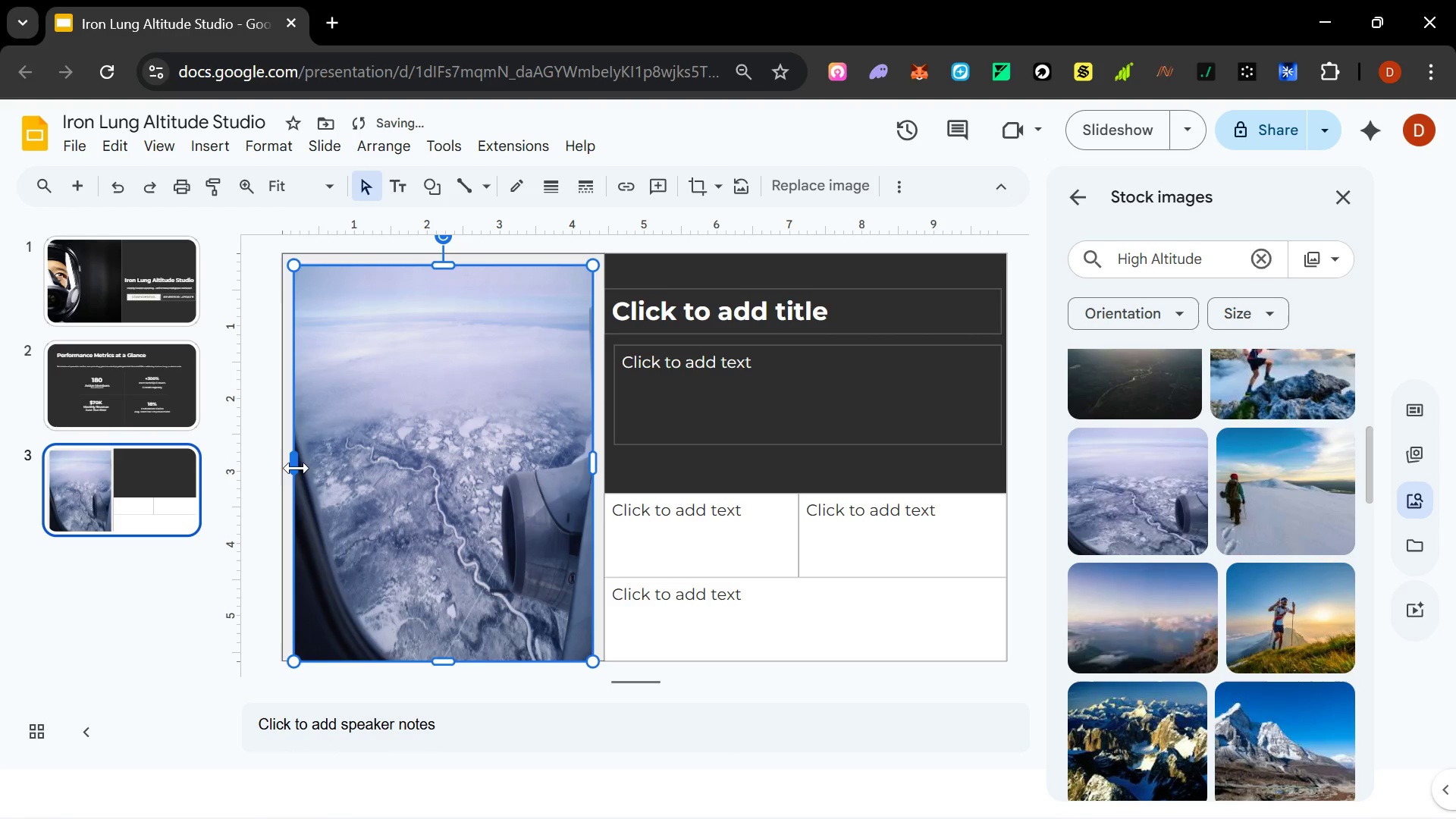 
left_click_drag(start_coordinate=[297, 467], to_coordinate=[284, 467])
 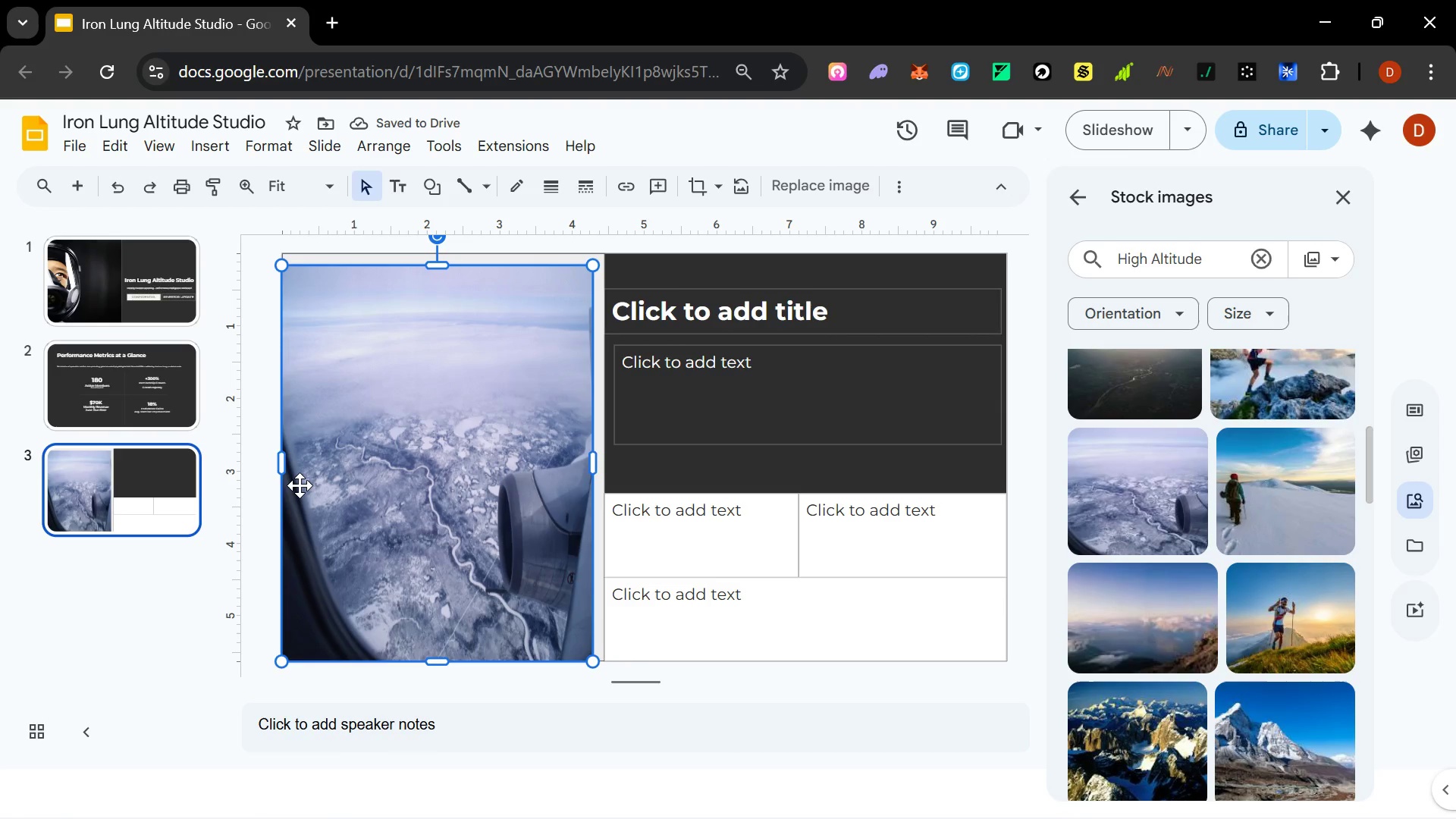 
wait(6.73)
 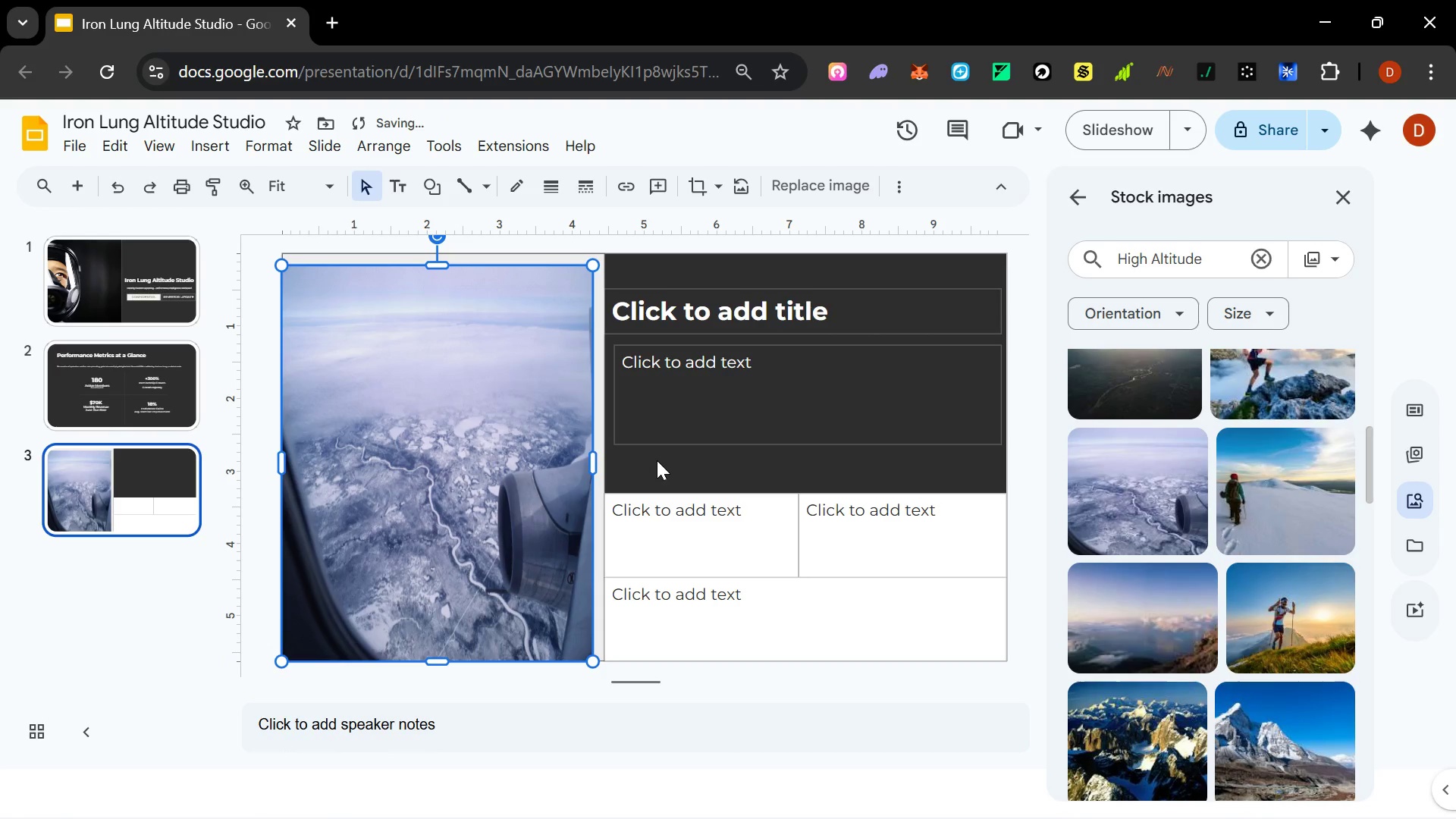 
left_click([1144, 129])
 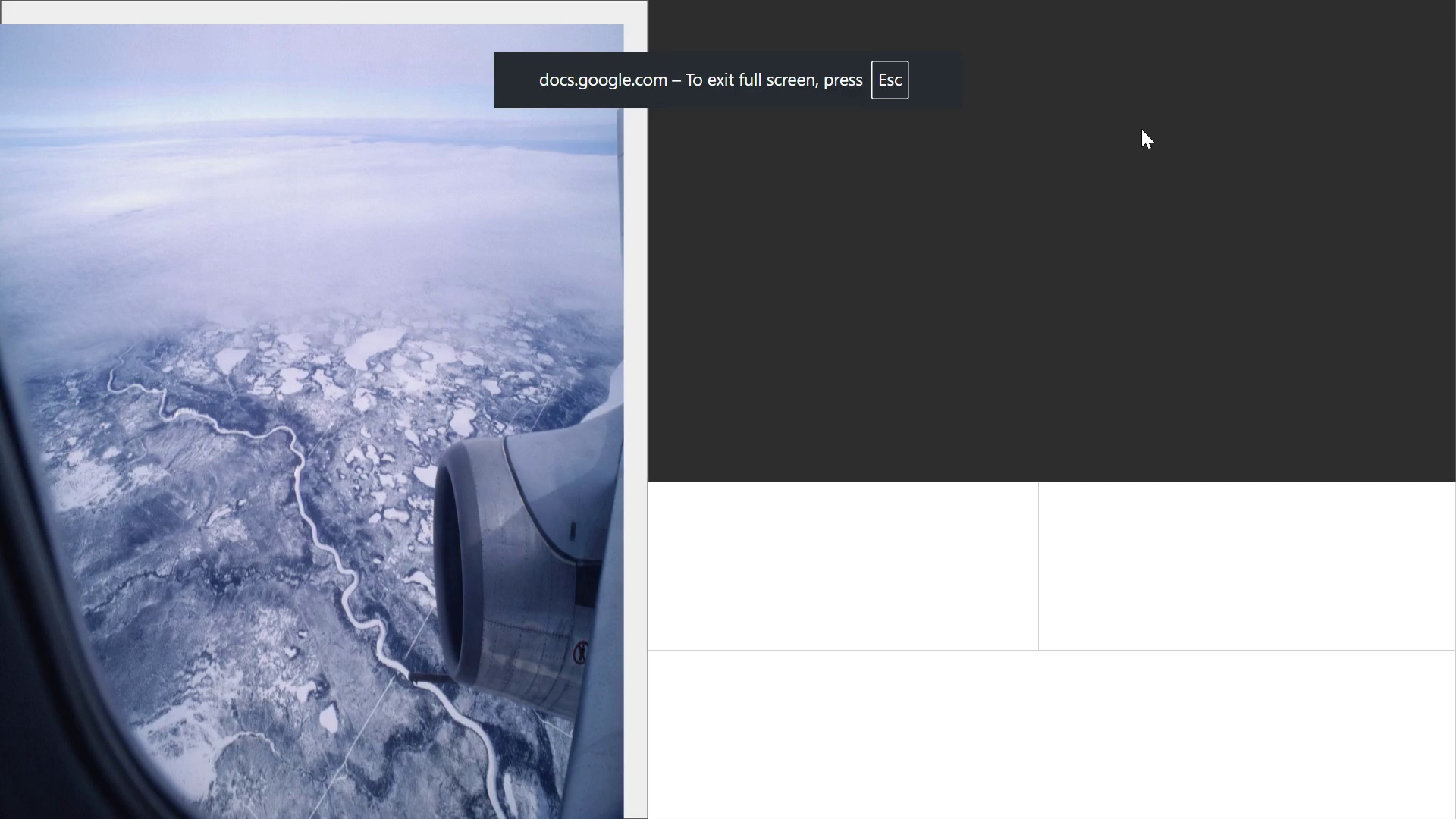 
wait(8.27)
 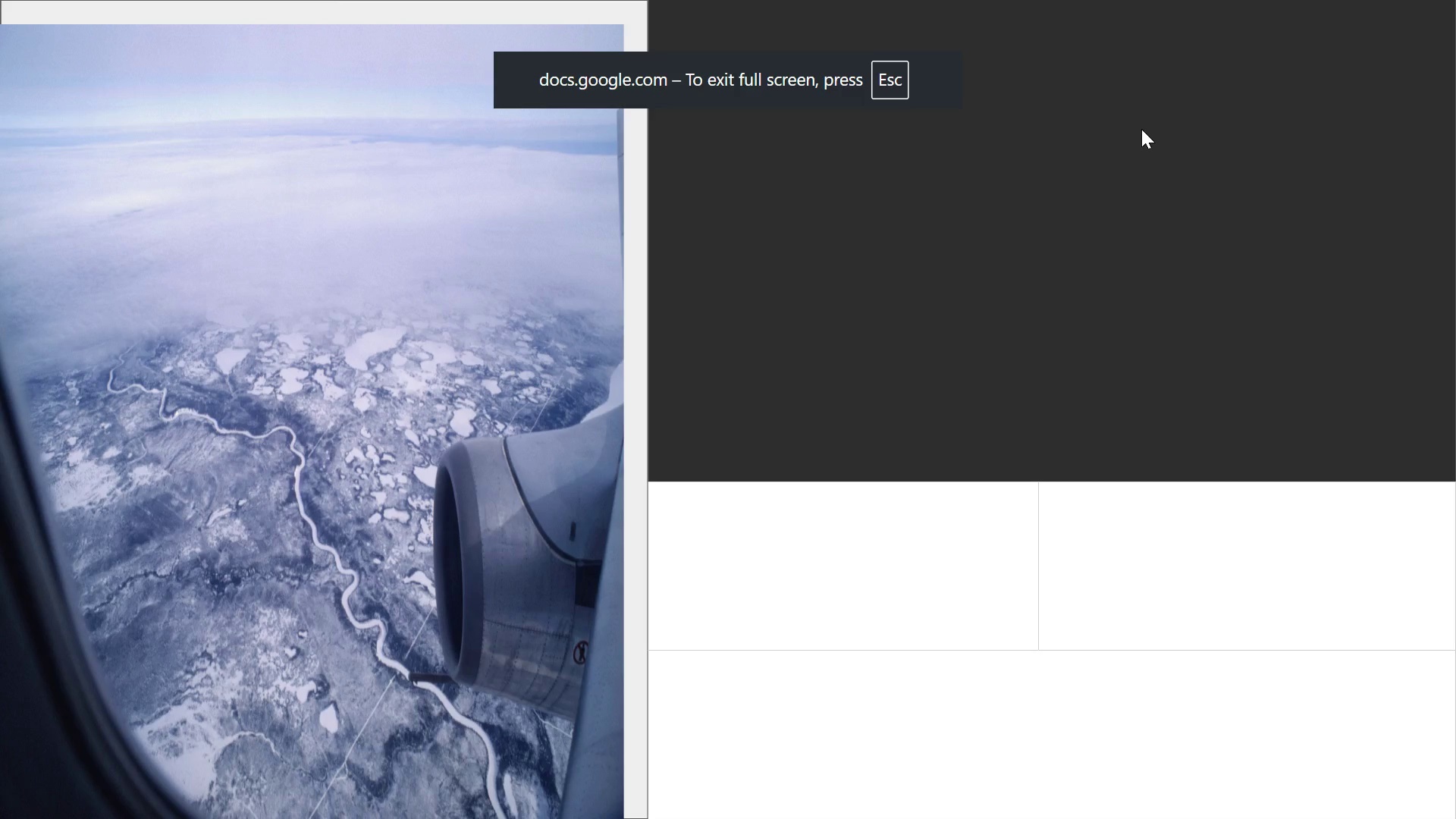 
key(Escape)
 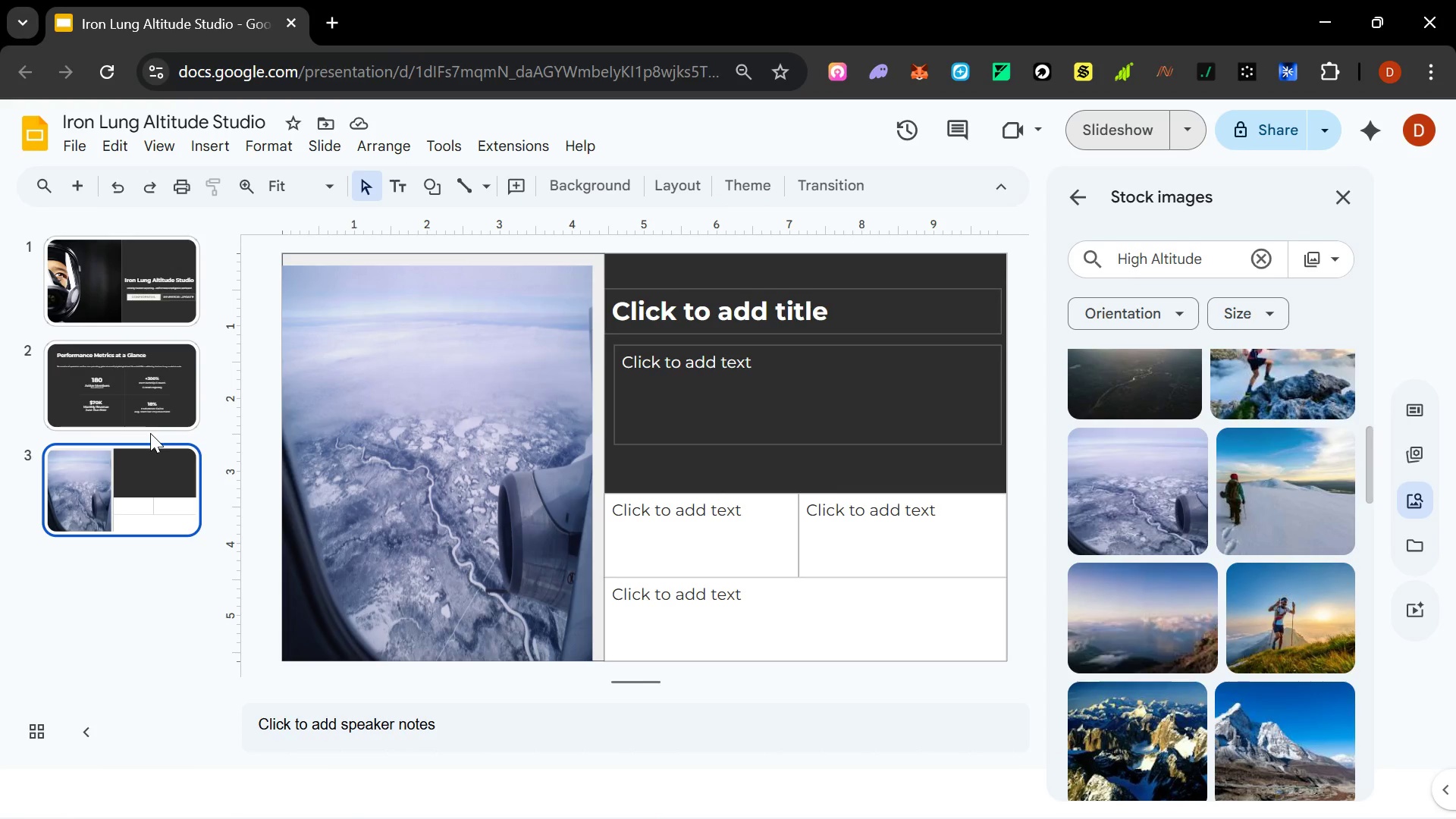 
right_click([141, 464])
 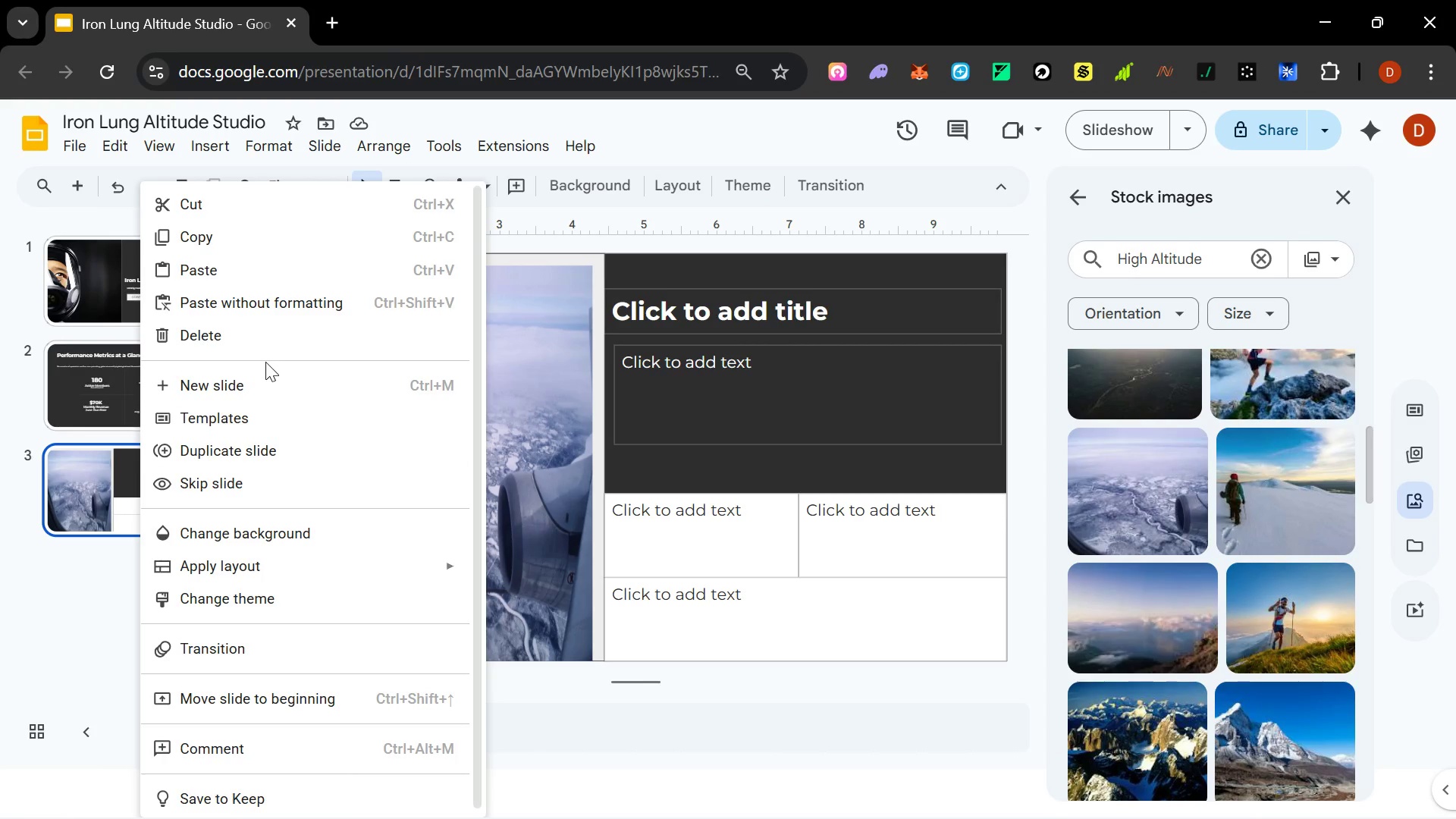 
left_click([267, 342])
 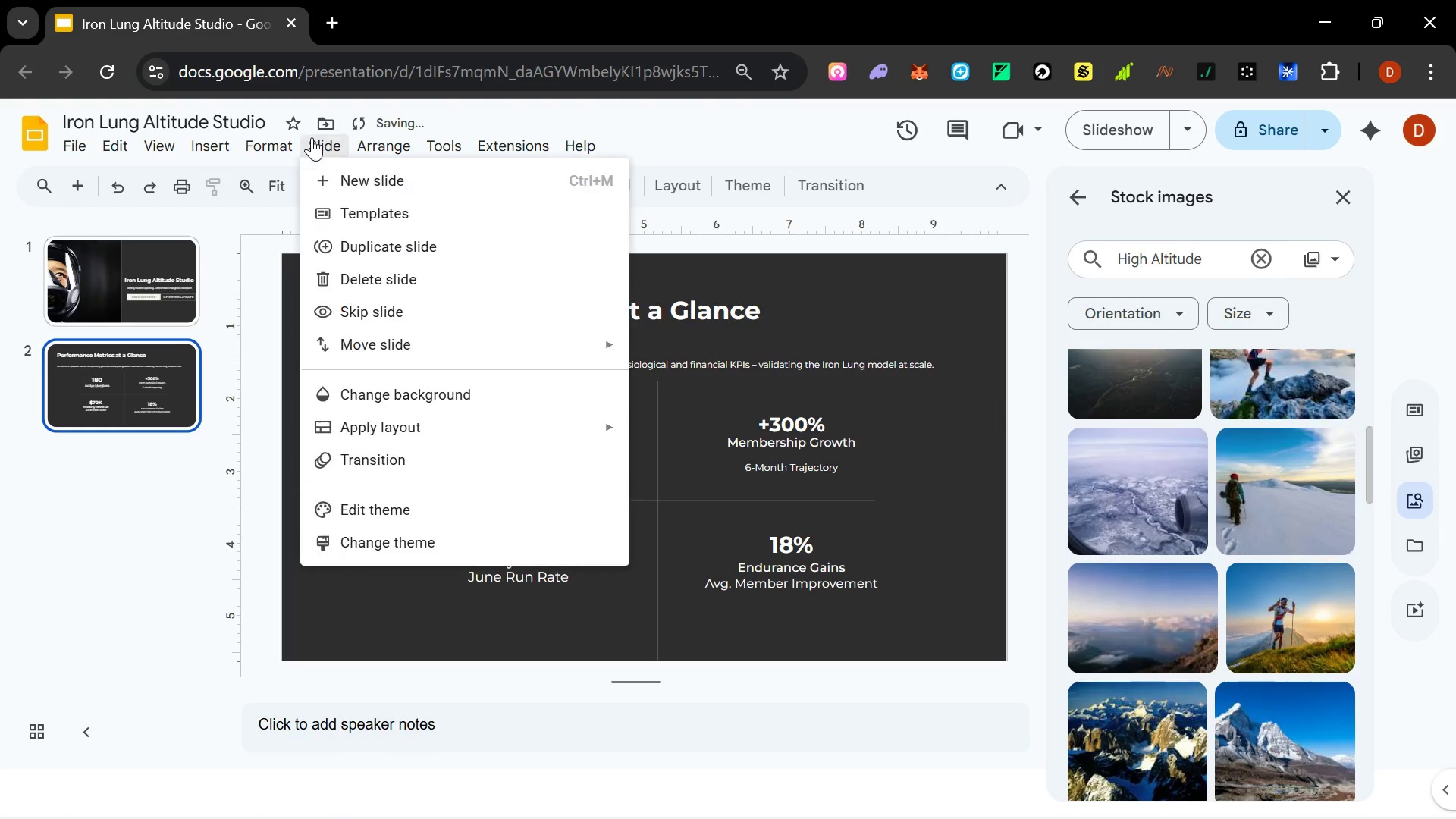 
left_click([326, 504])
 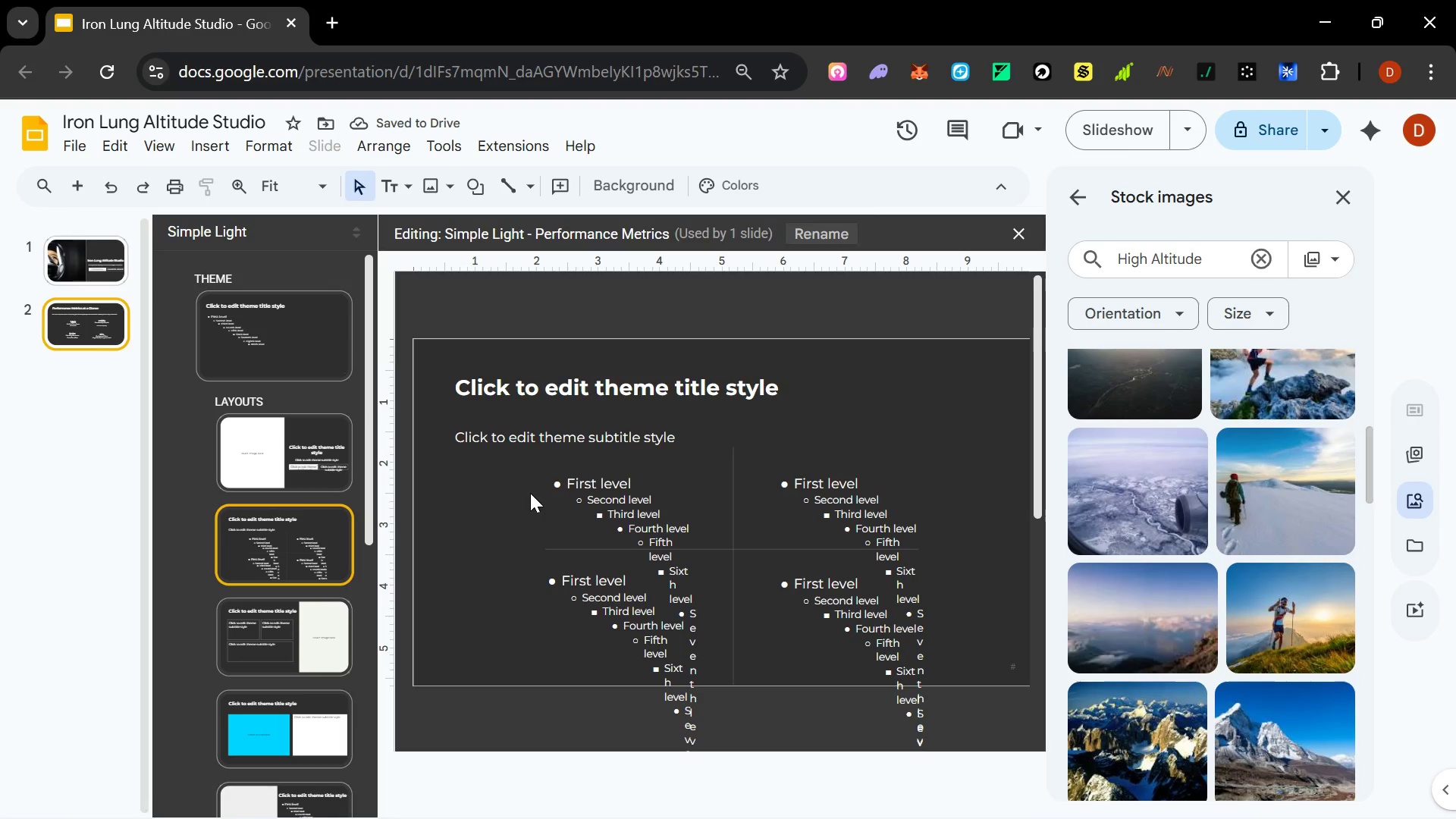 
left_click([572, 480])
 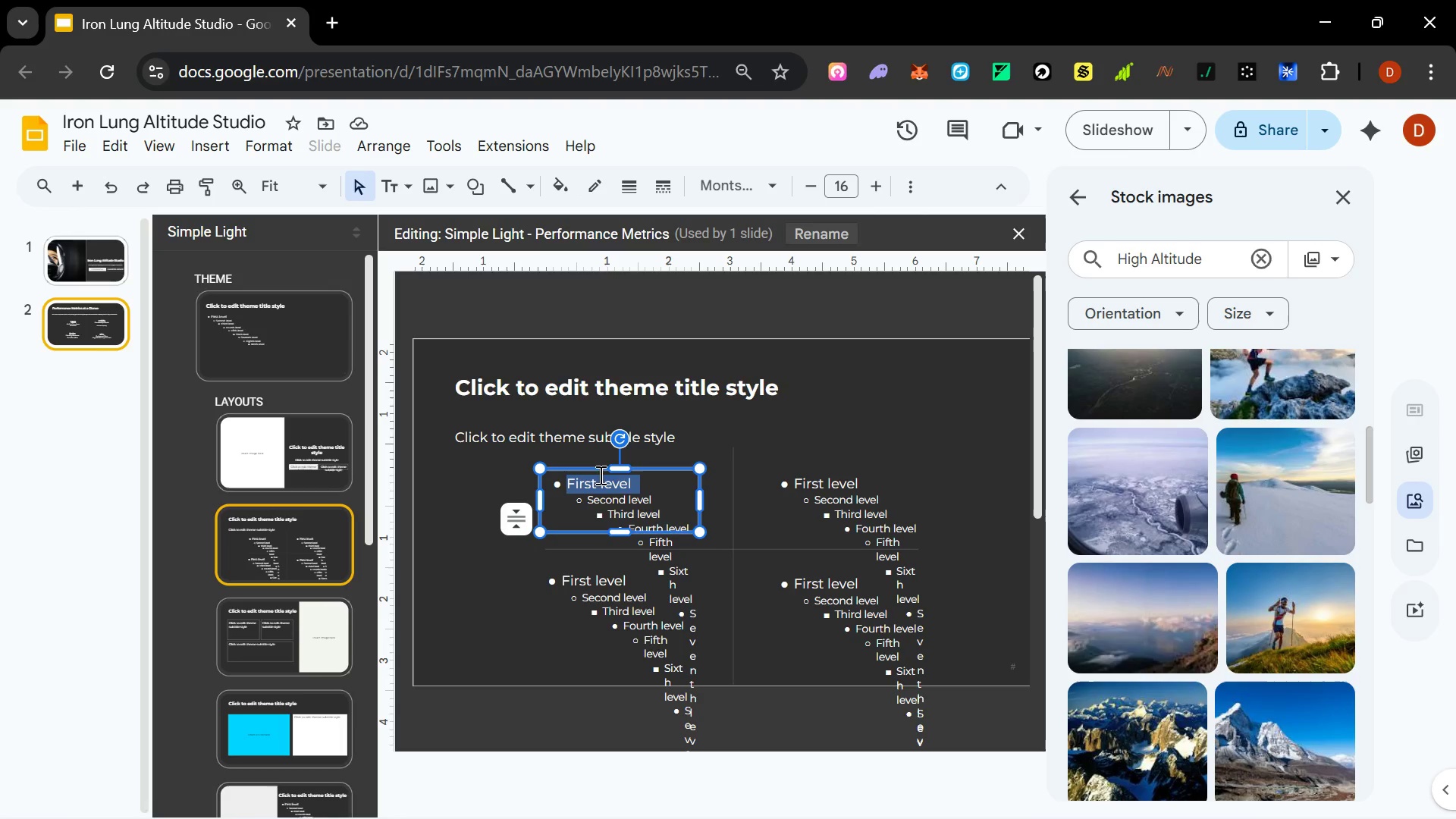 
key(Control+C)
 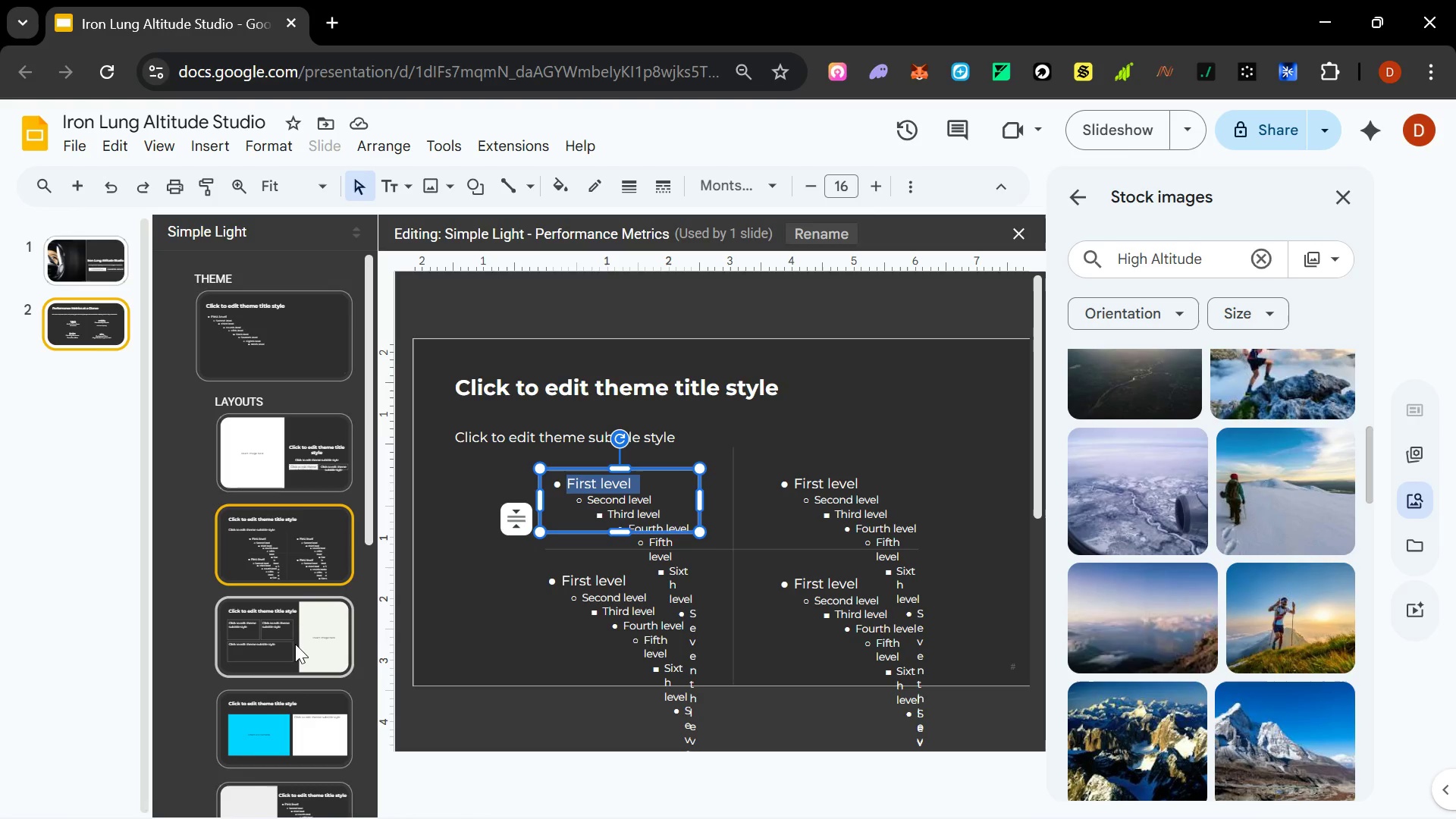 
scroll: coordinate [295, 639], scroll_direction: down, amount: 1.0
 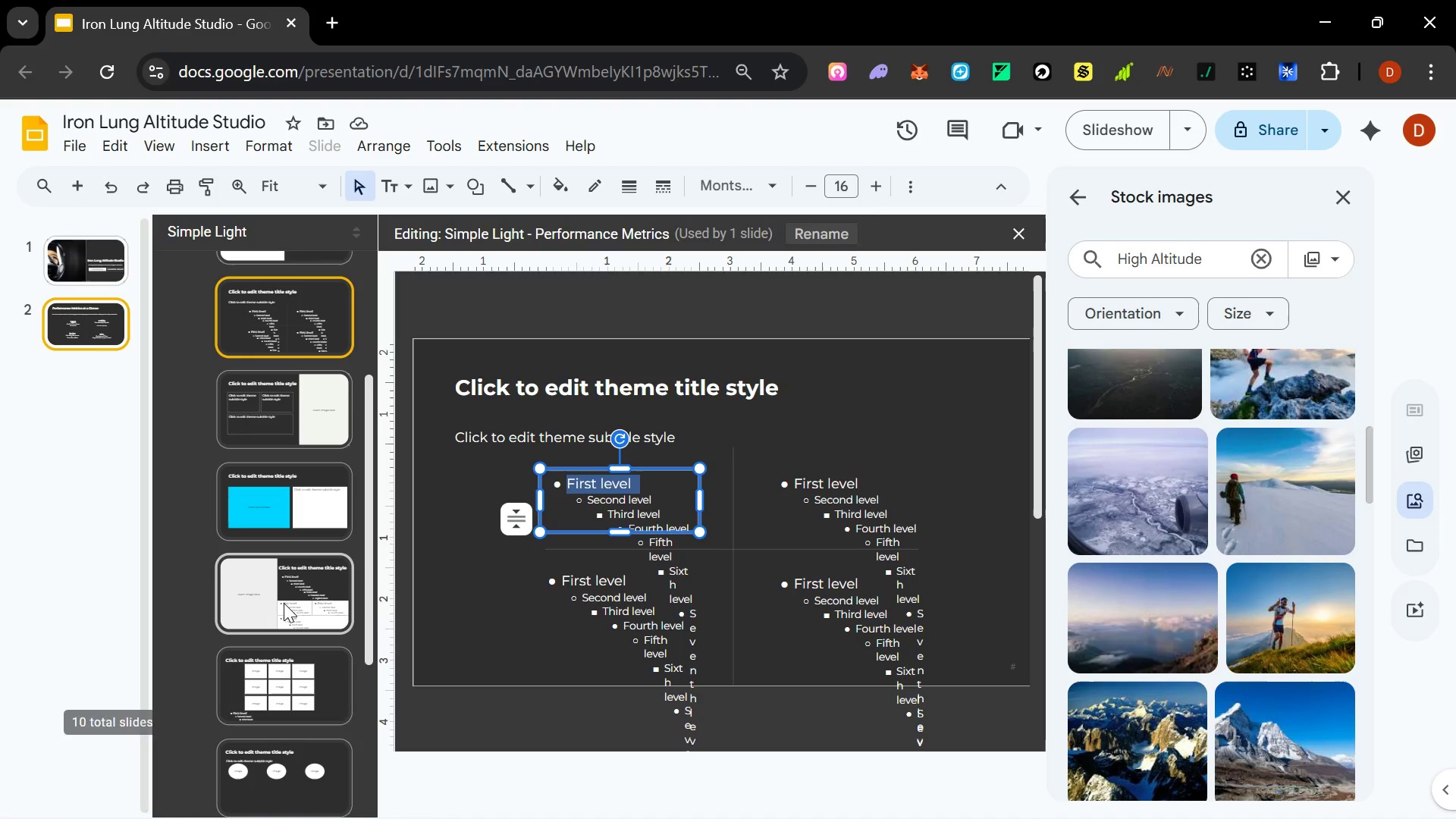 
left_click([284, 602])
 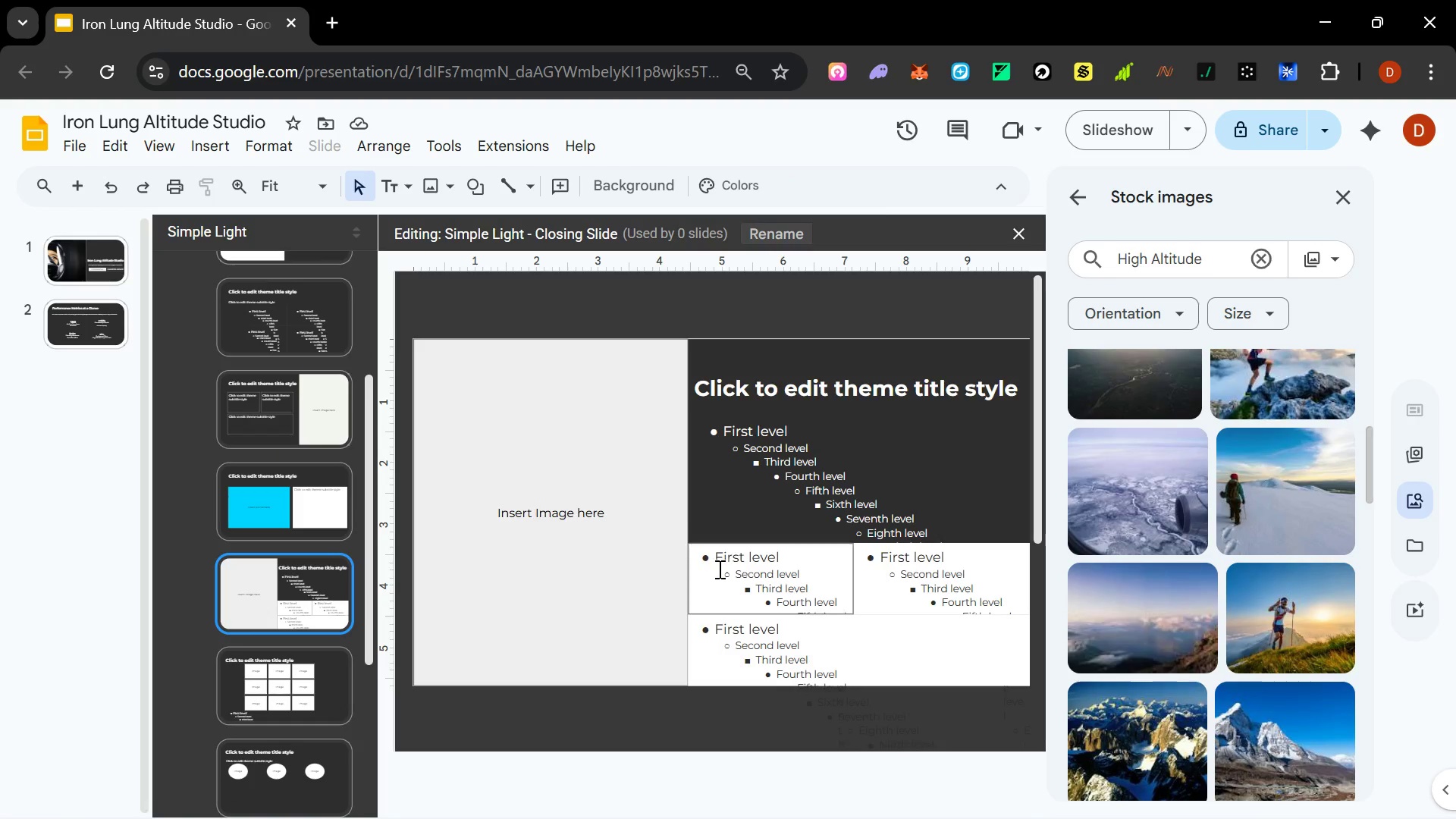 
left_click([726, 564])
 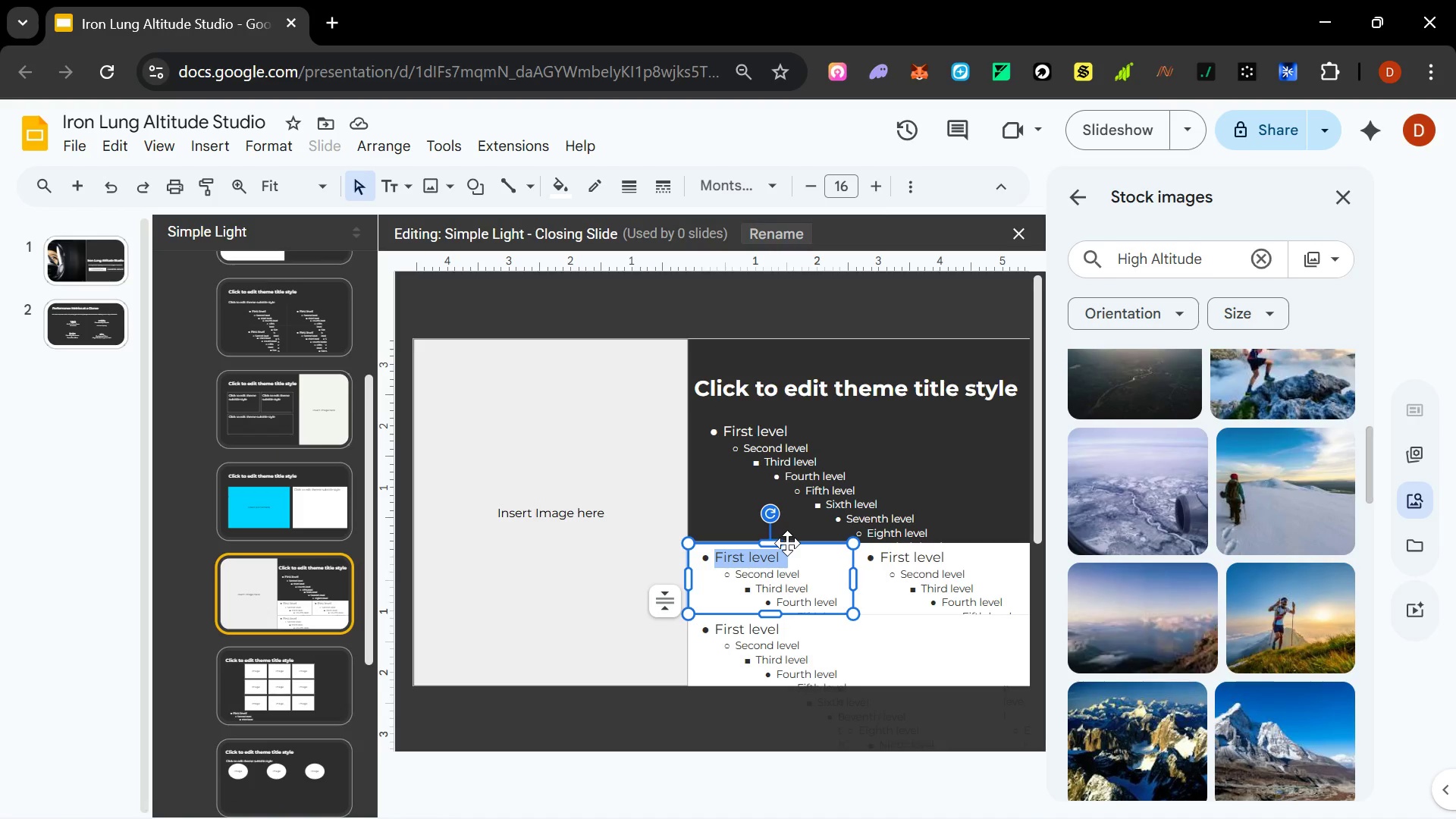 
left_click([789, 543])
 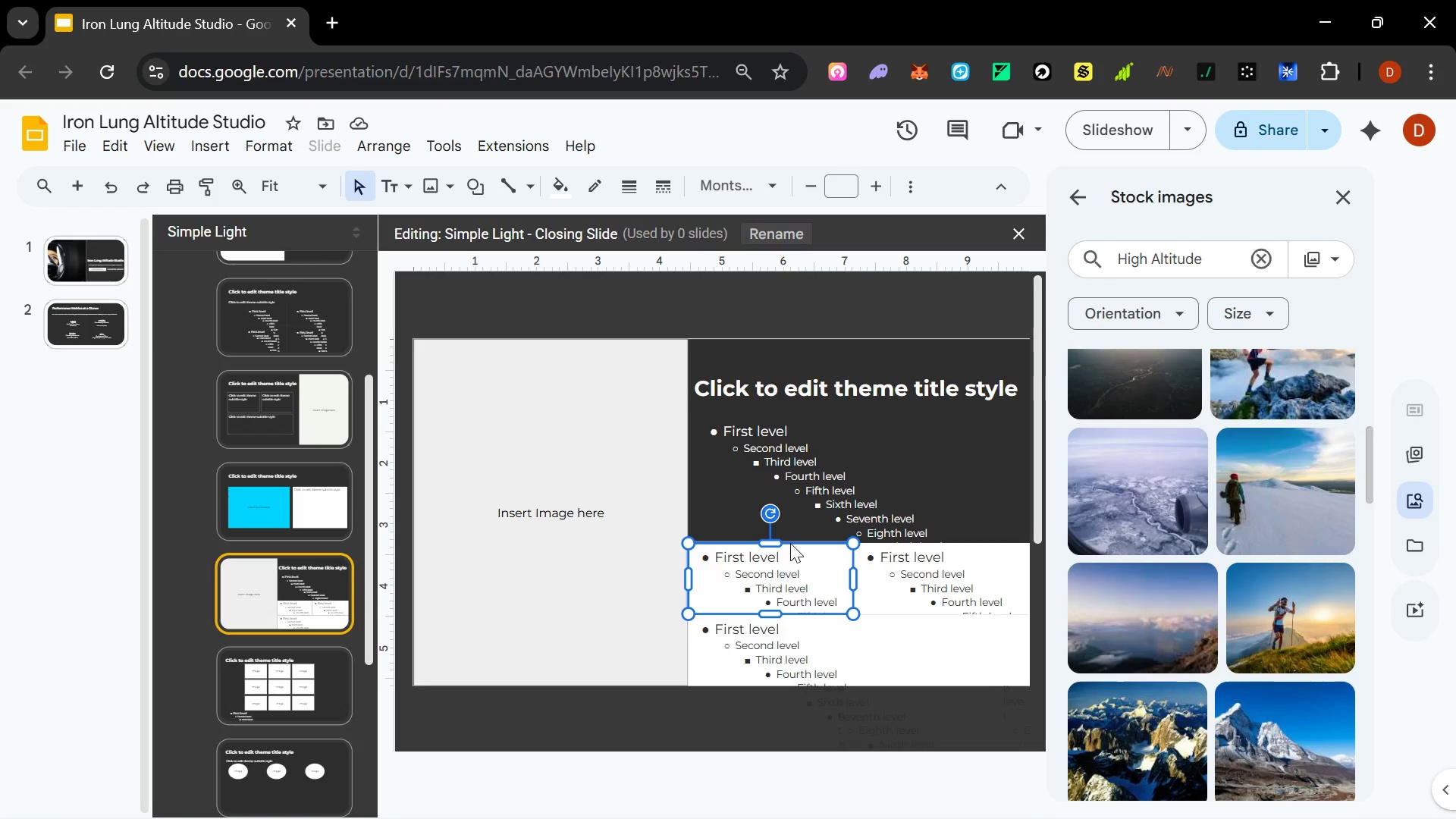 
key(Delete)
 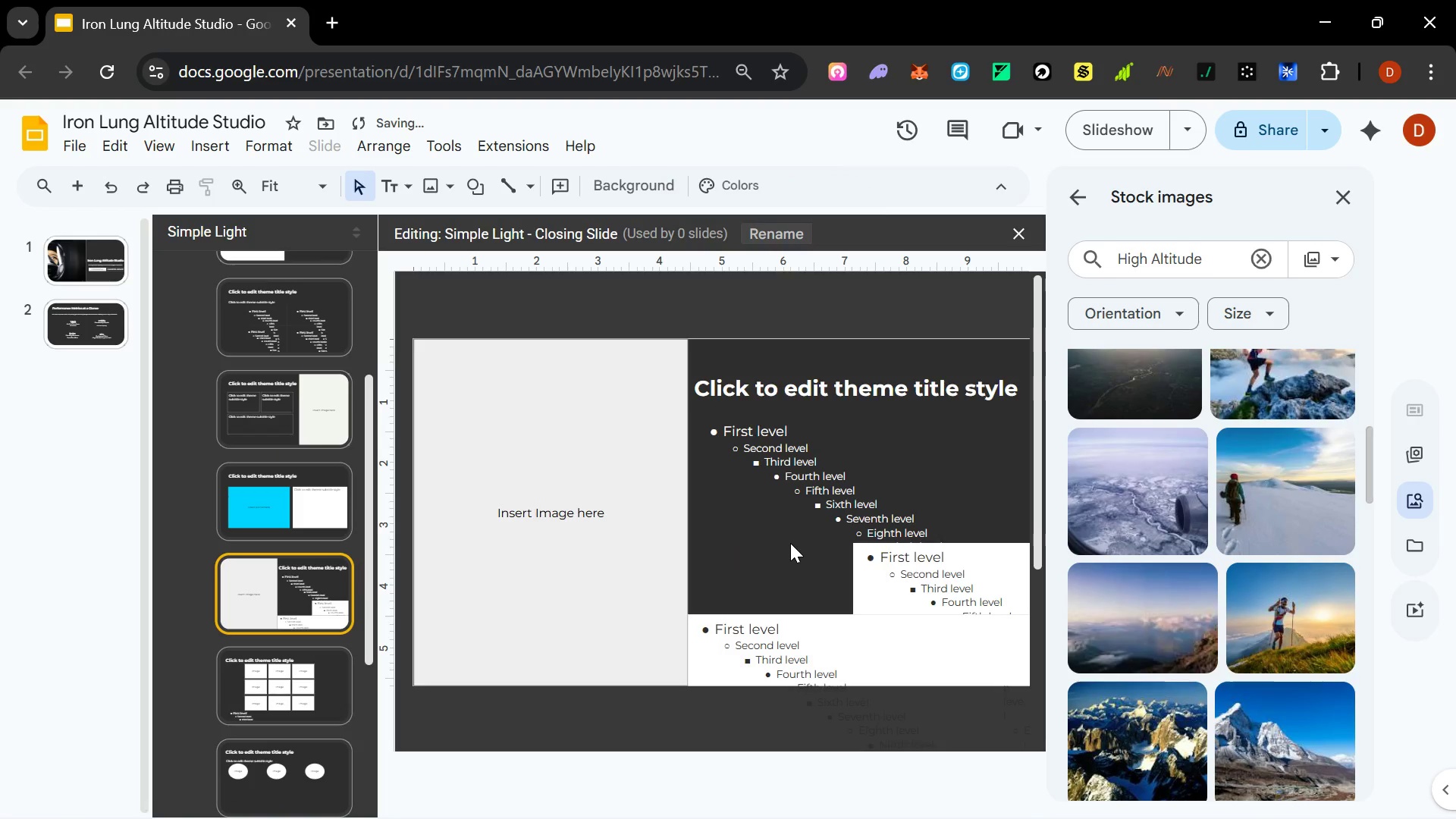 
key(Control+V)
 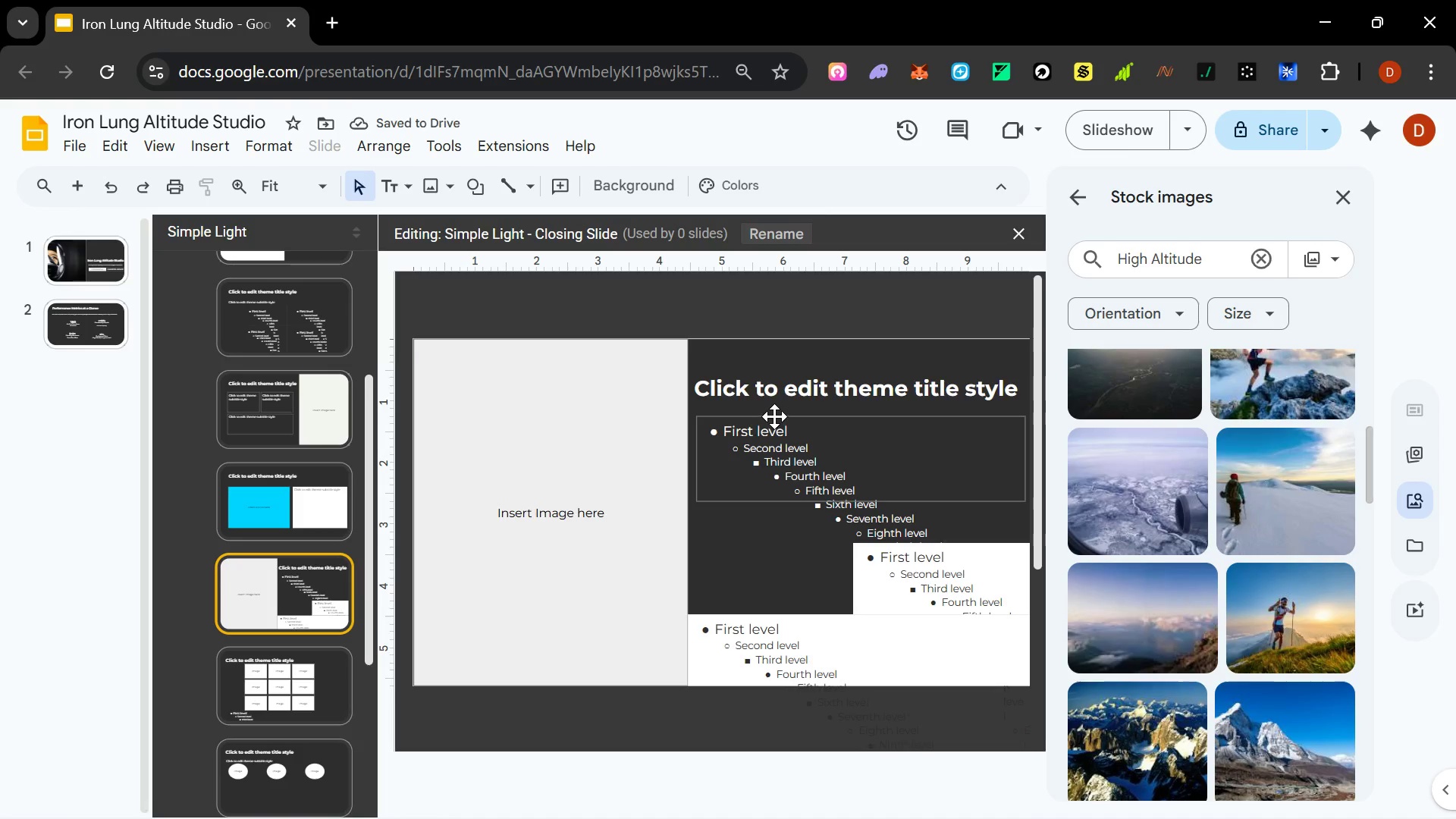 
key(Control+Z)
 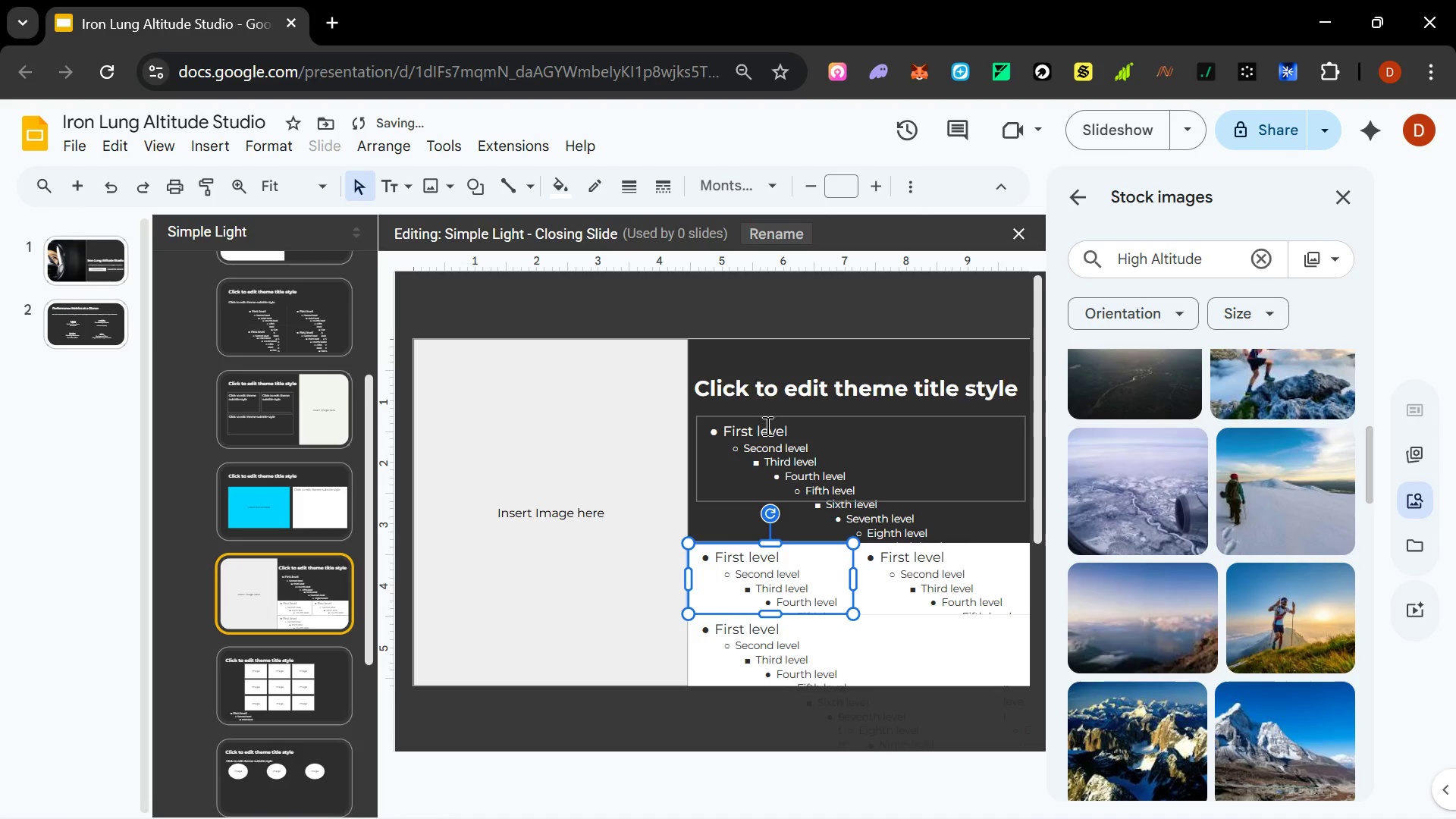 
hold_key(key=ControlLeft, duration=0.89)
 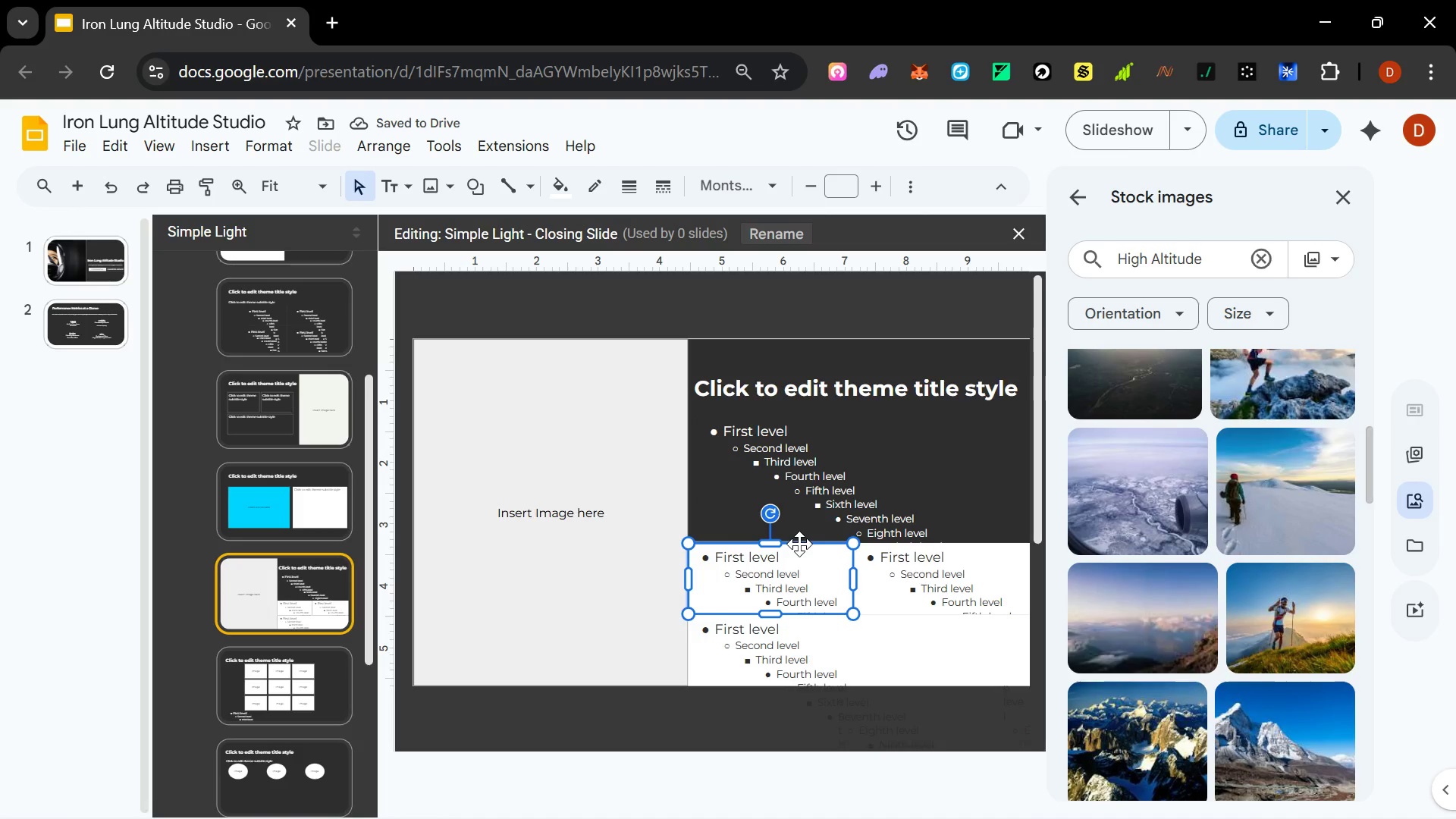 
key(Delete)
 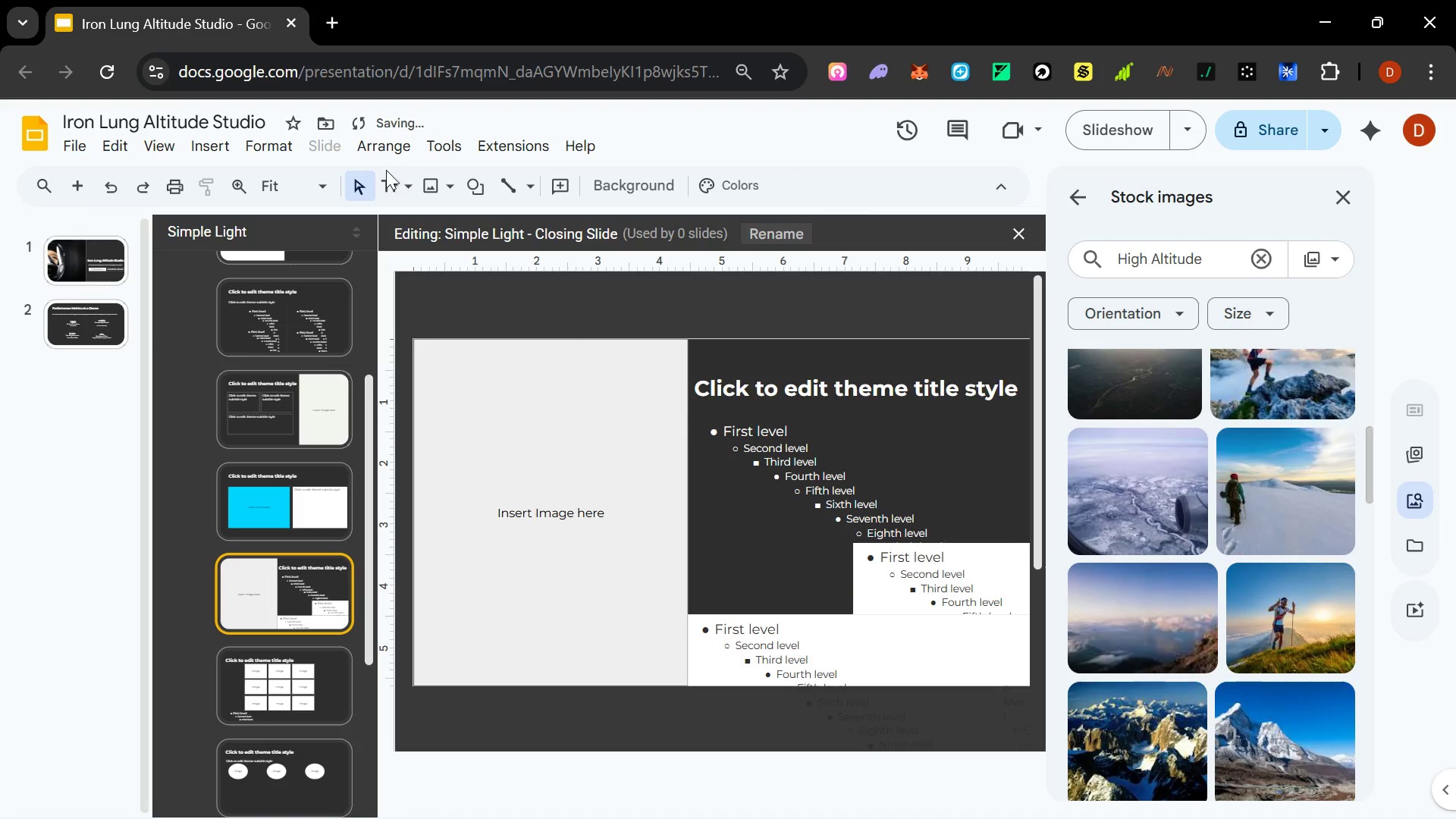 
left_click([385, 175])
 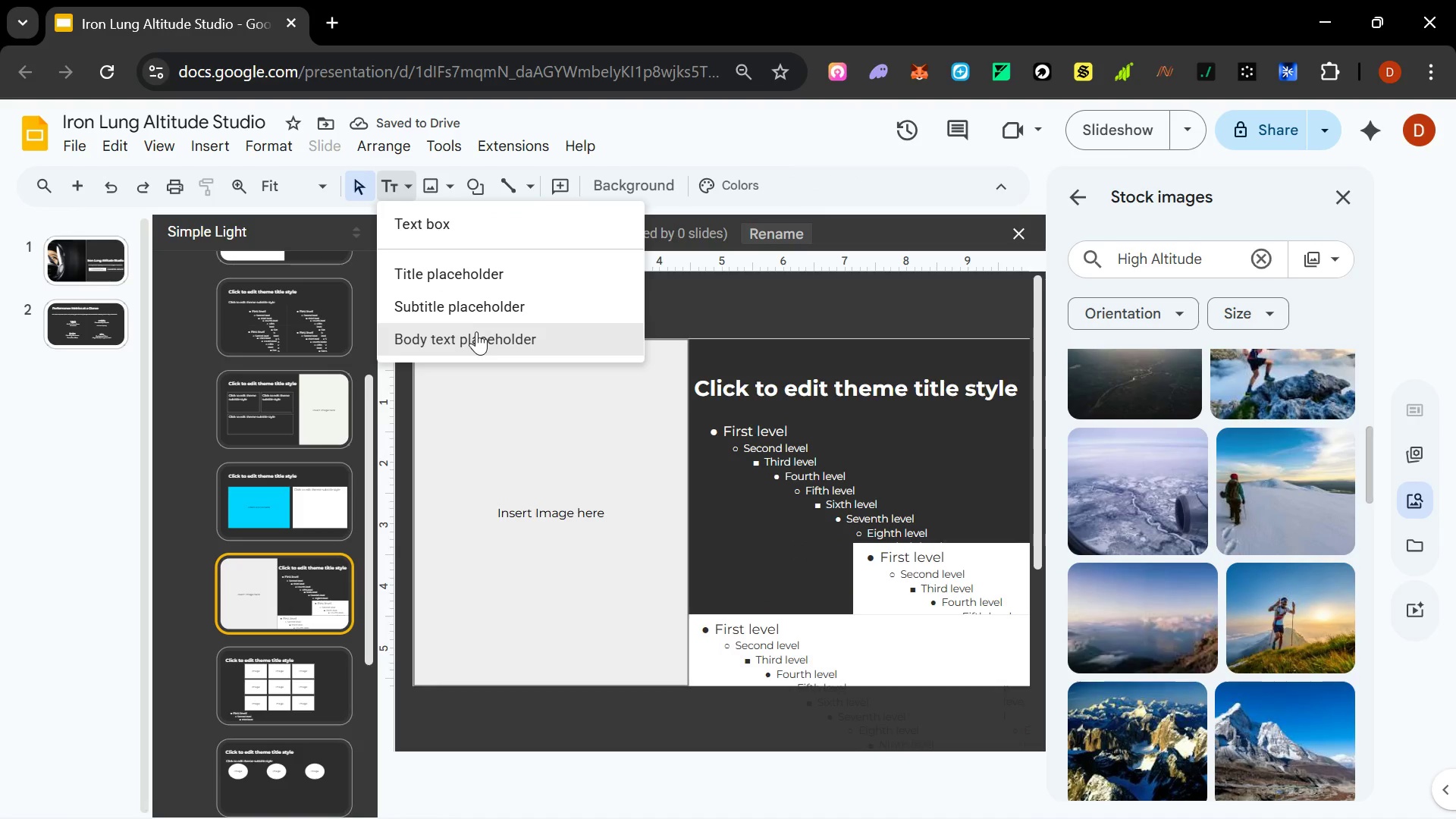 
left_click([476, 334])
 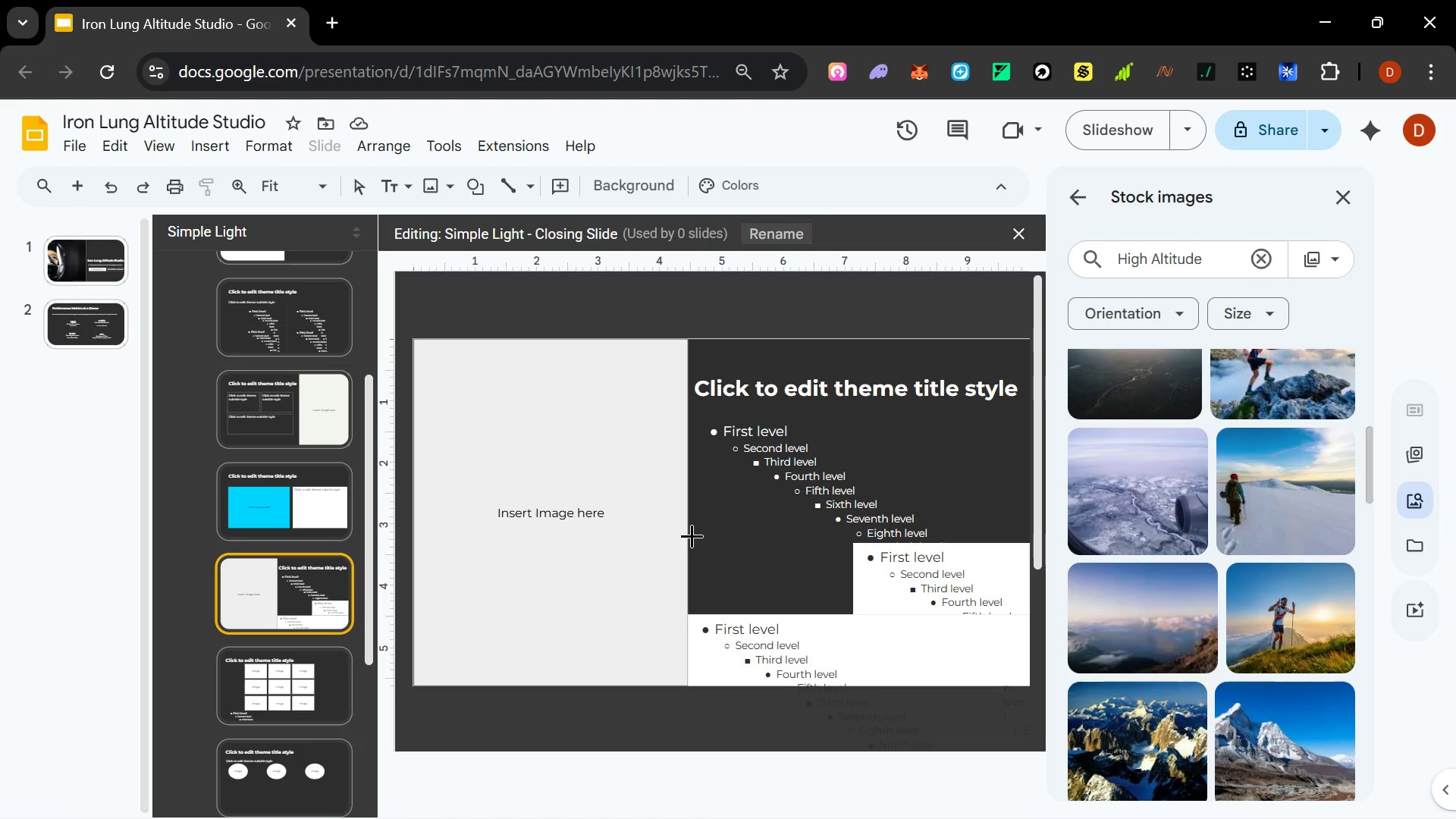 
wait(5.89)
 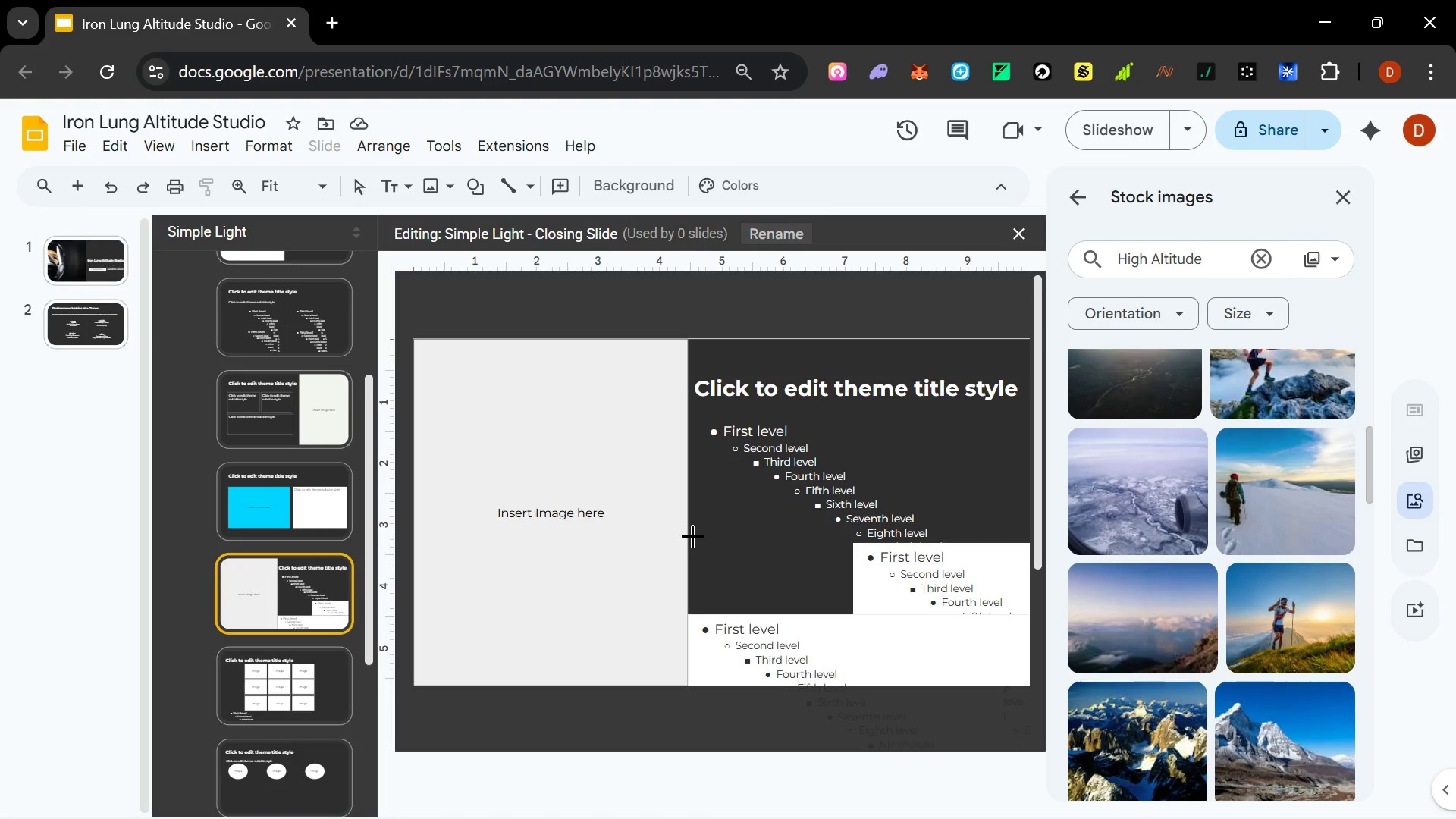 
key(Control+Z)
 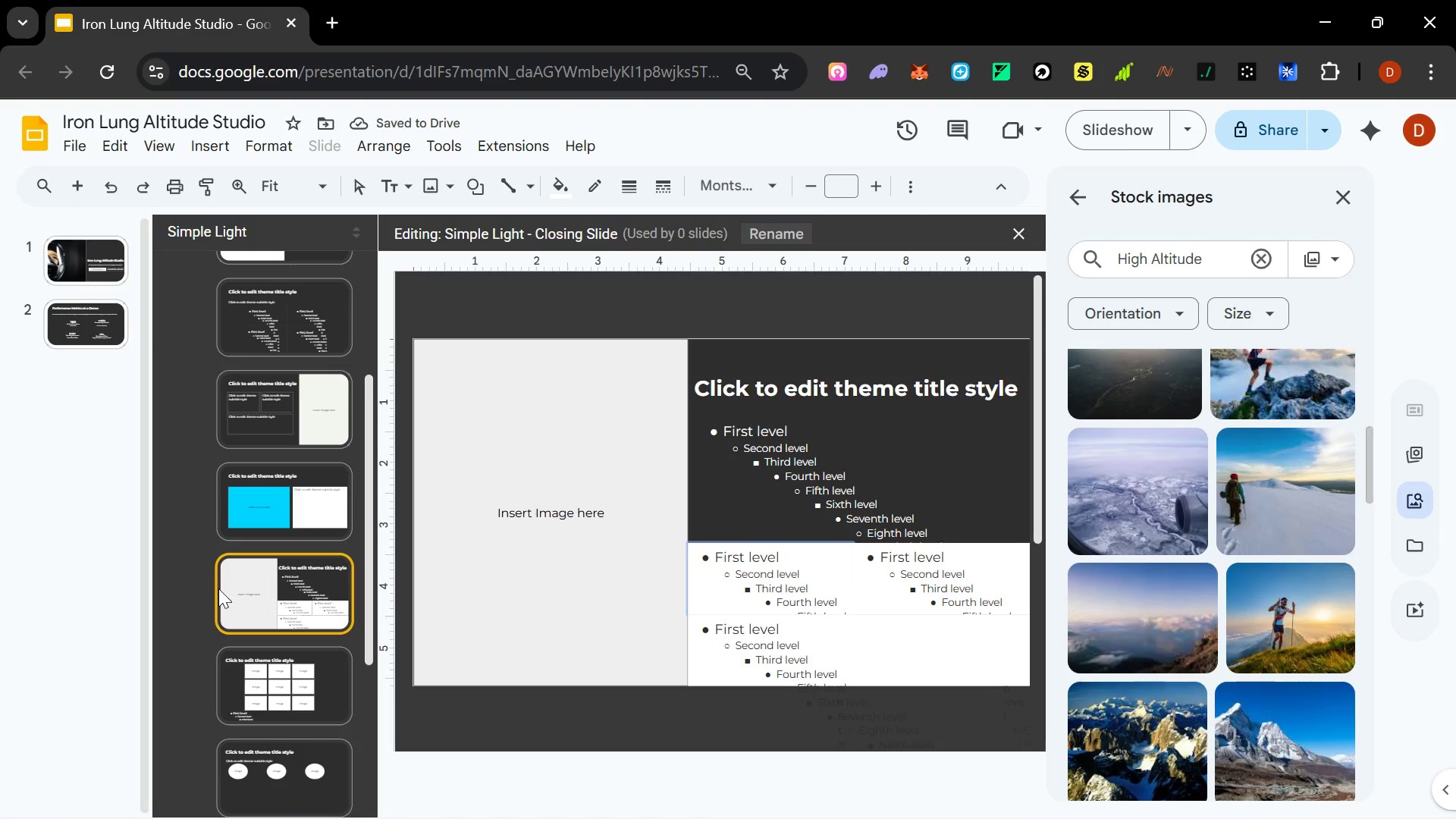 
left_click([278, 414])
 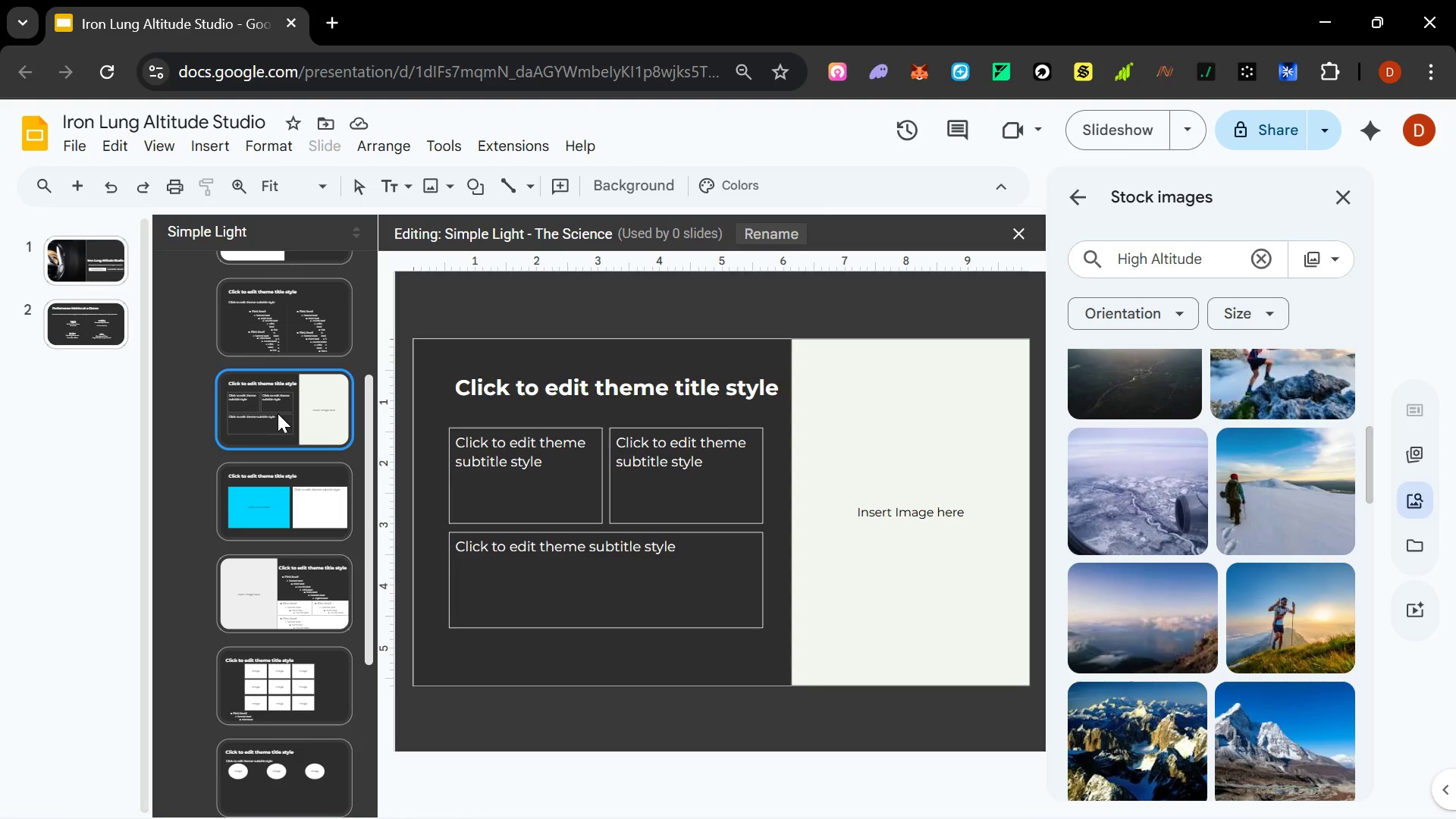 
wait(6.53)
 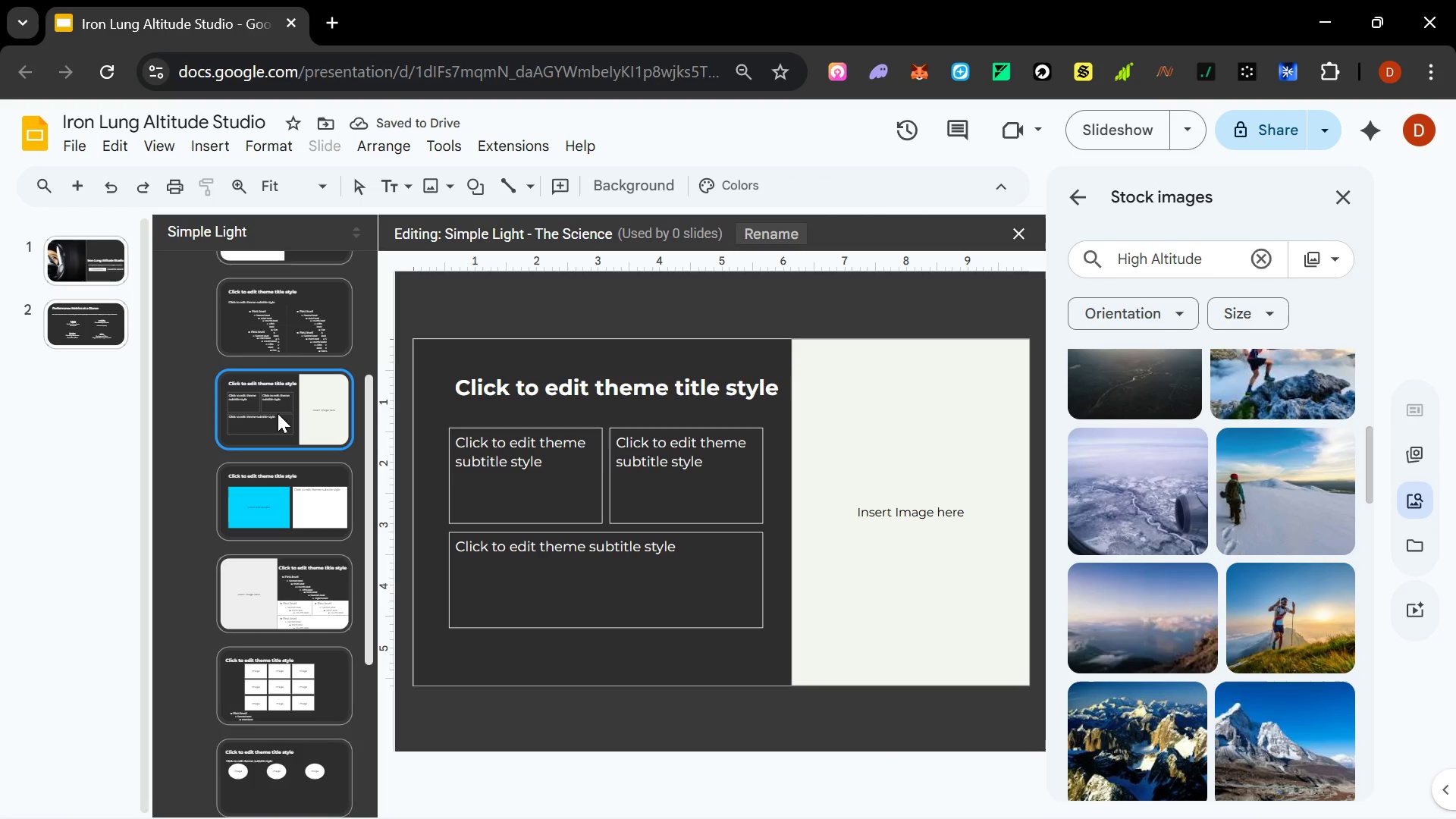 
scroll: coordinate [289, 672], scroll_direction: down, amount: 8.0
 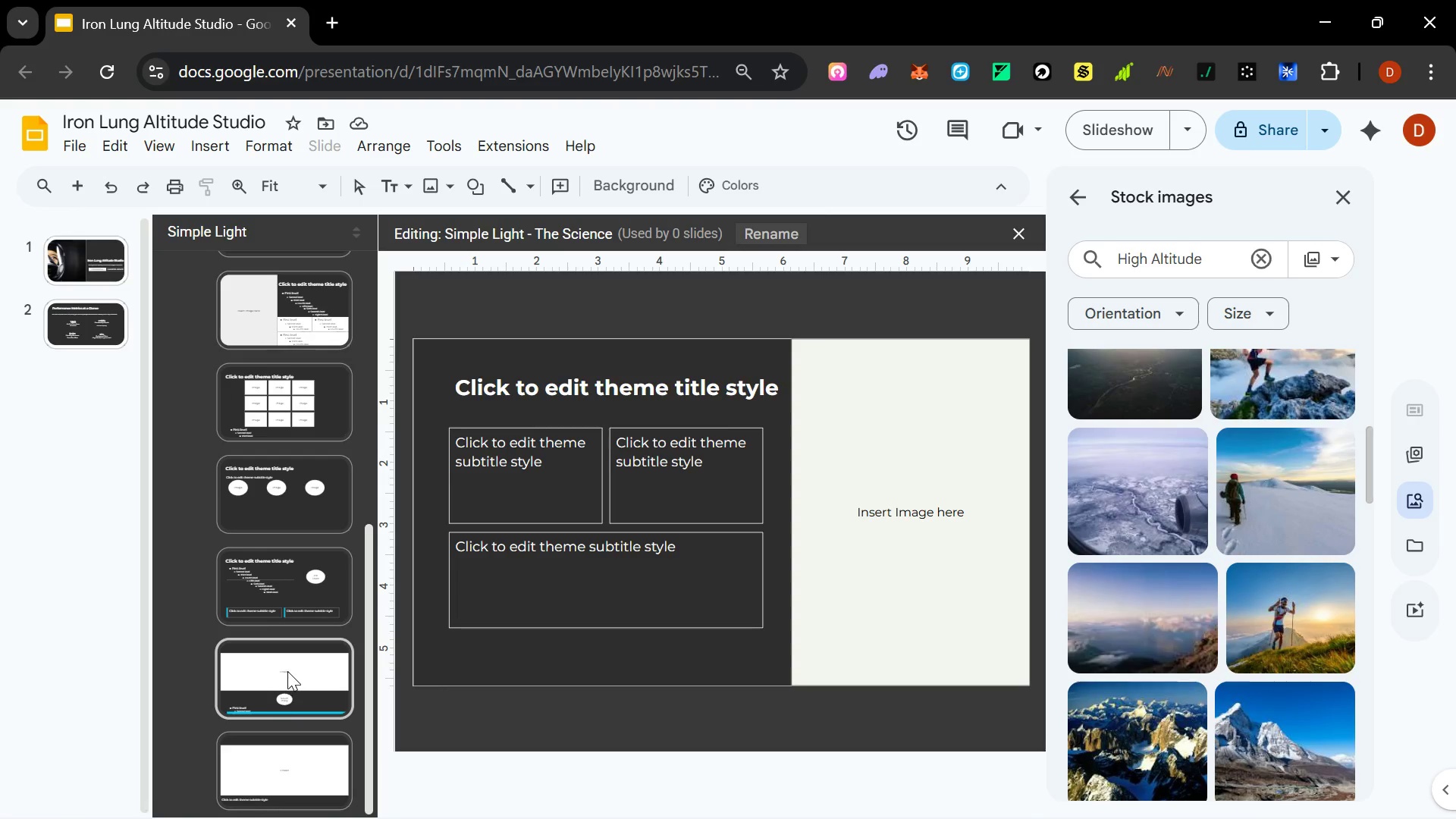 
scroll: coordinate [287, 671], scroll_direction: up, amount: 2.0
 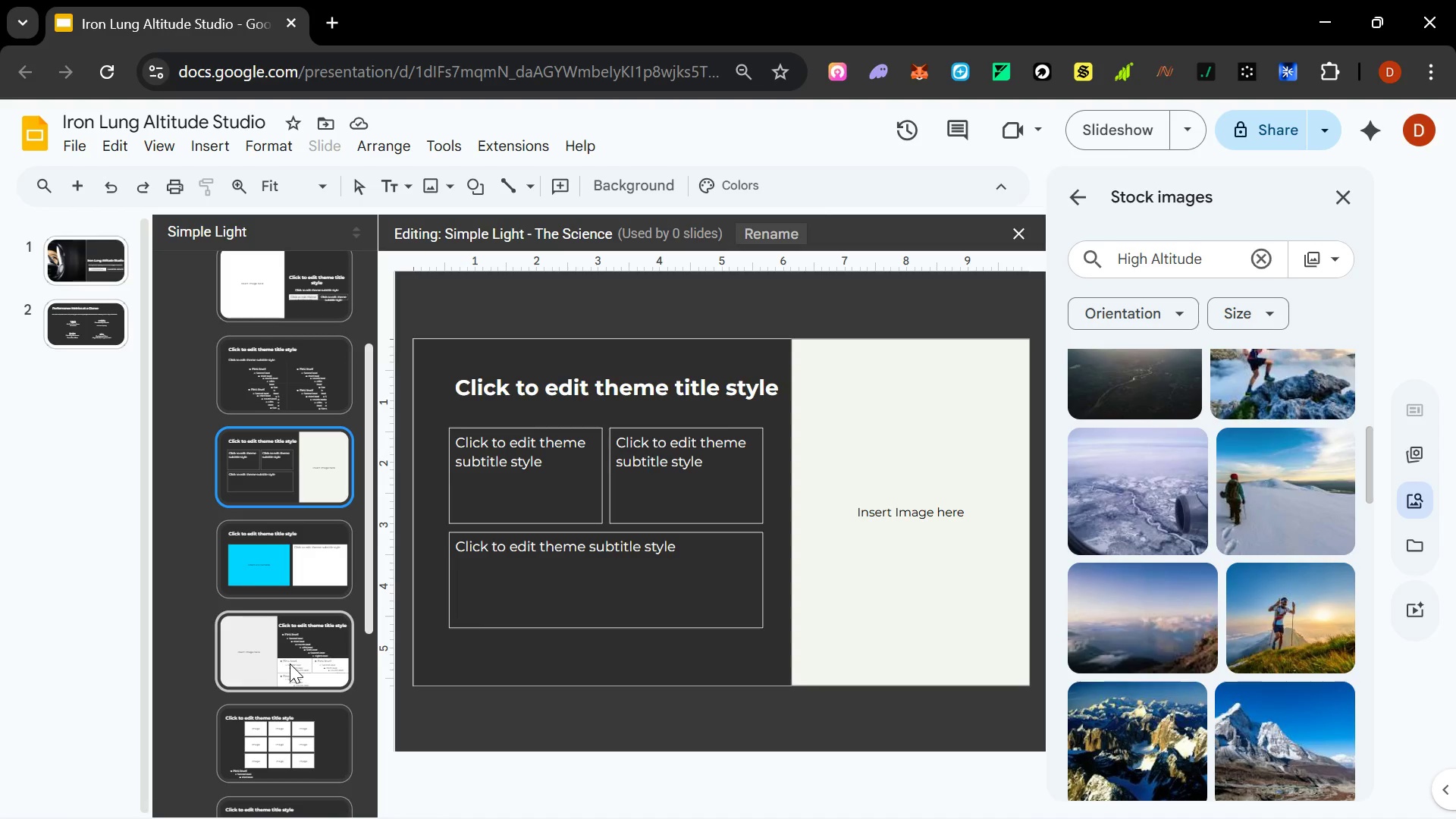 
wait(6.16)
 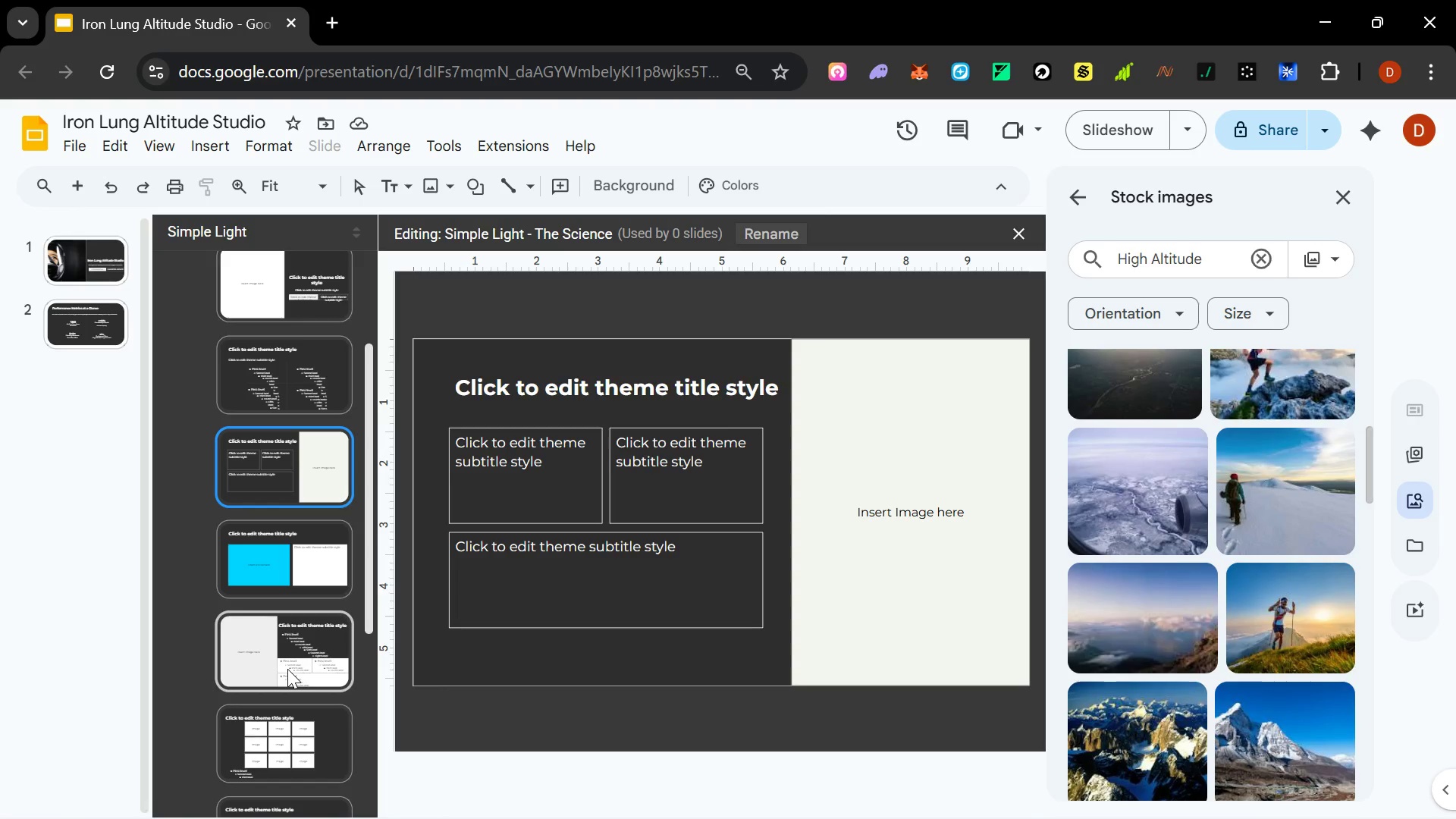 
scroll: coordinate [300, 620], scroll_direction: down, amount: 7.0
 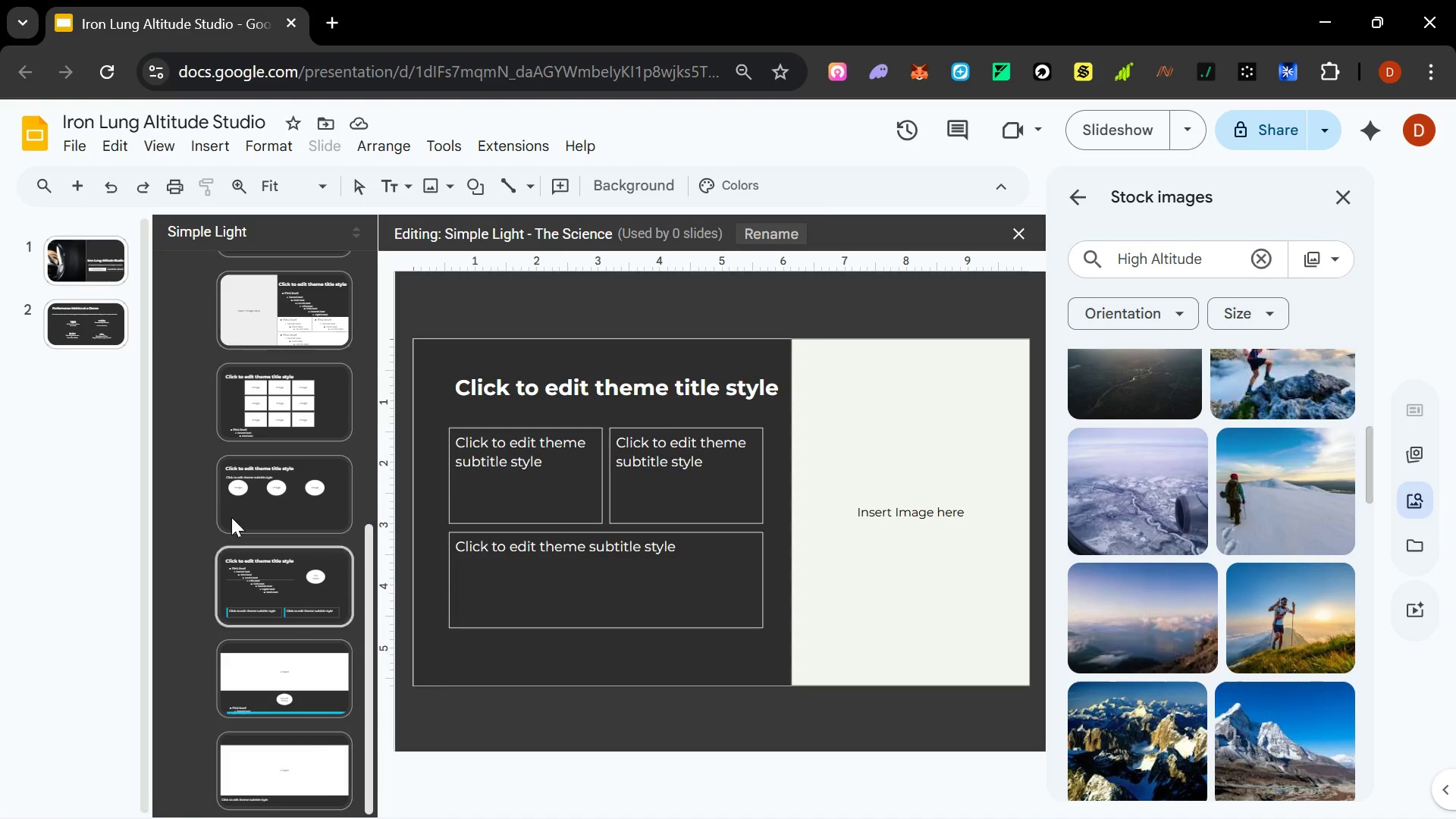 
left_click([270, 572])
 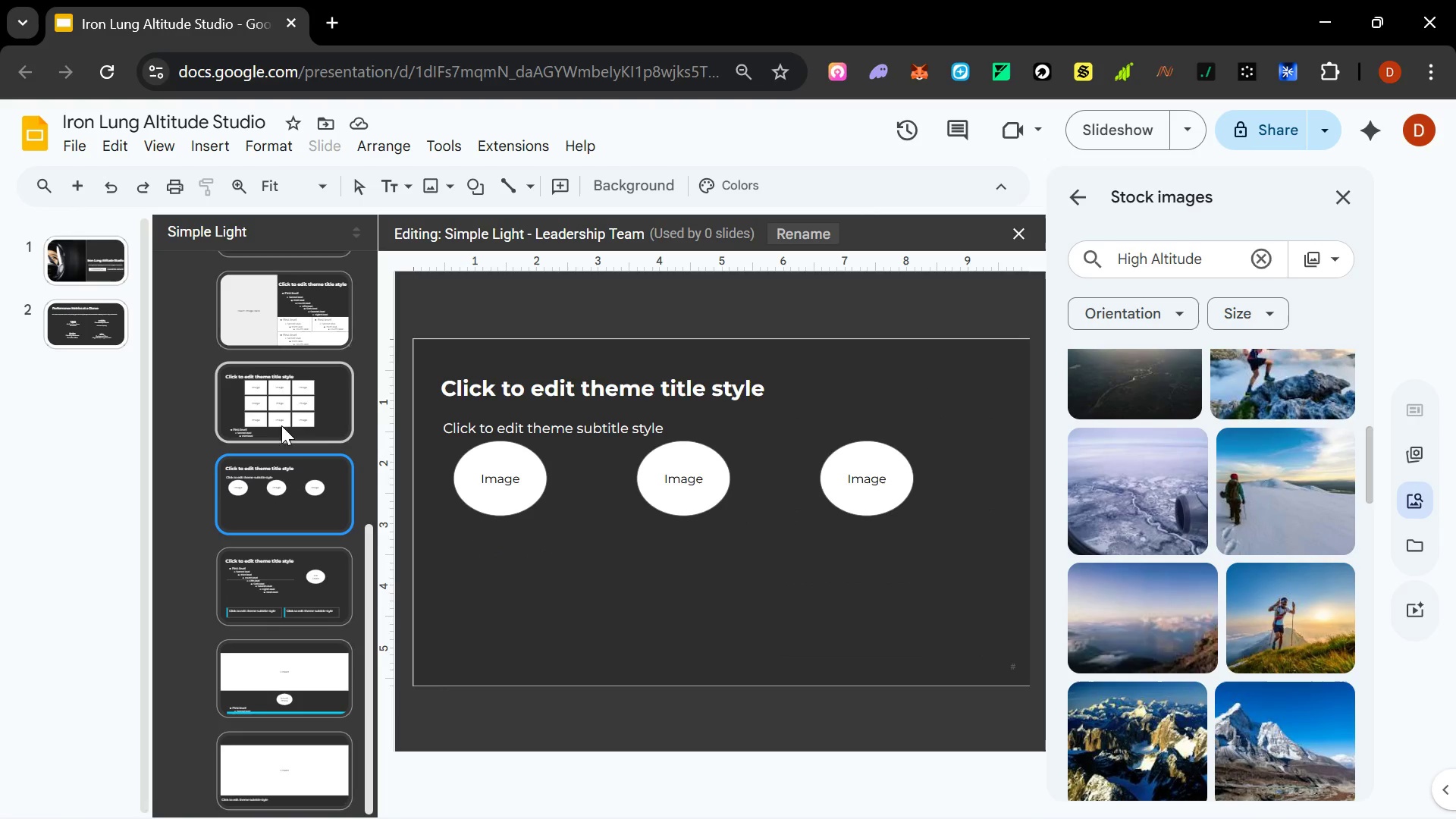 
scroll: coordinate [280, 415], scroll_direction: up, amount: 3.0
 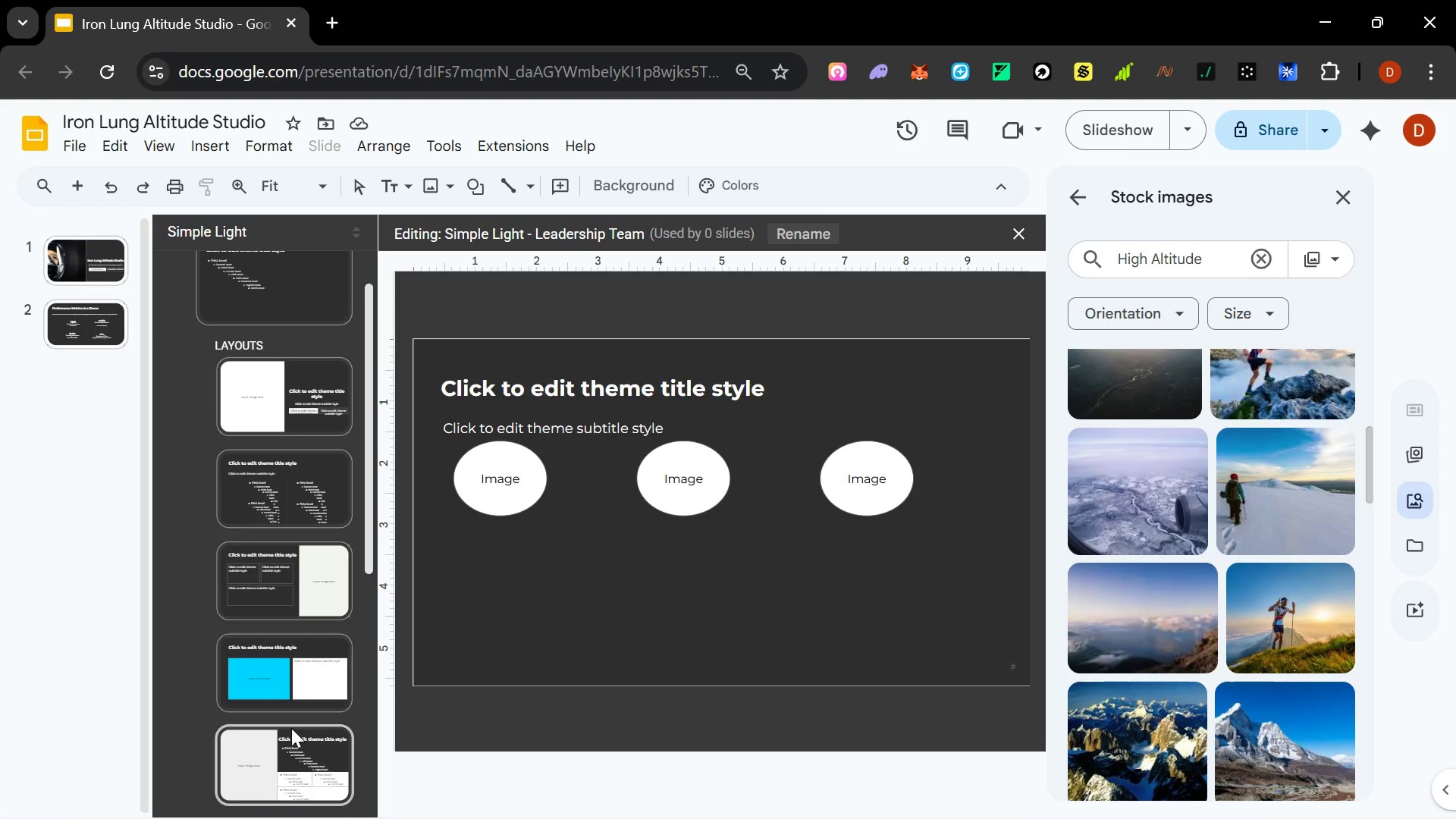 
left_click([284, 758])
 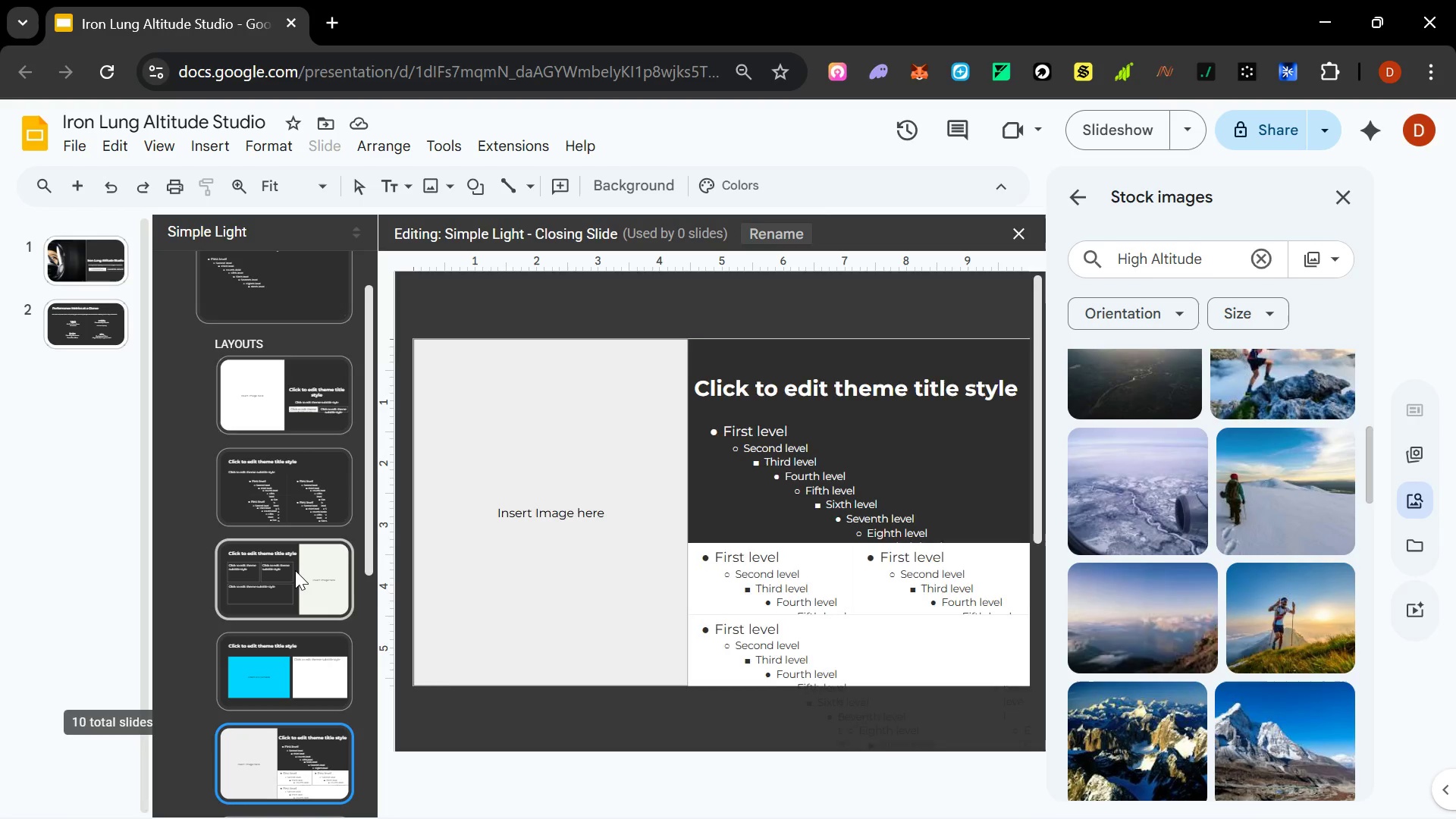 
left_click([296, 569])
 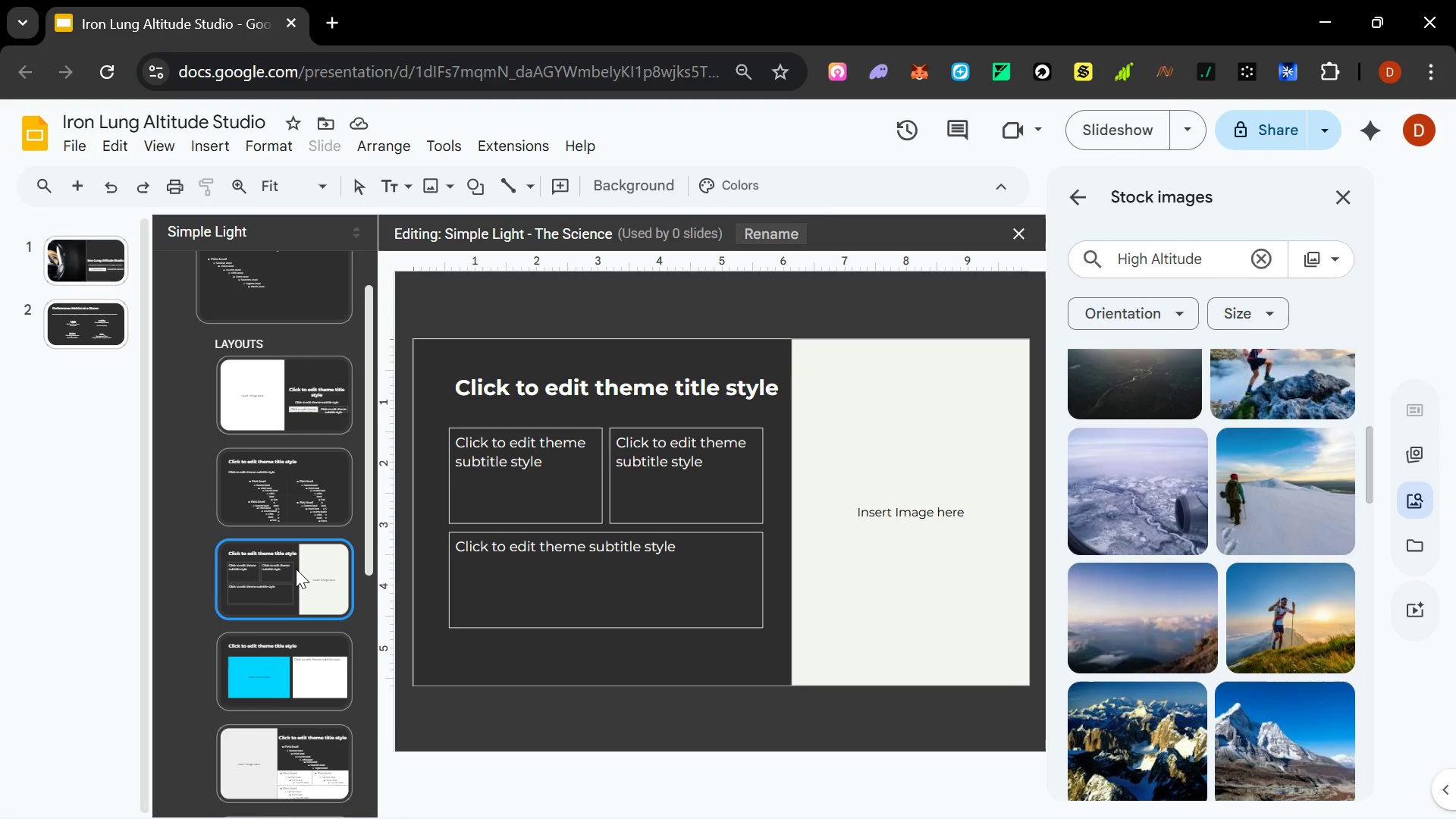 
scroll: coordinate [296, 569], scroll_direction: none, amount: 0.0
 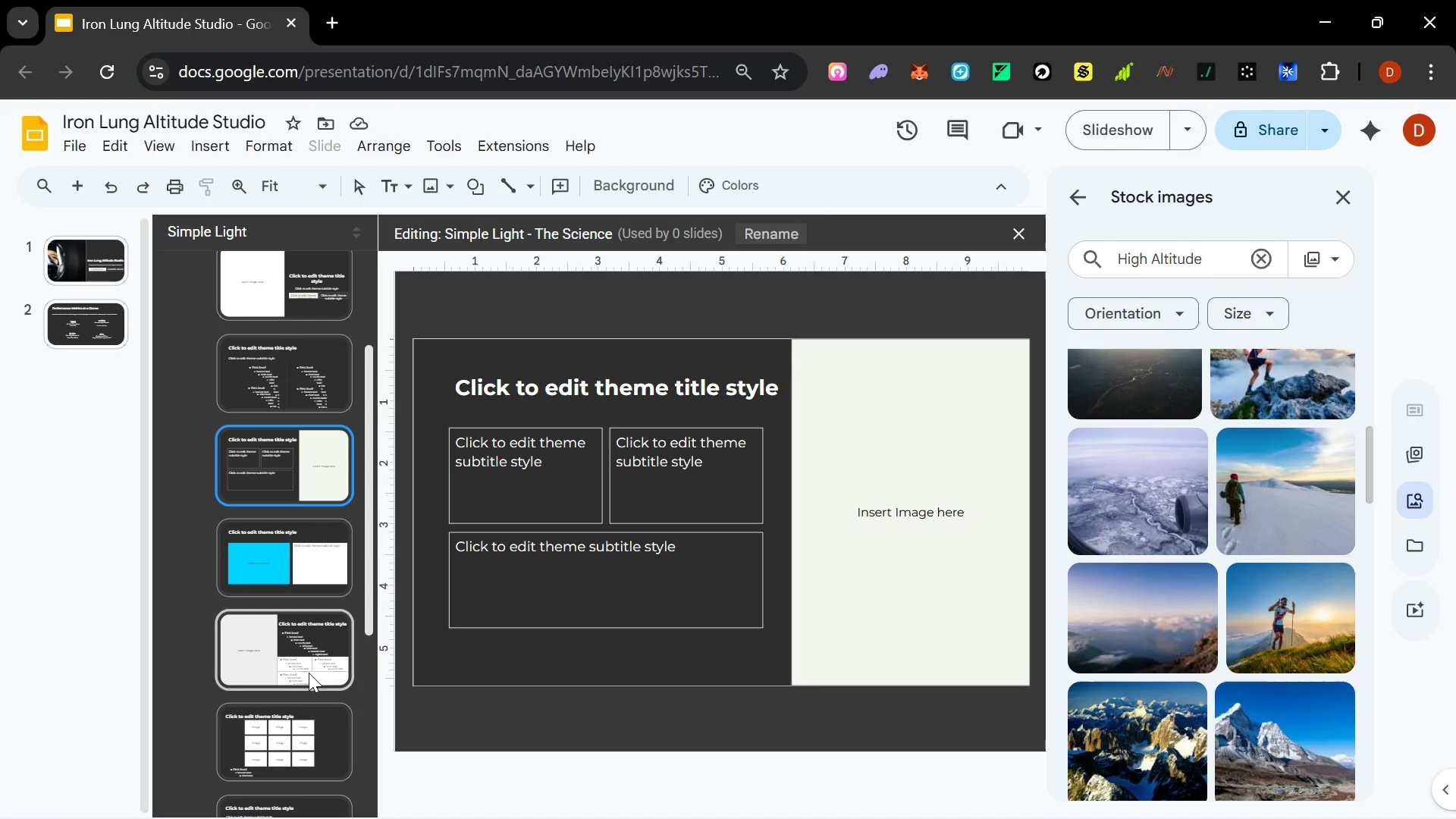 
left_click([307, 667])
 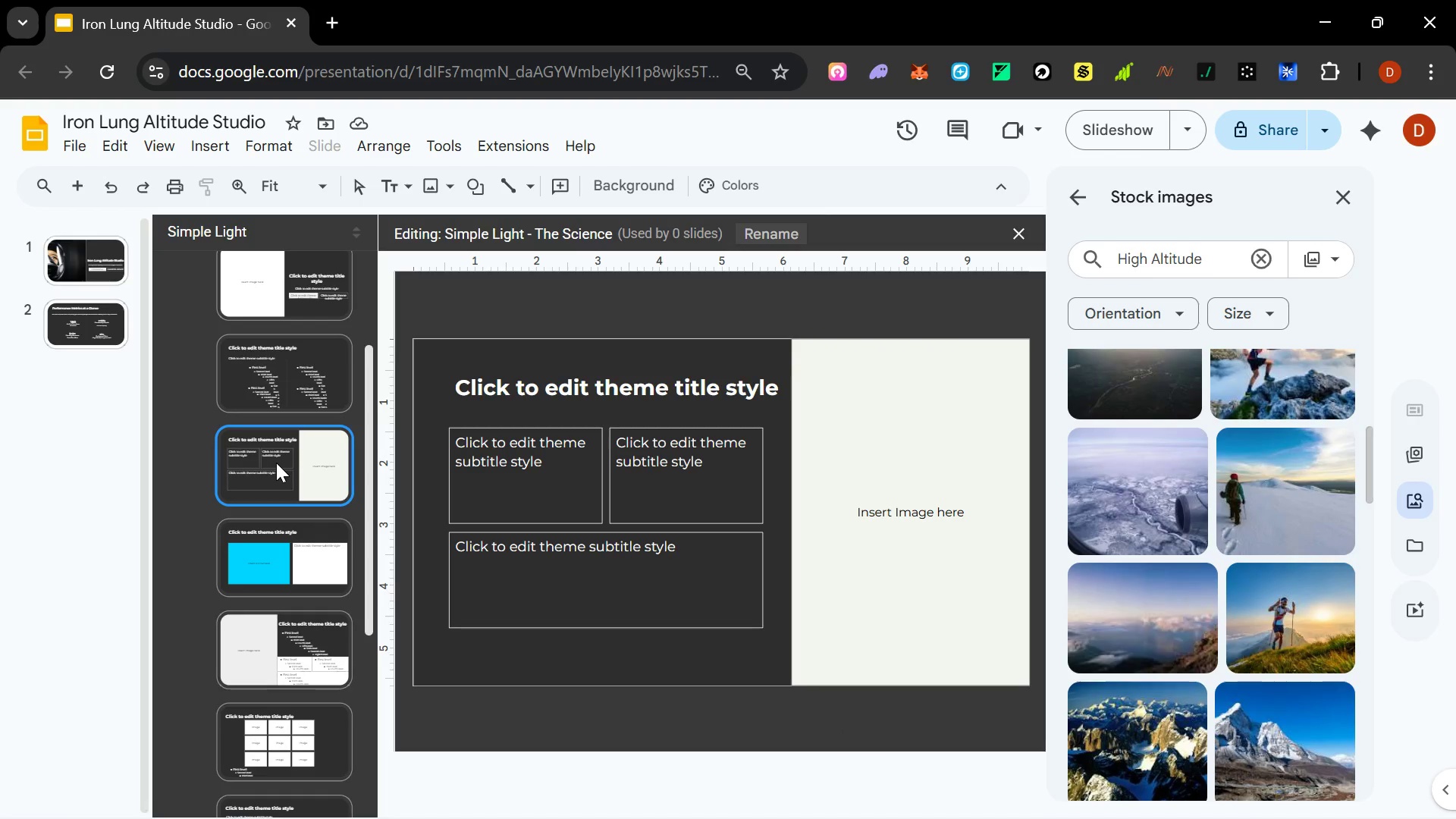 
wait(7.08)
 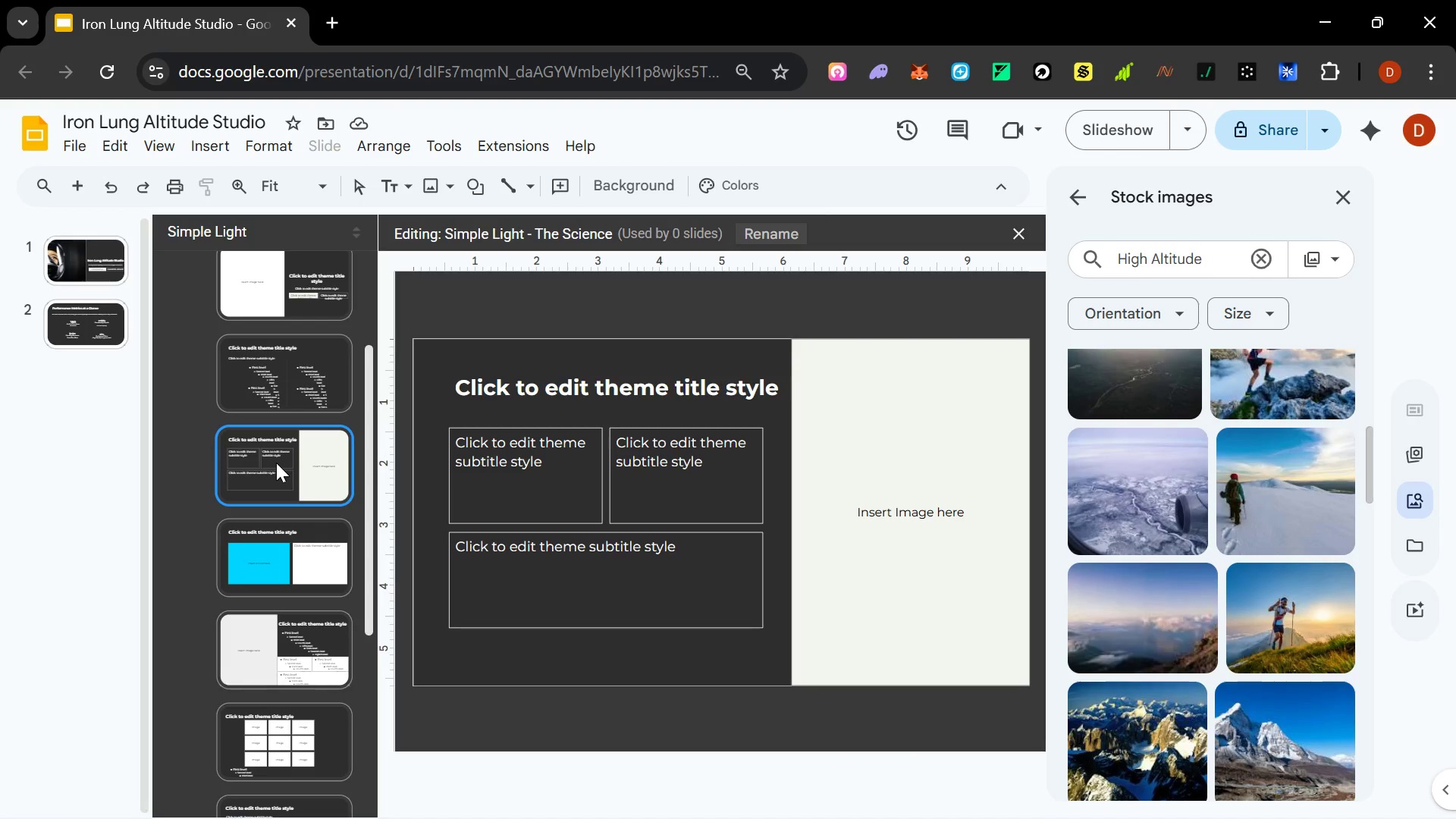 
right_click([83, 336])
 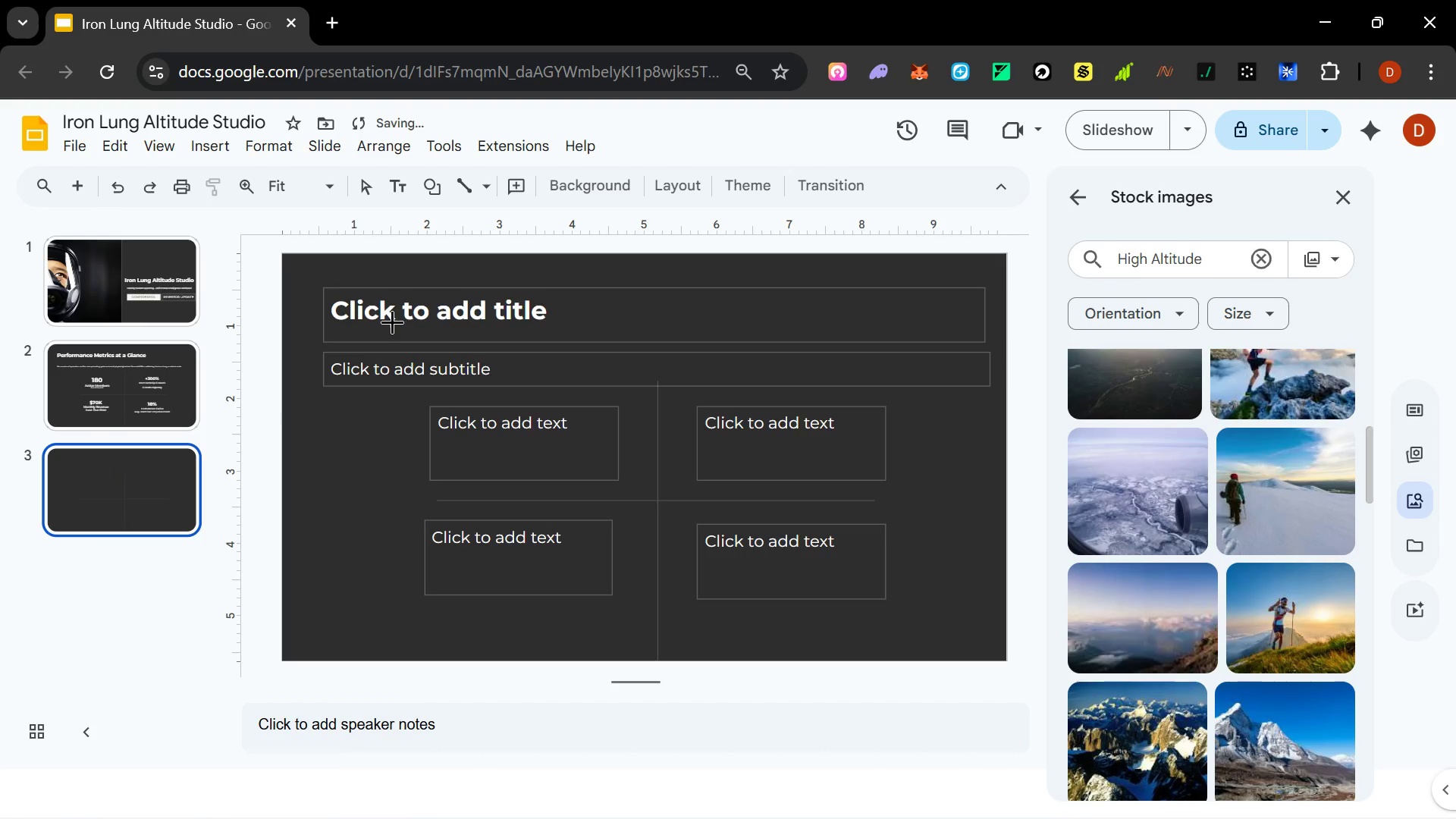 
right_click([151, 505])
 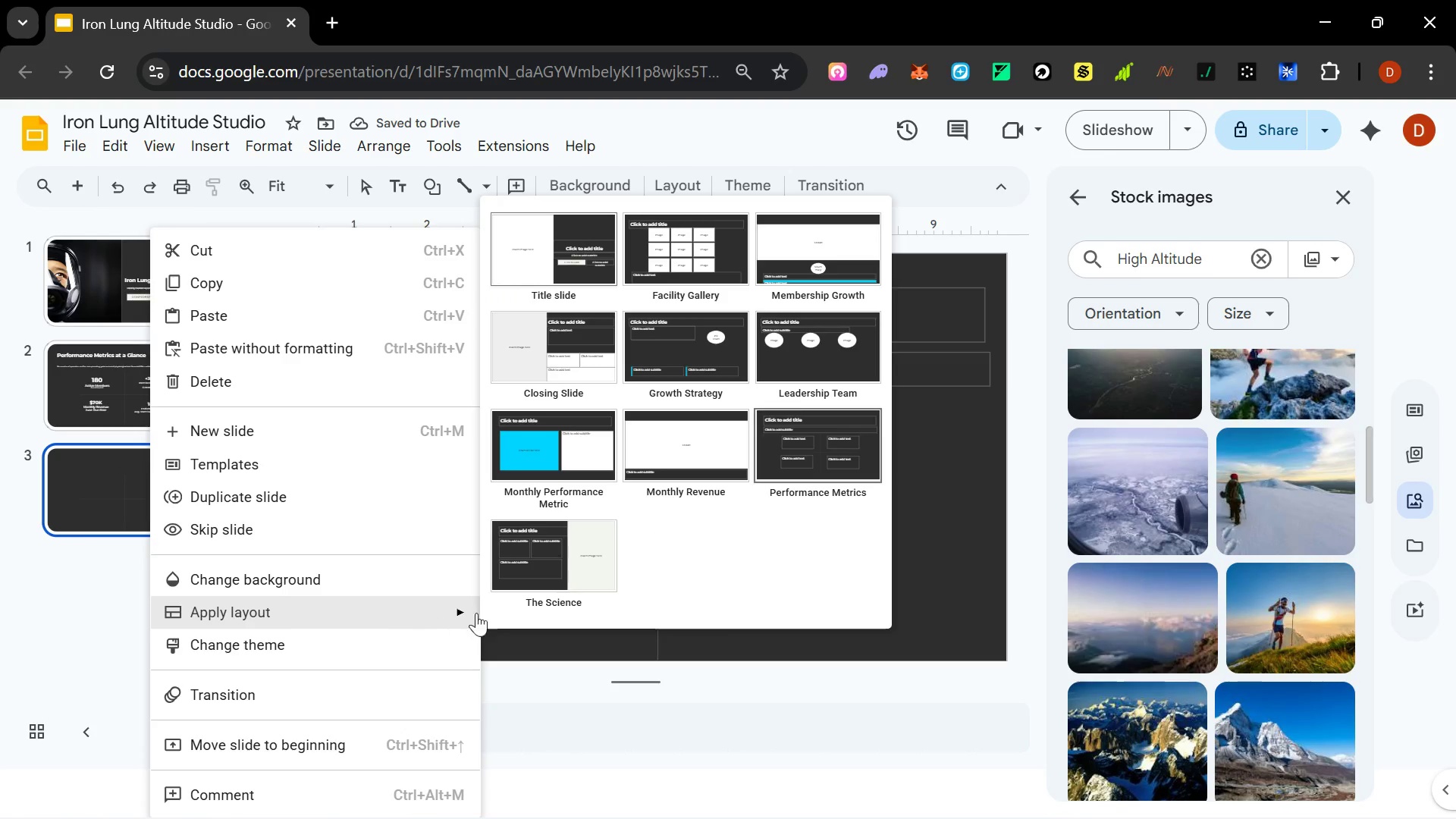 
left_click([558, 568])
 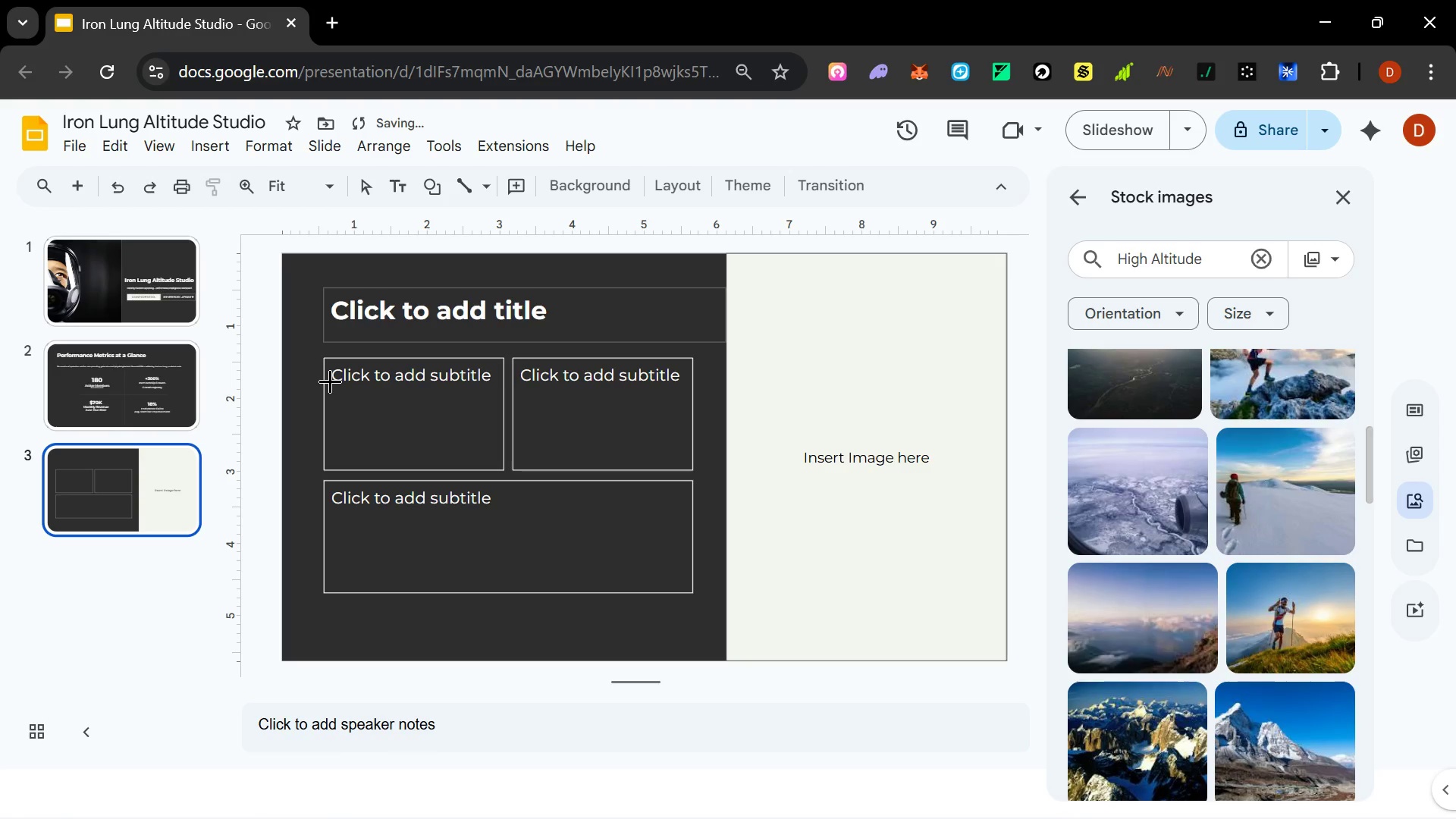 
left_click([347, 378])
 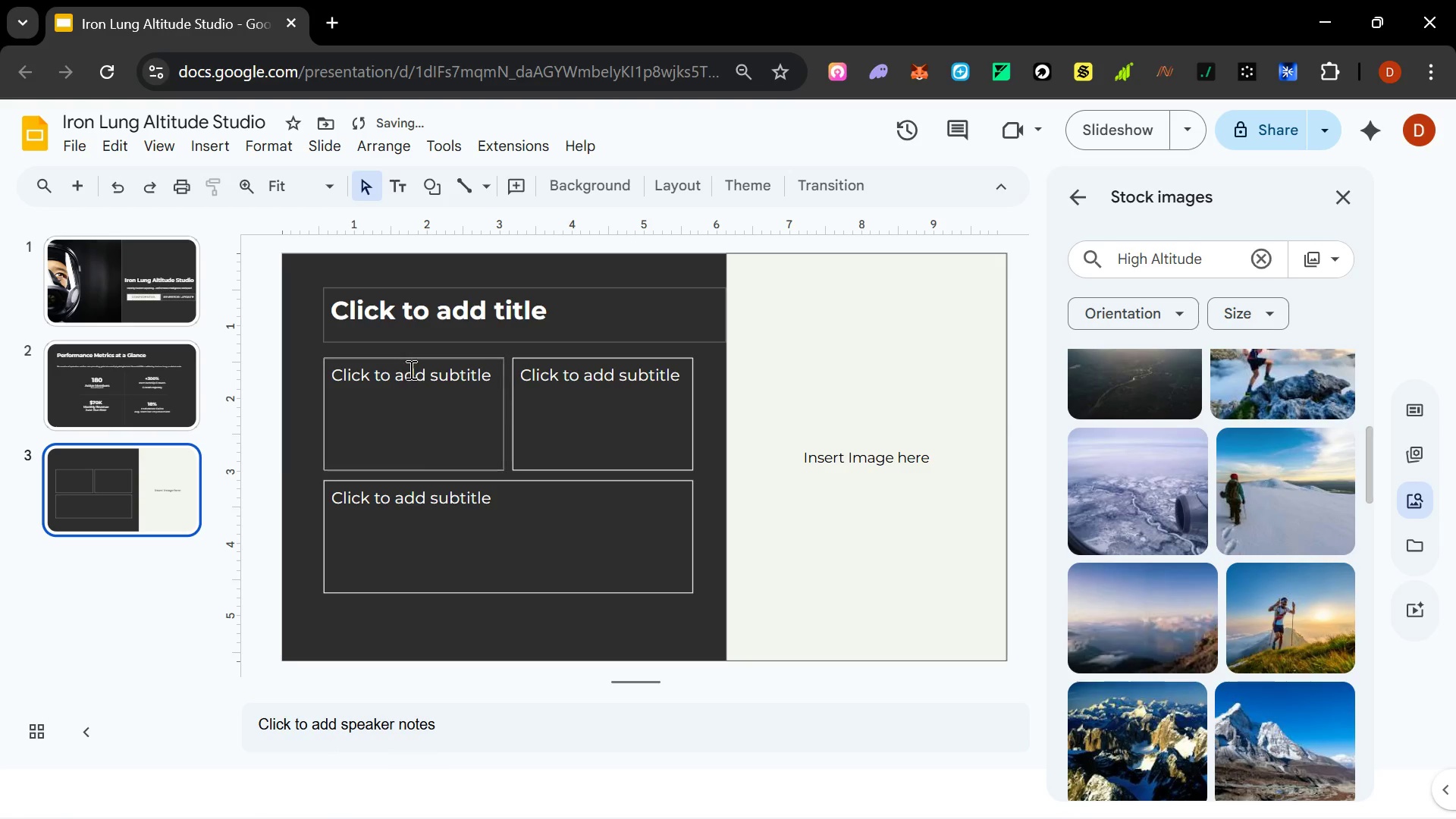 
double_click([410, 369])
 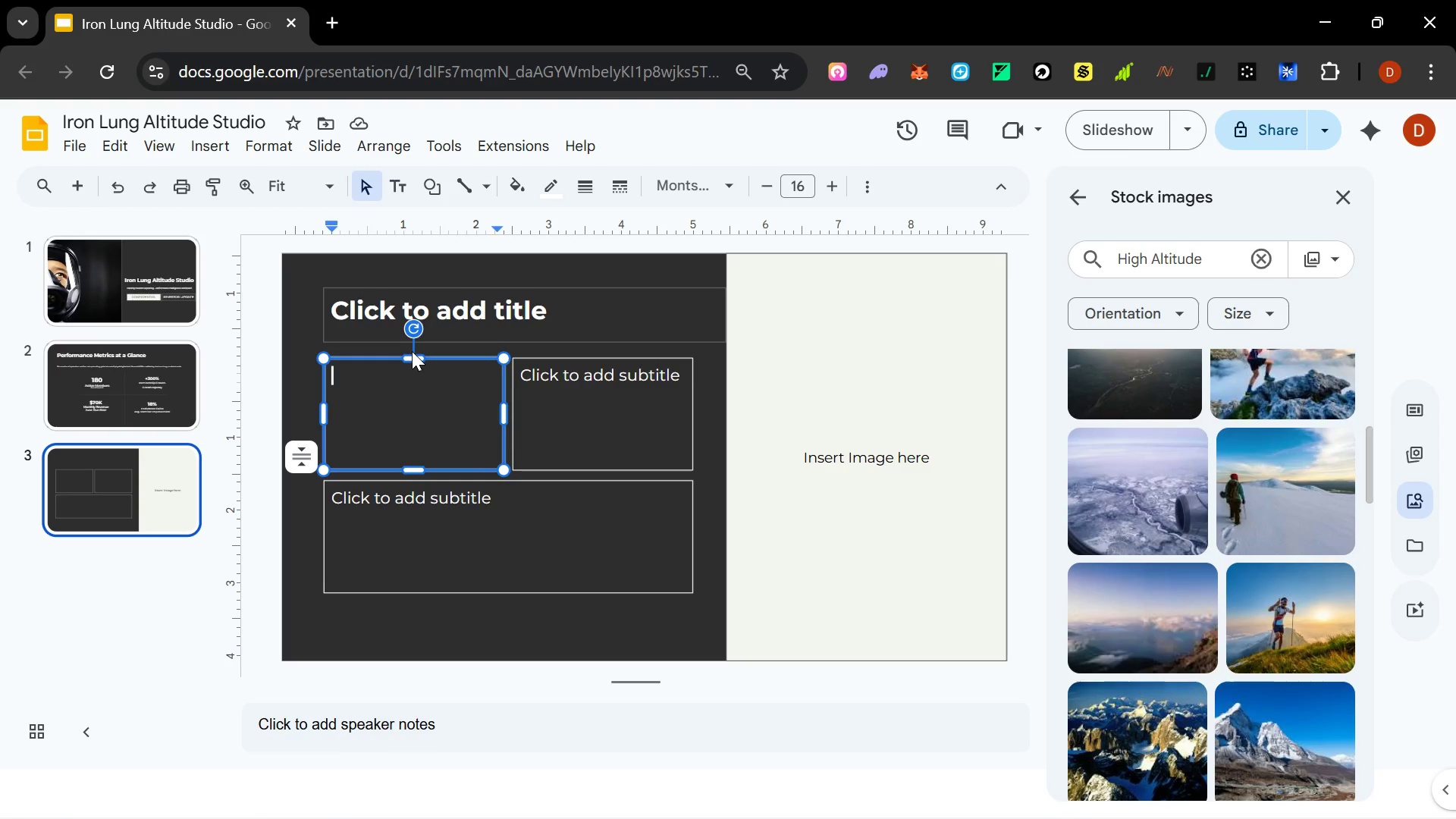 
wait(18.17)
 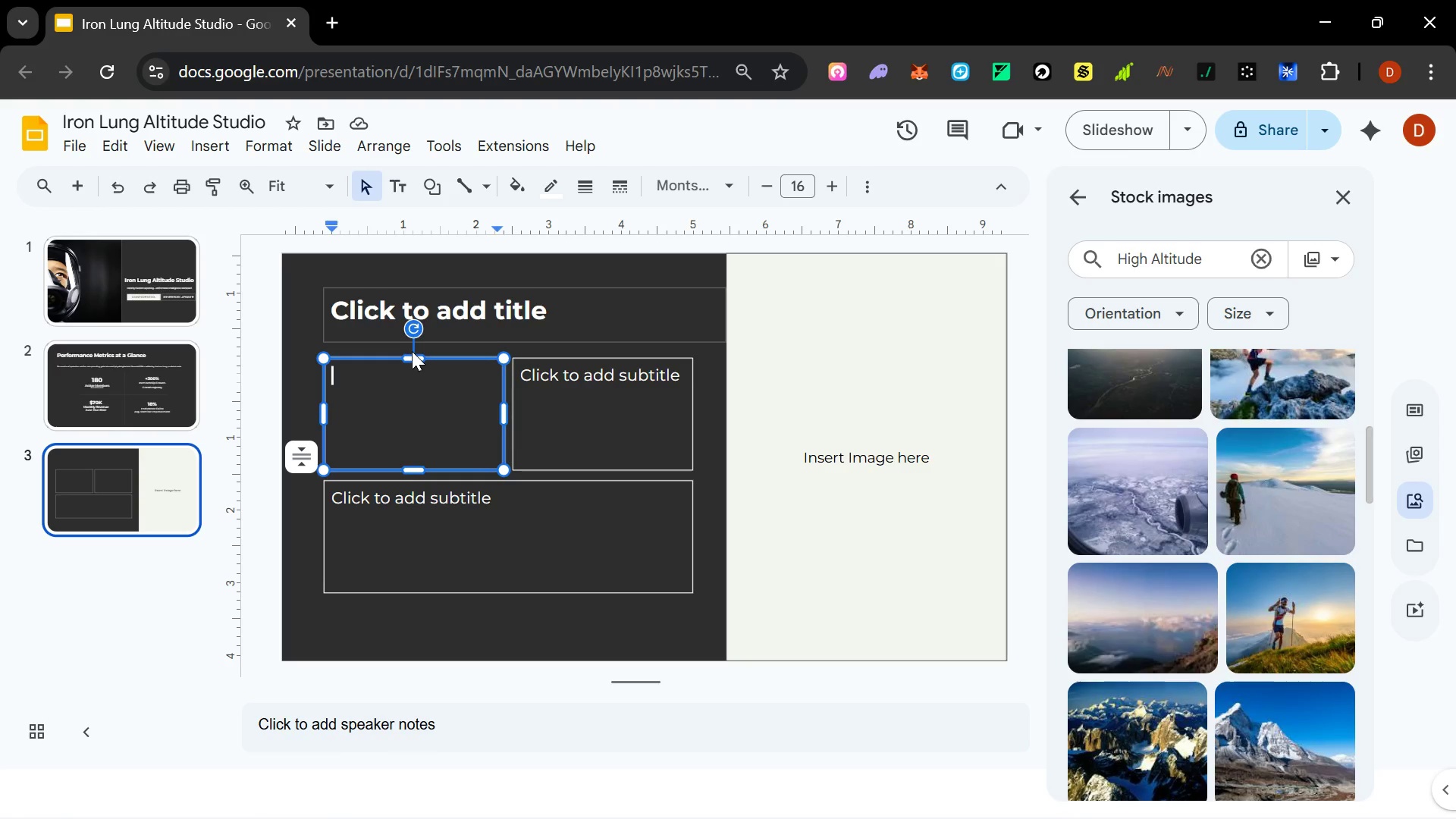 
right_click([153, 478])
 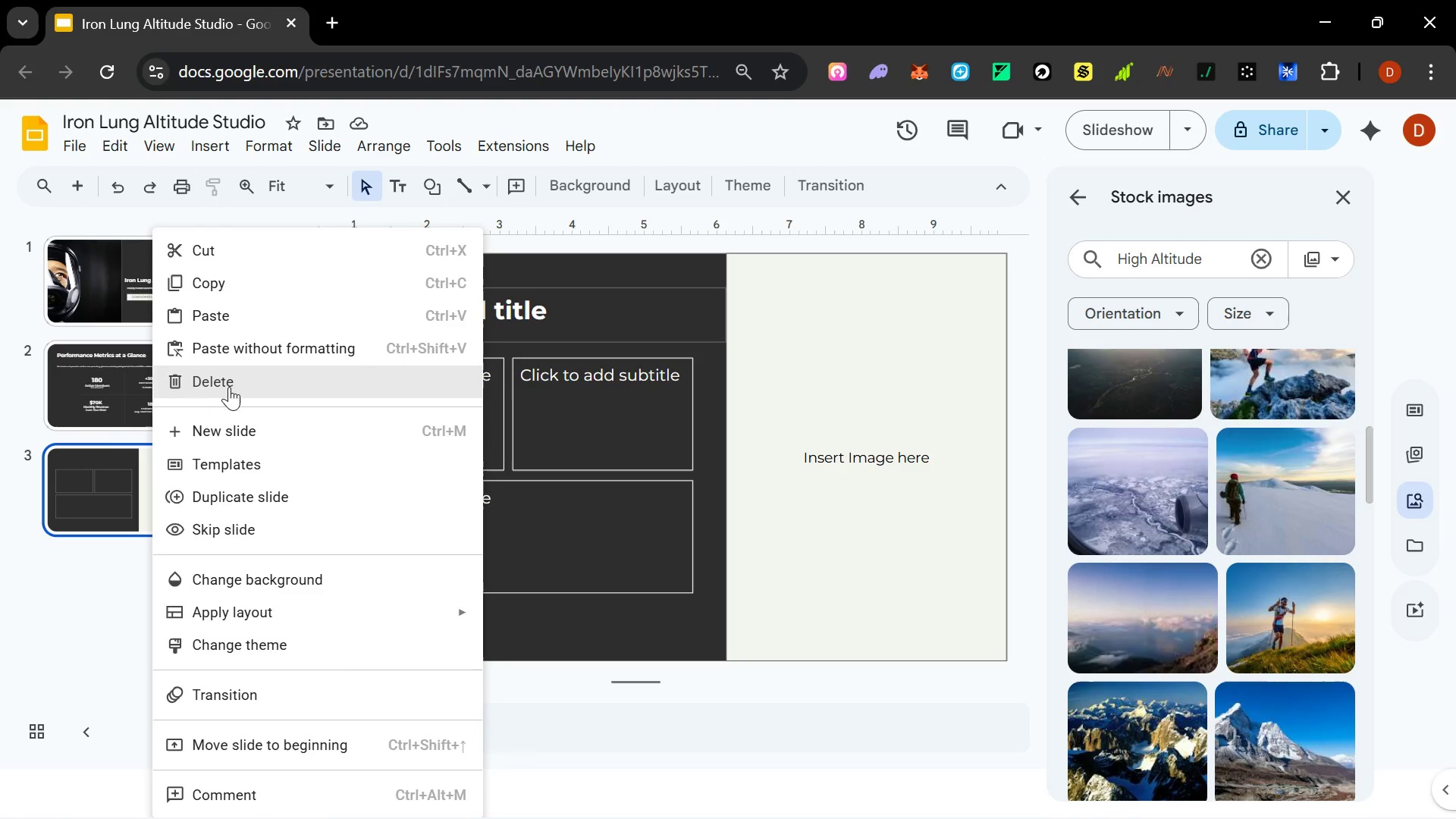 
left_click([231, 383])
 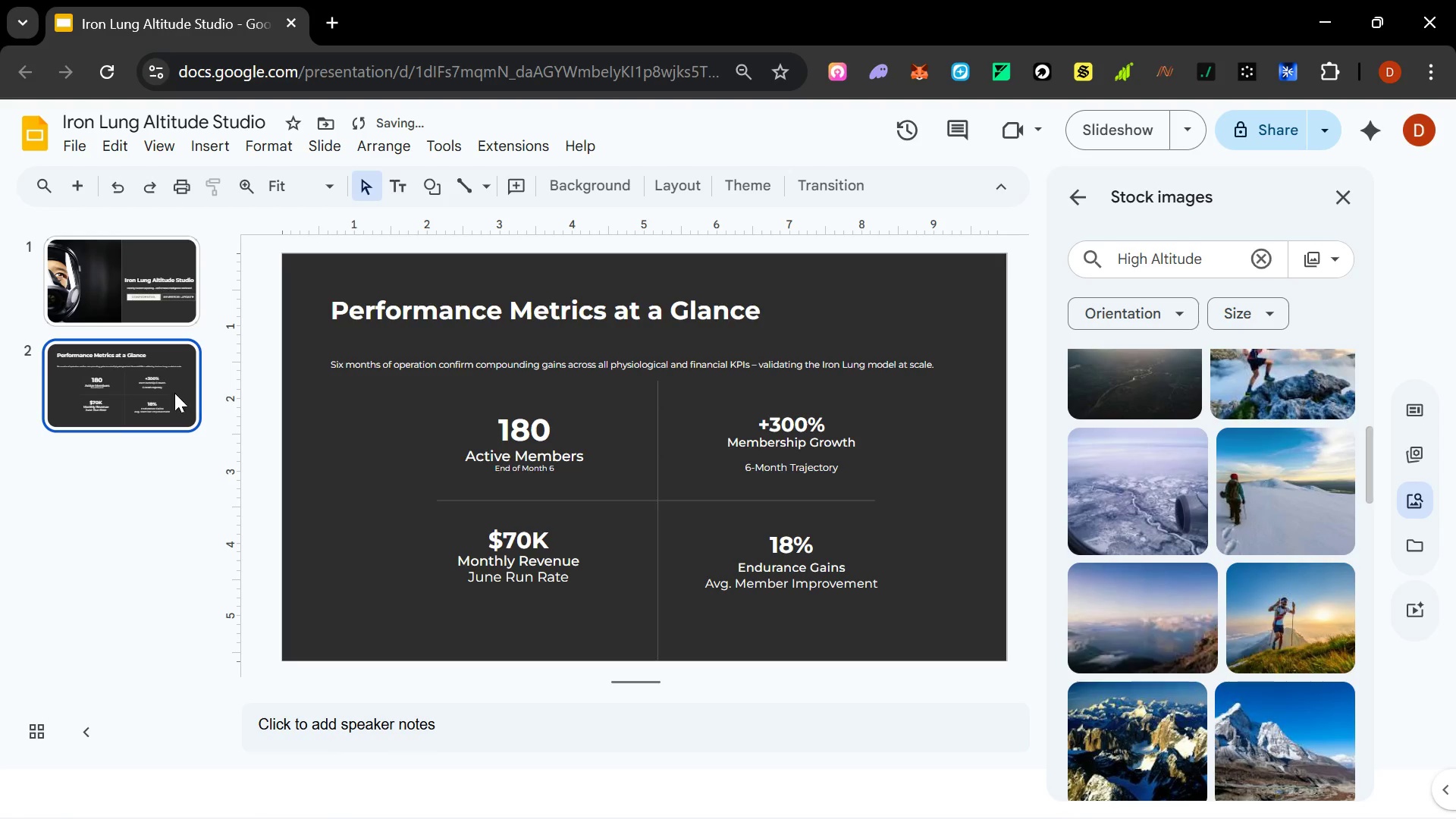 
right_click([168, 392])
 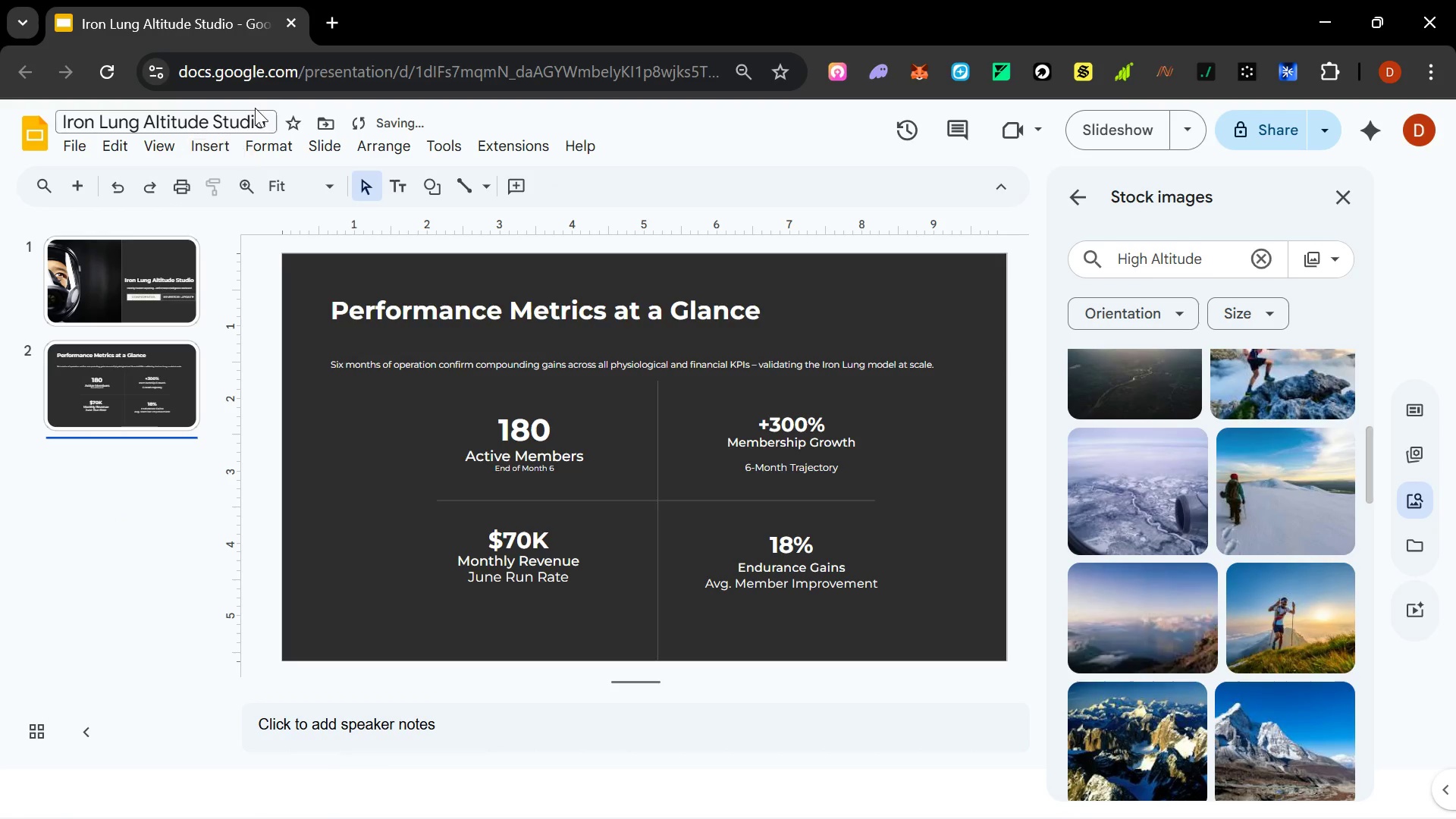 
left_click([311, 147])
 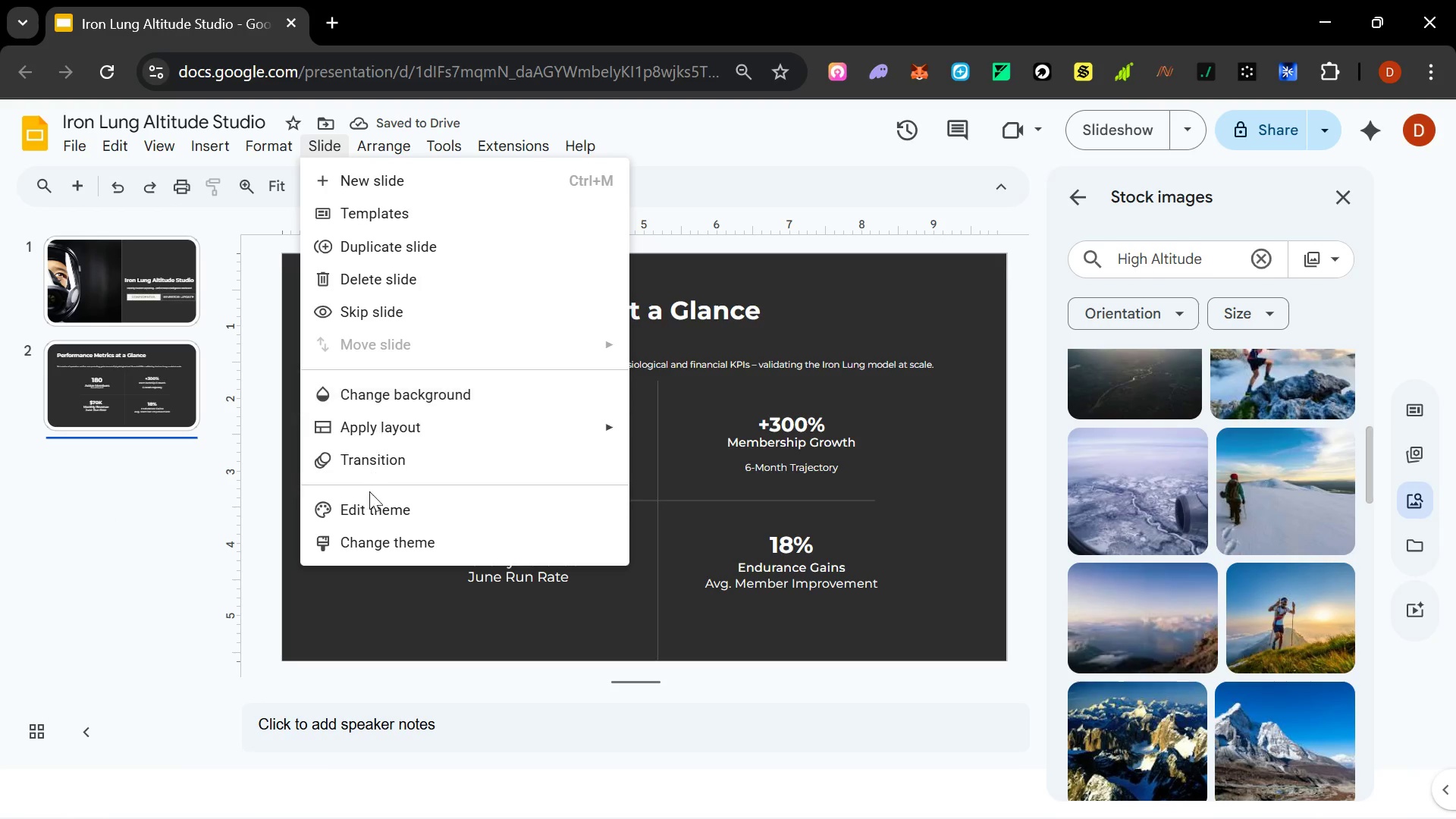 
left_click([366, 512])
 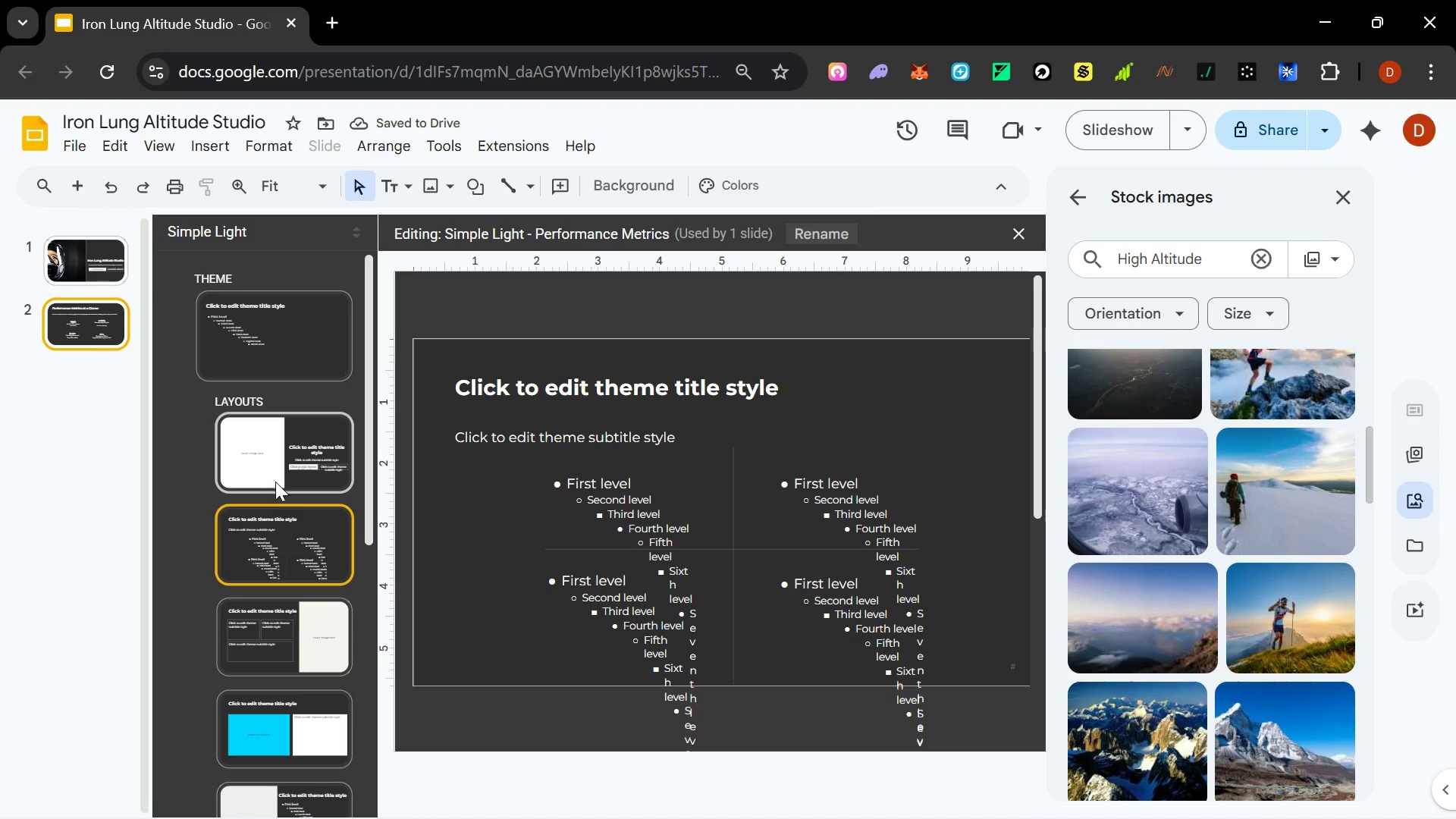 
mouse_move([306, 601])
 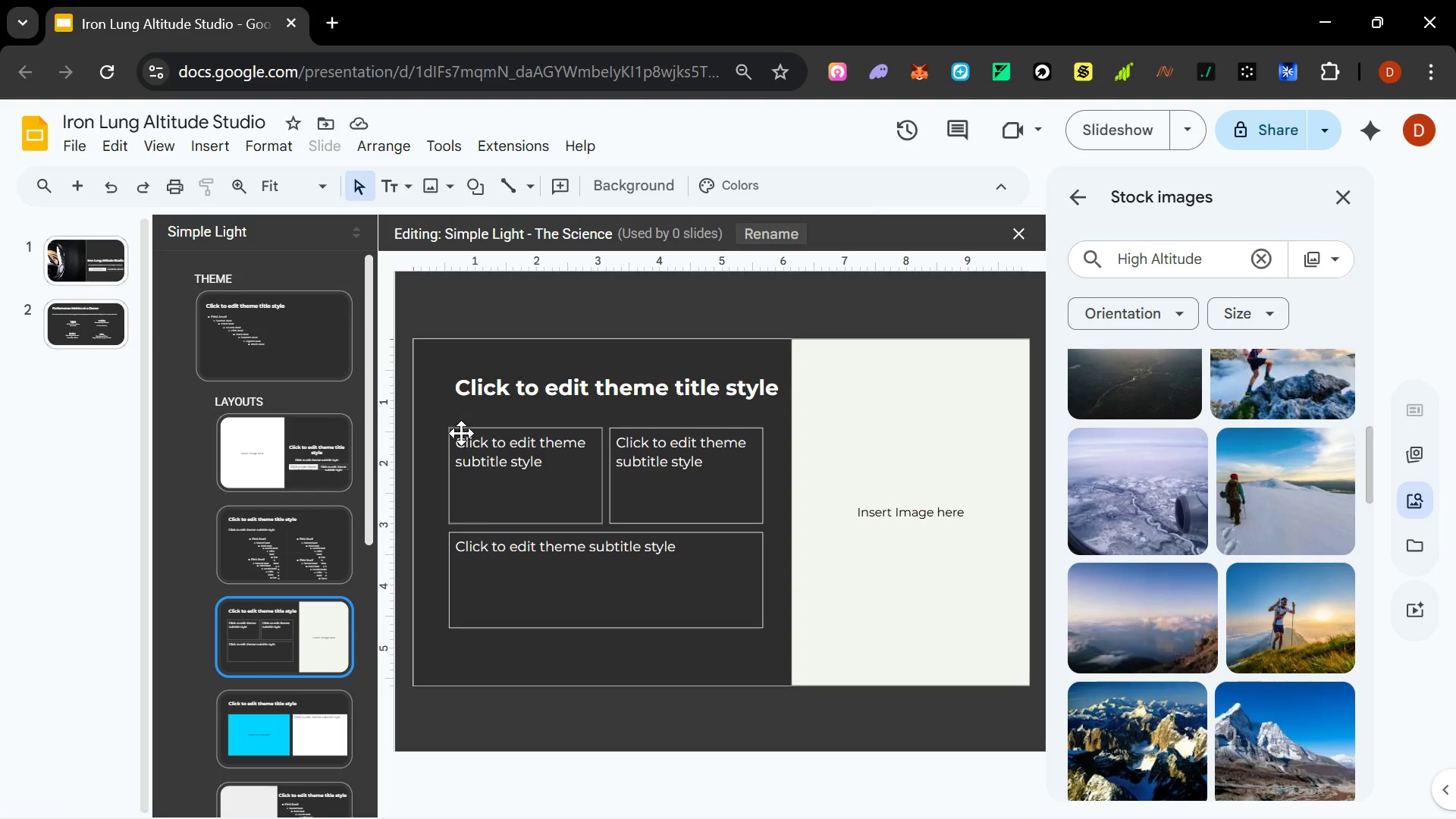 
left_click([471, 433])
 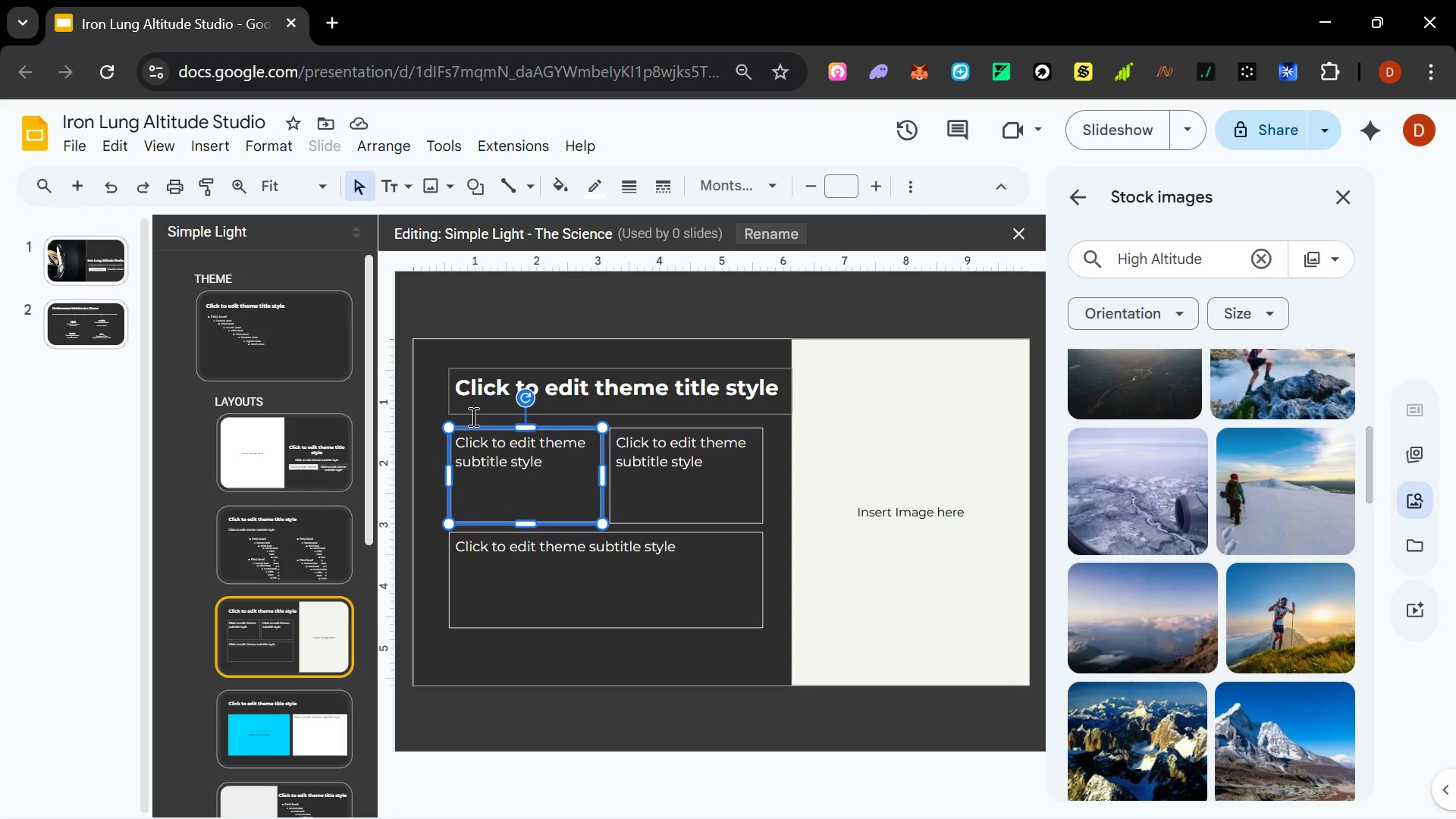 
key(Delete)
 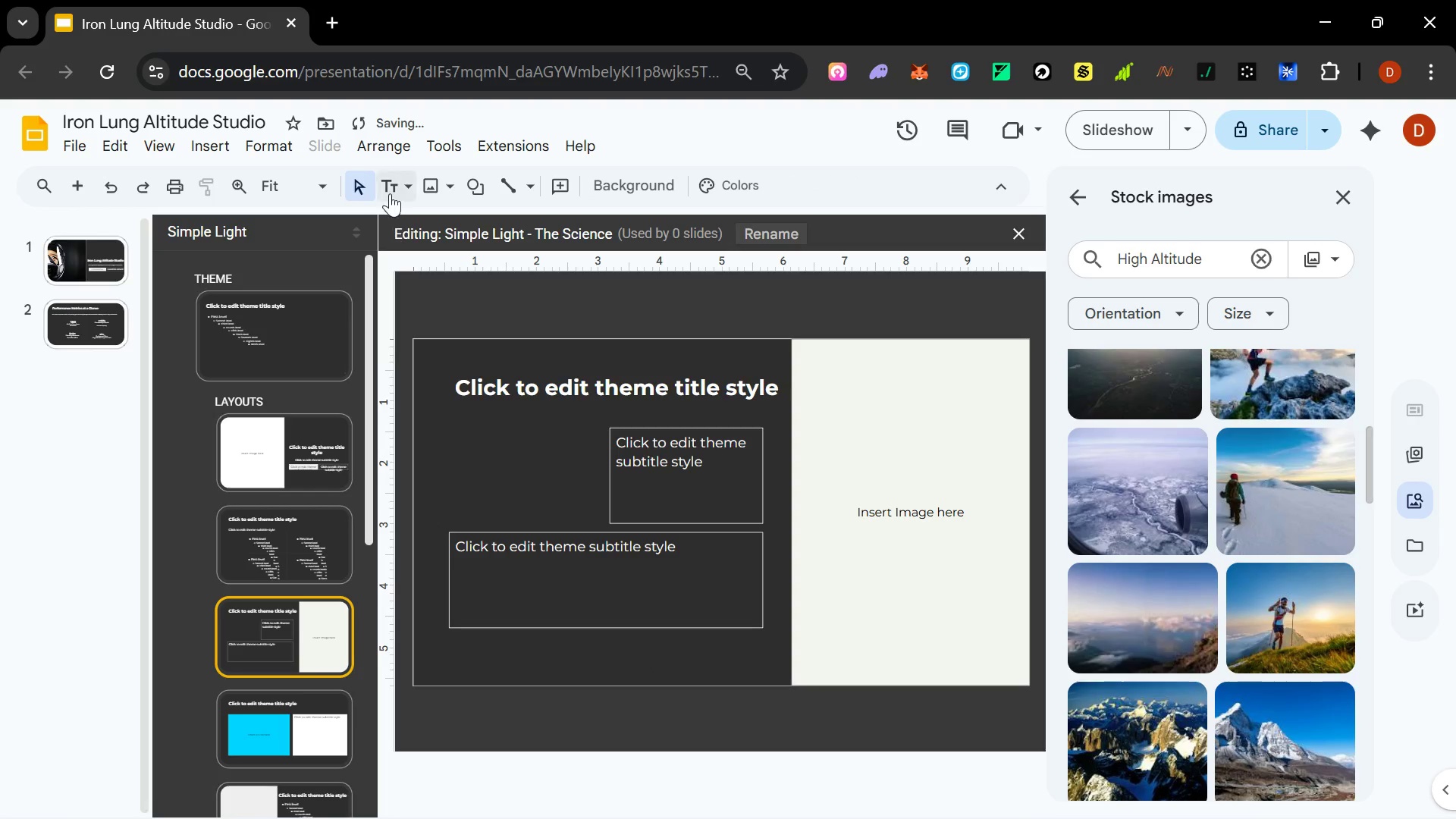 
left_click([391, 189])
 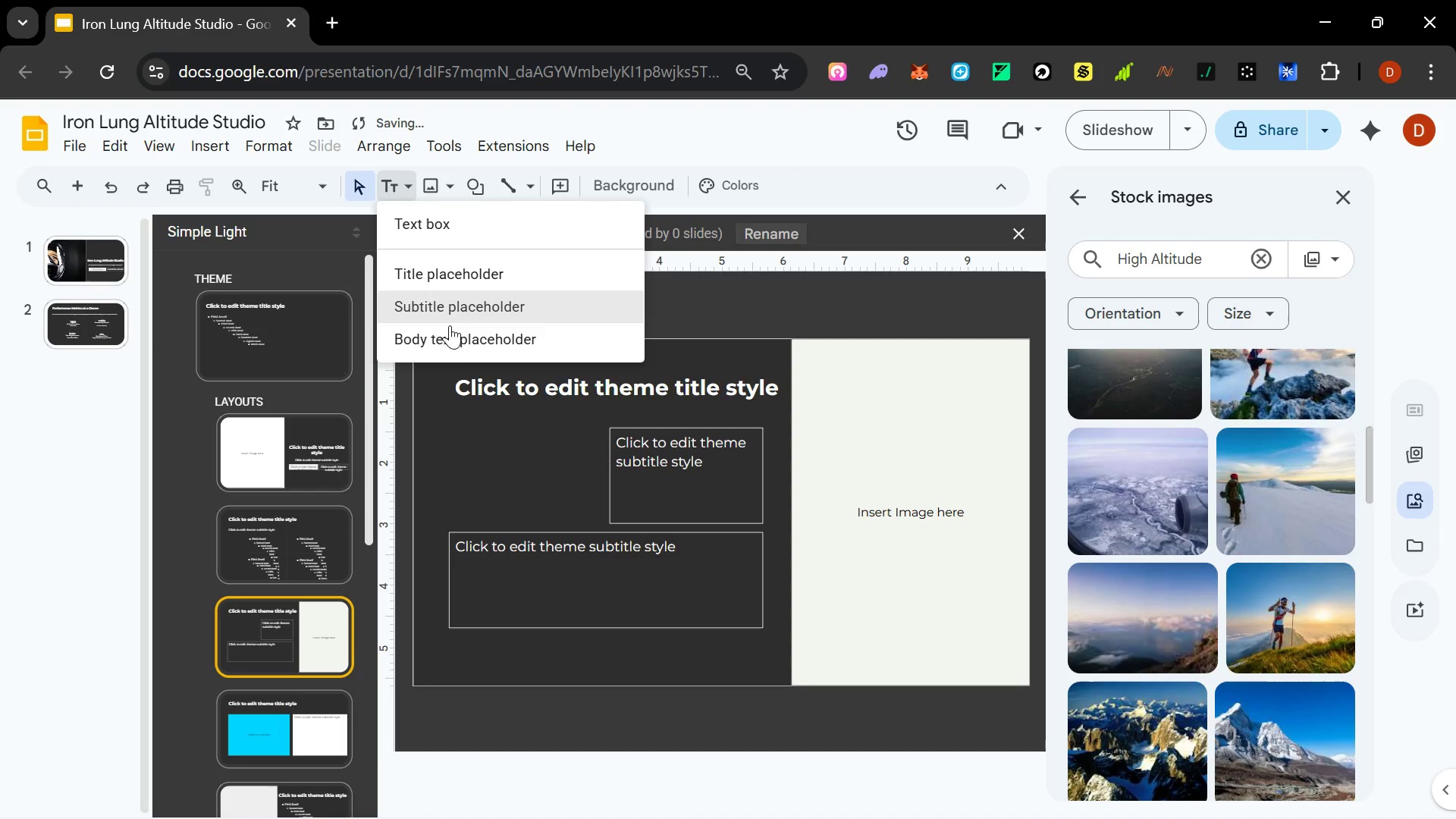 
left_click([450, 333])
 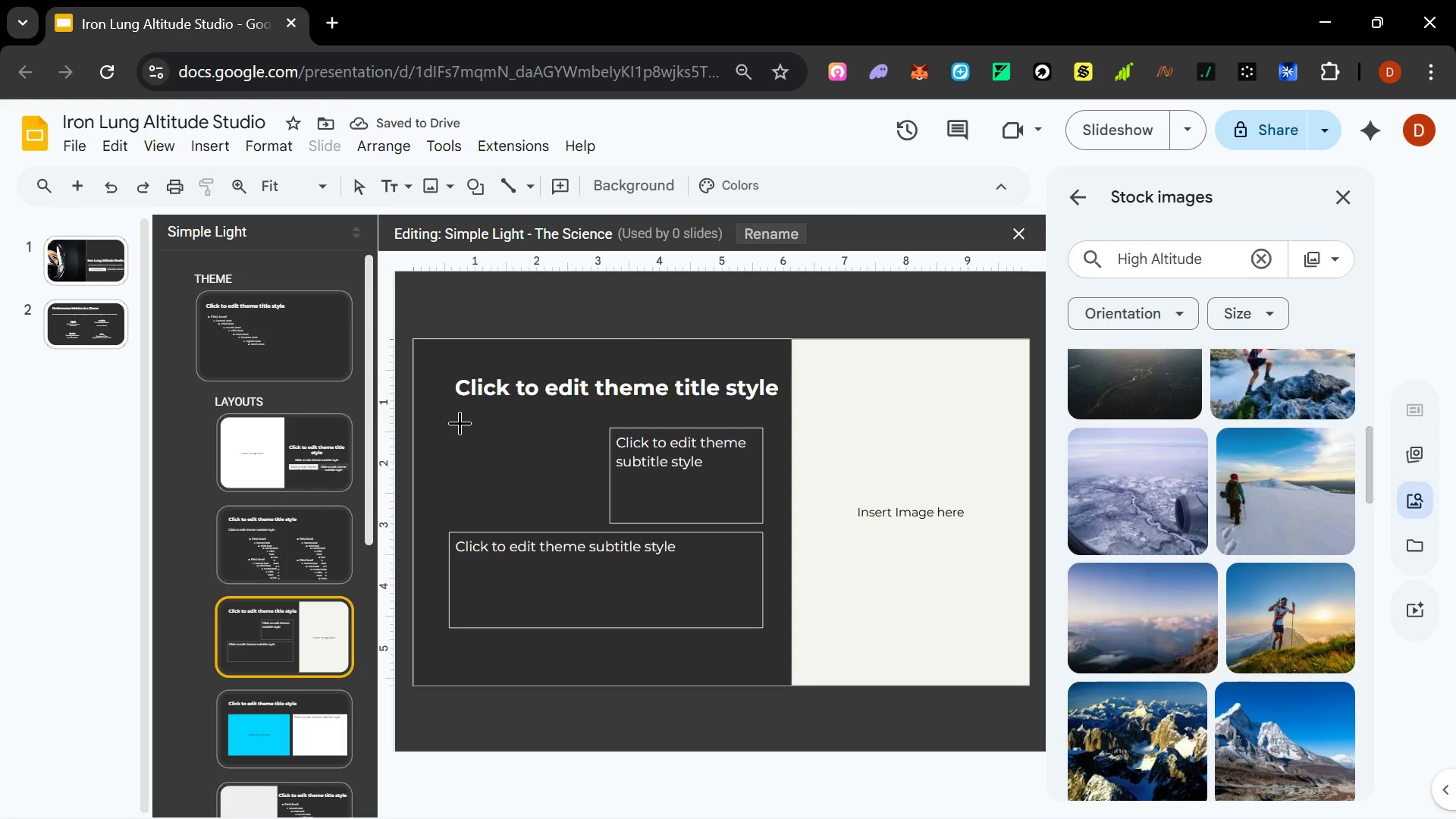 
left_click_drag(start_coordinate=[460, 422], to_coordinate=[596, 522])
 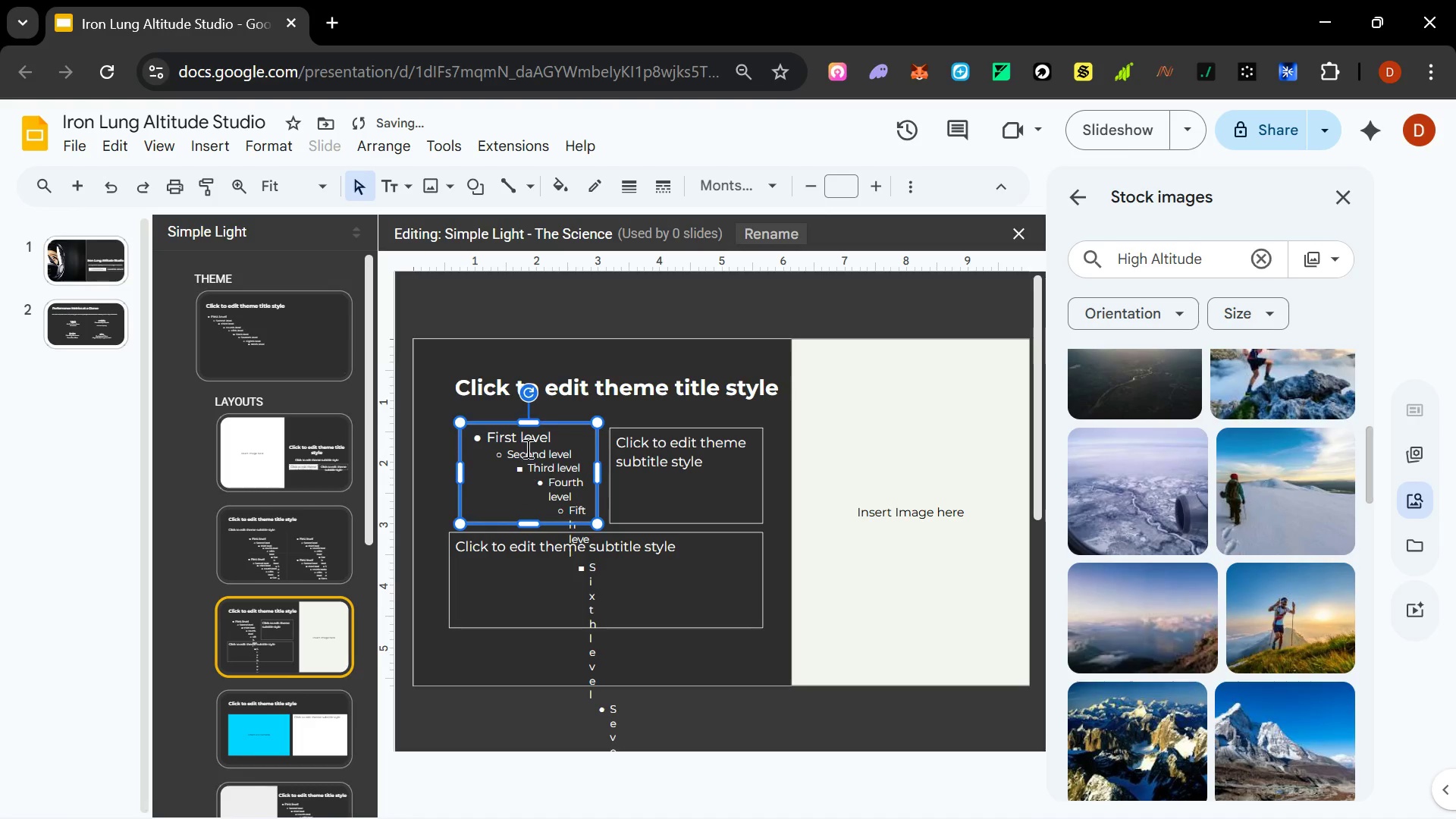 
left_click_drag(start_coordinate=[529, 422], to_coordinate=[529, 428])
 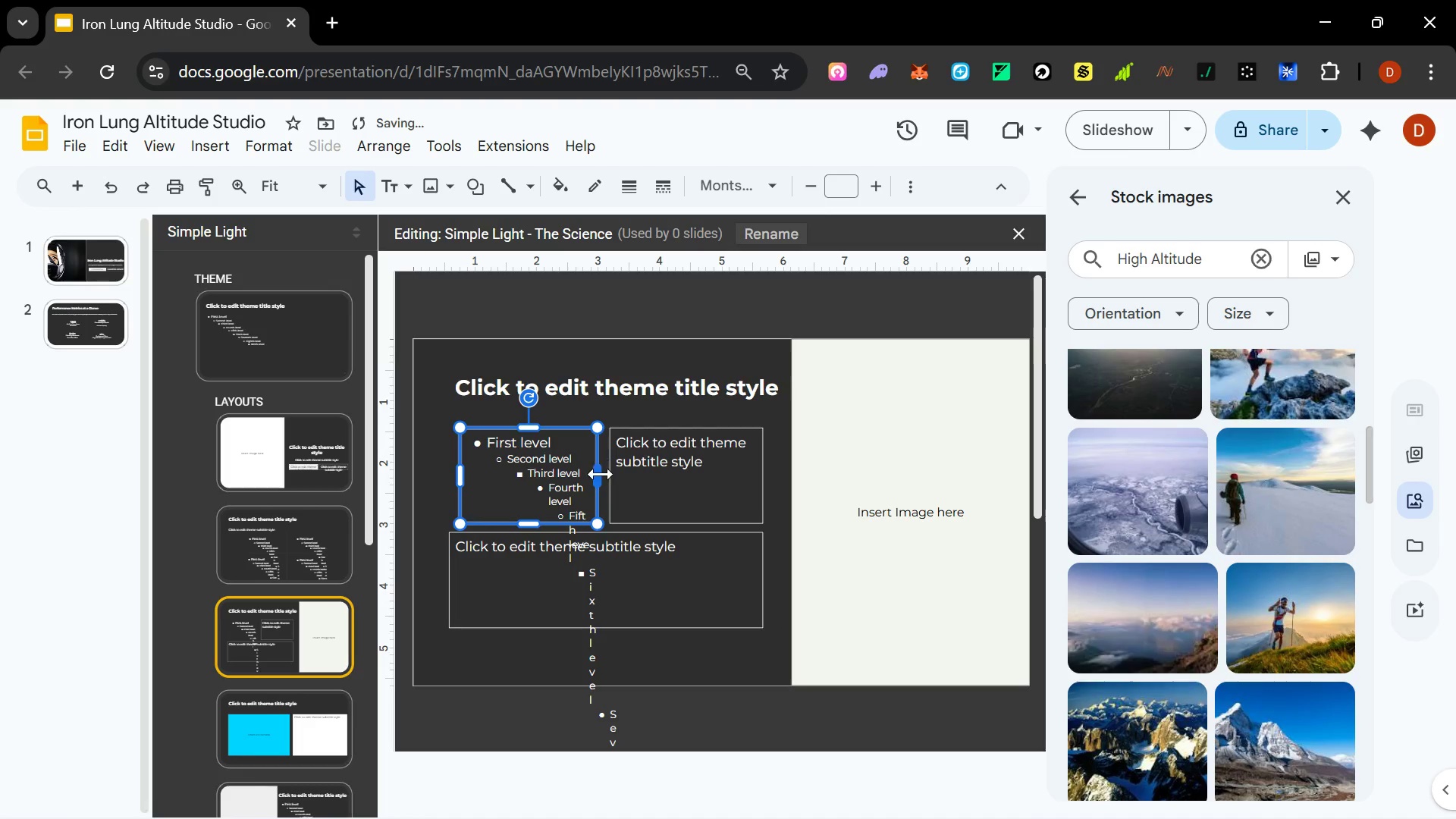 
left_click_drag(start_coordinate=[599, 476], to_coordinate=[603, 475])
 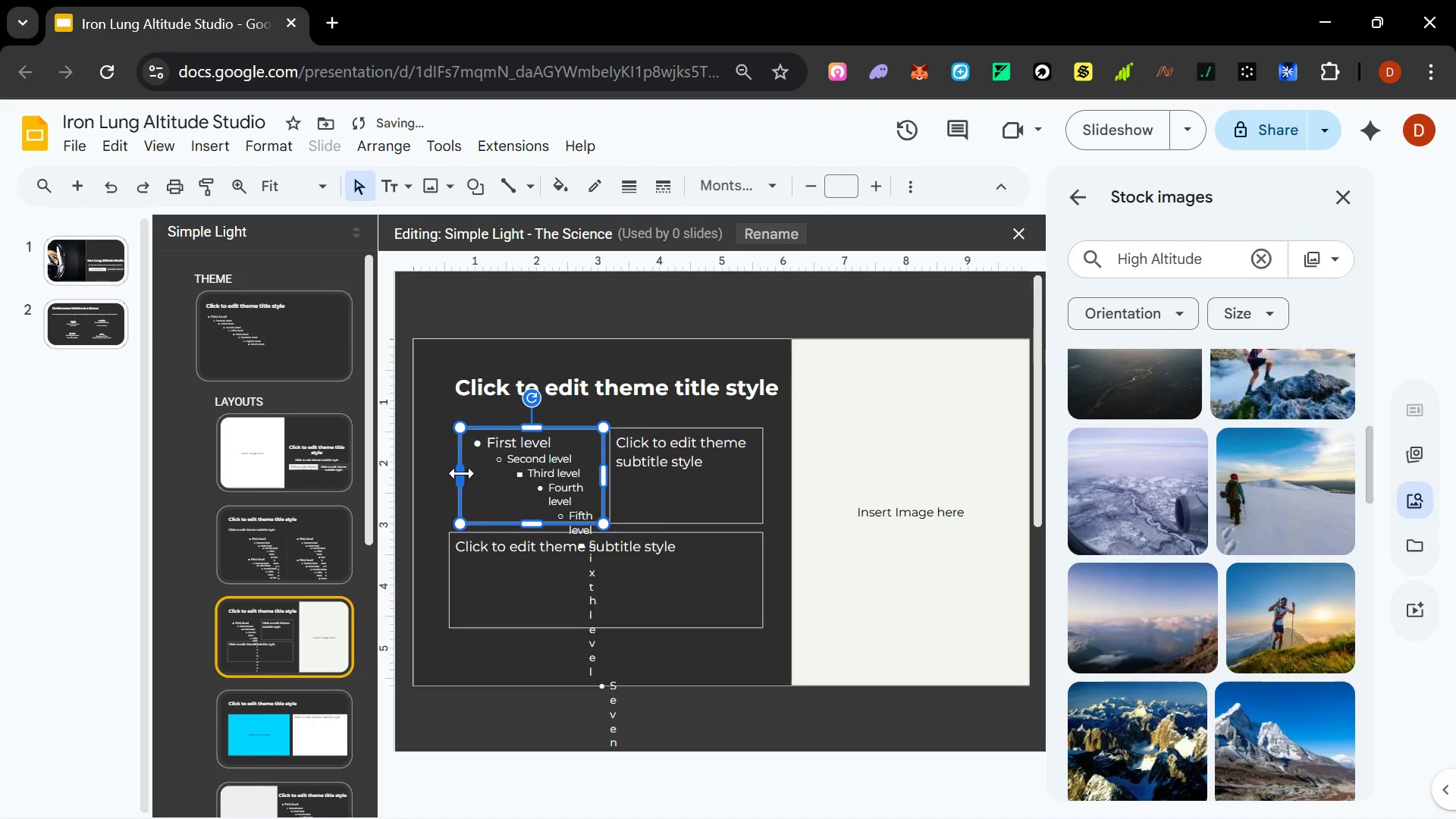 
left_click_drag(start_coordinate=[460, 473], to_coordinate=[448, 472])
 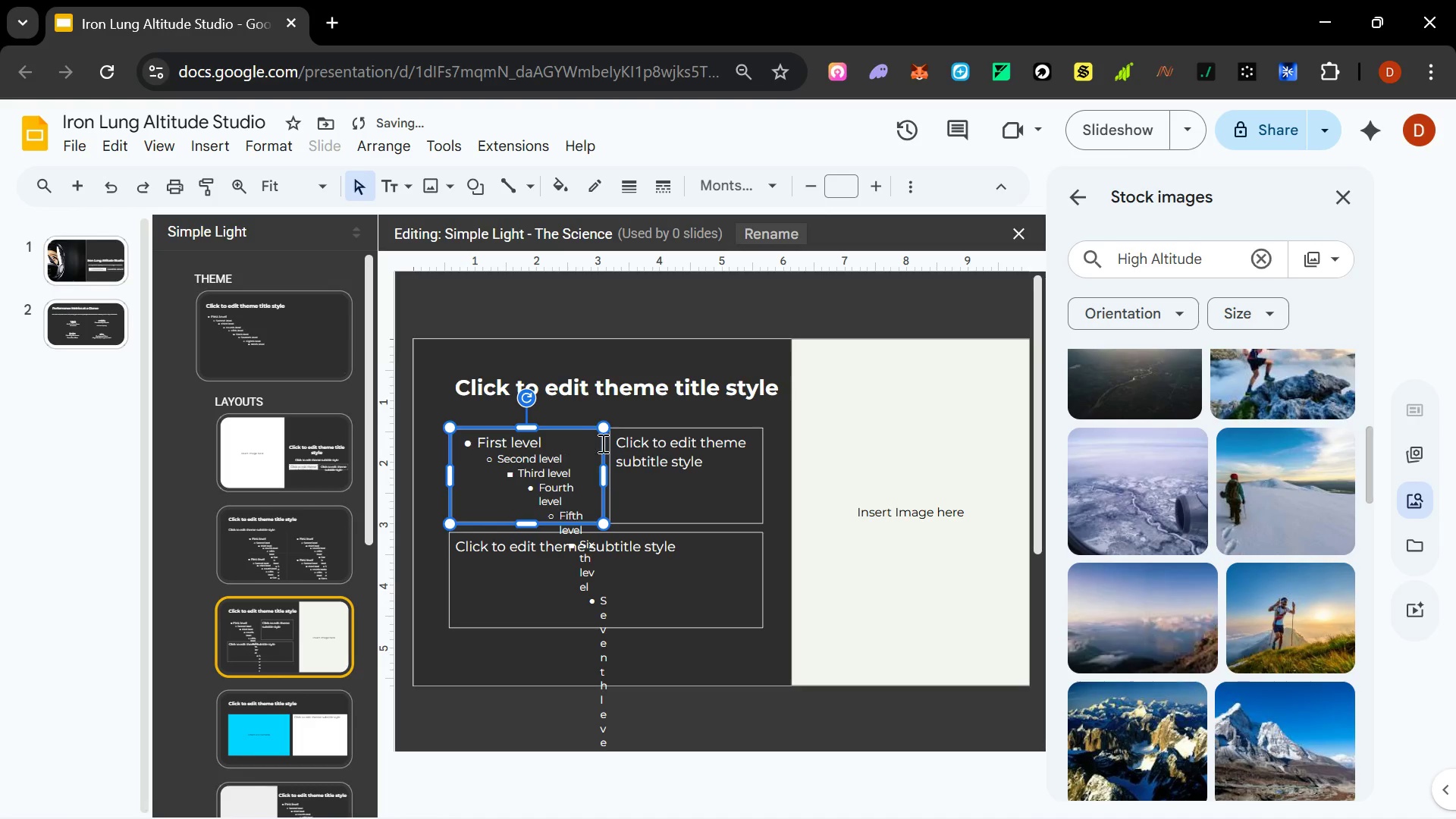 
left_click([634, 430])
 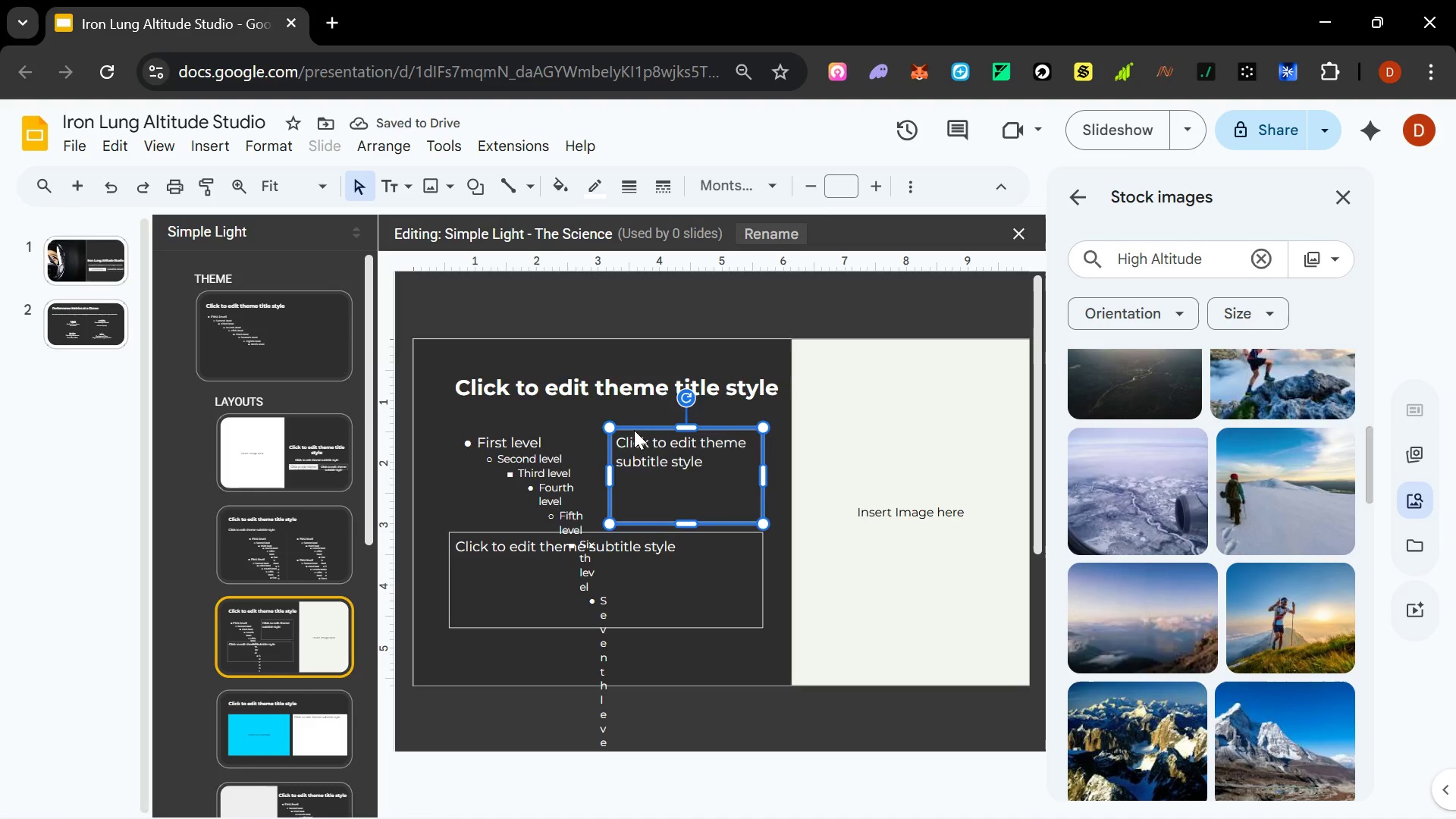 
key(Delete)
 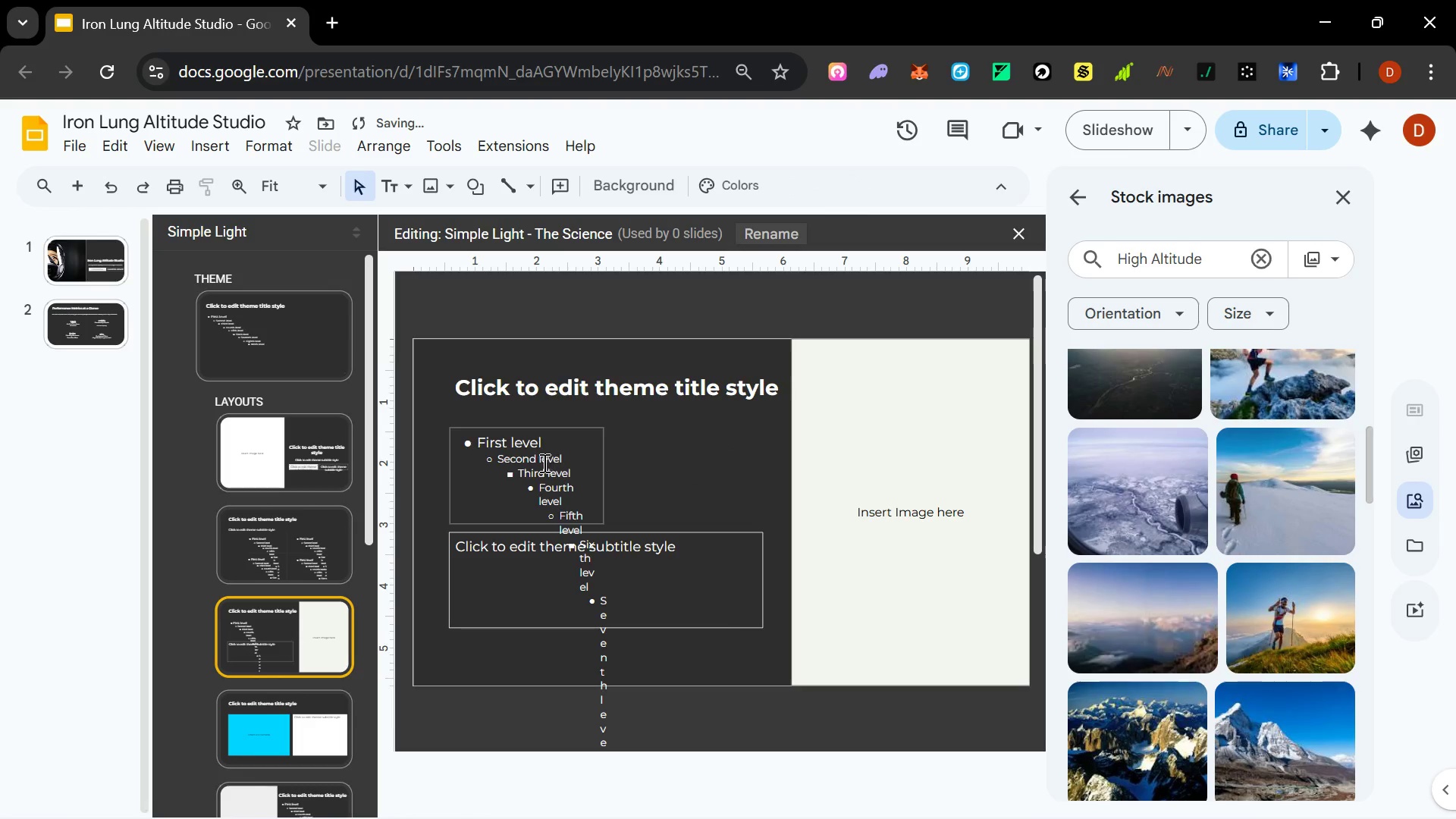 
left_click([543, 463])
 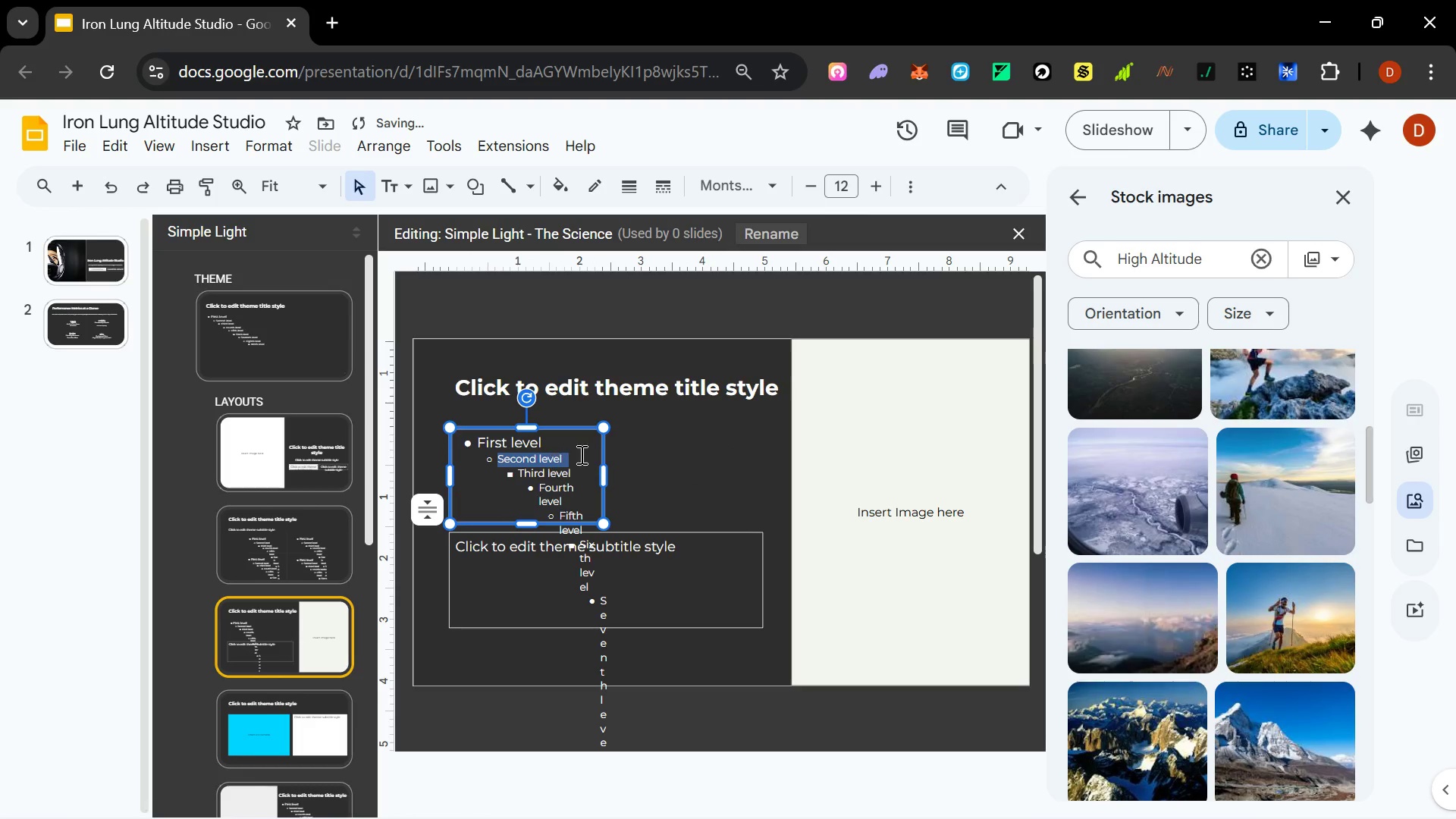 
key(Control+ControlLeft)
 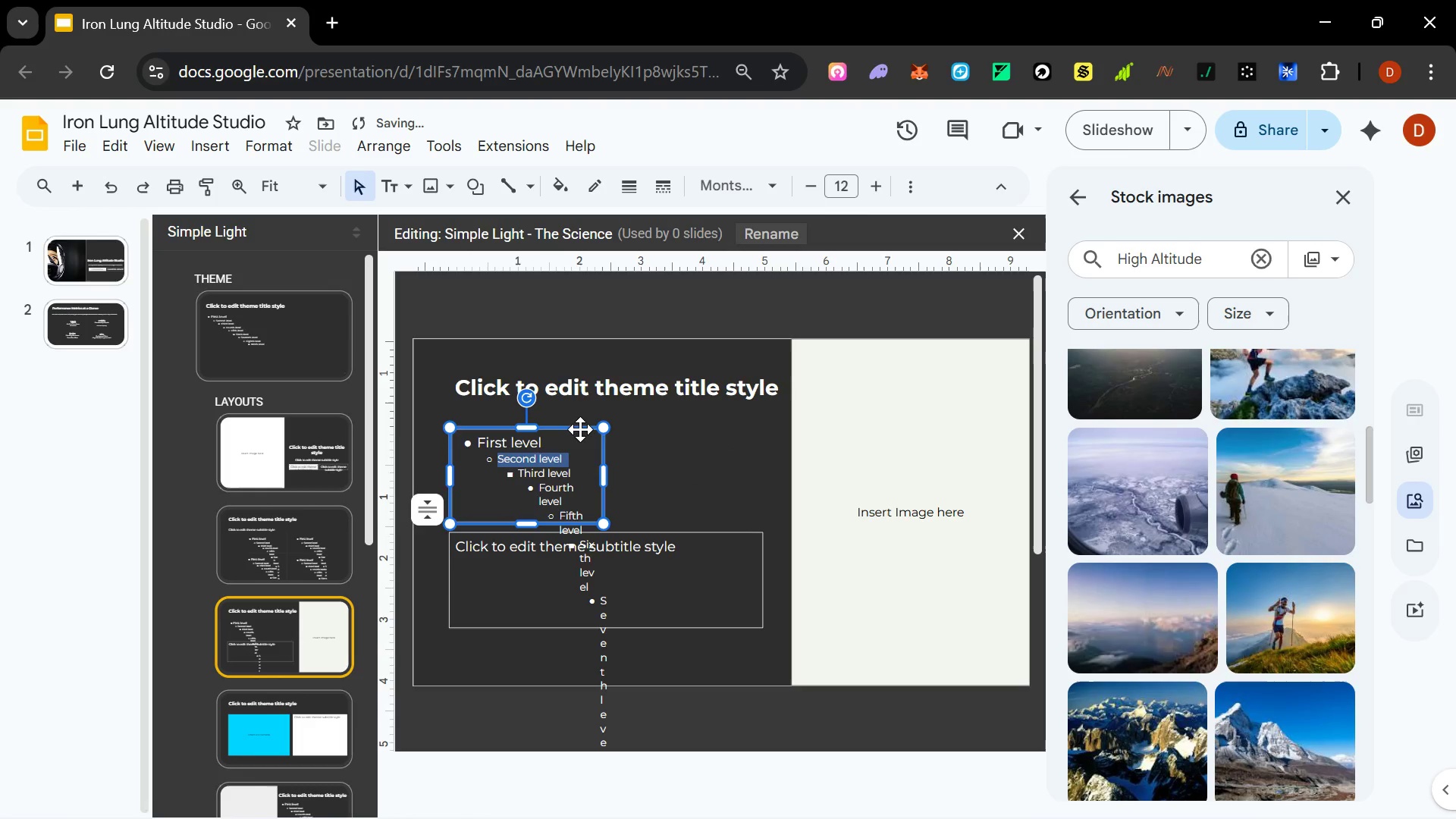 
left_click([580, 429])
 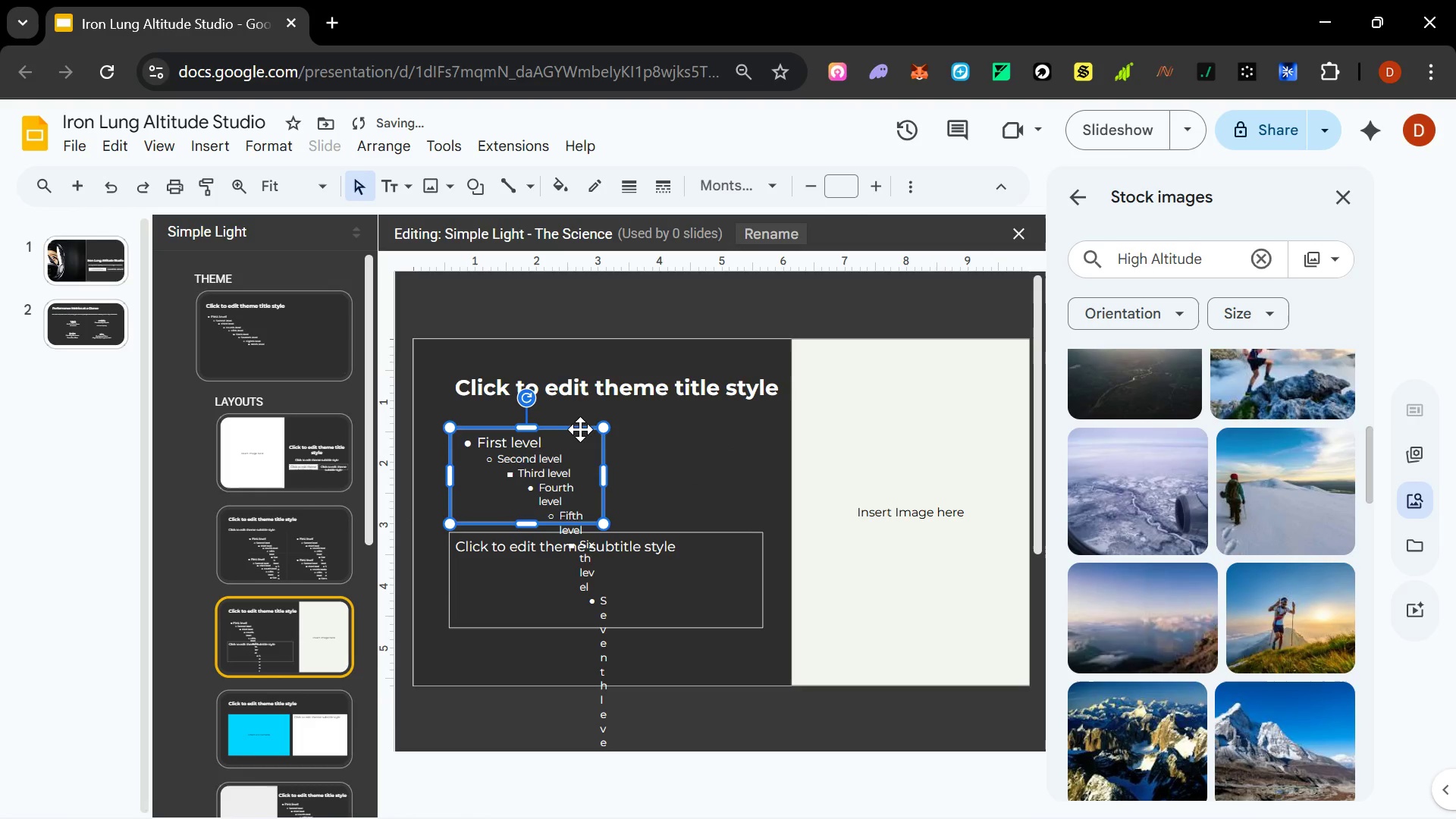 
hold_key(key=ControlLeft, duration=1.51)
left_click_drag(start_coordinate=[579, 428], to_coordinate=[741, 428])
 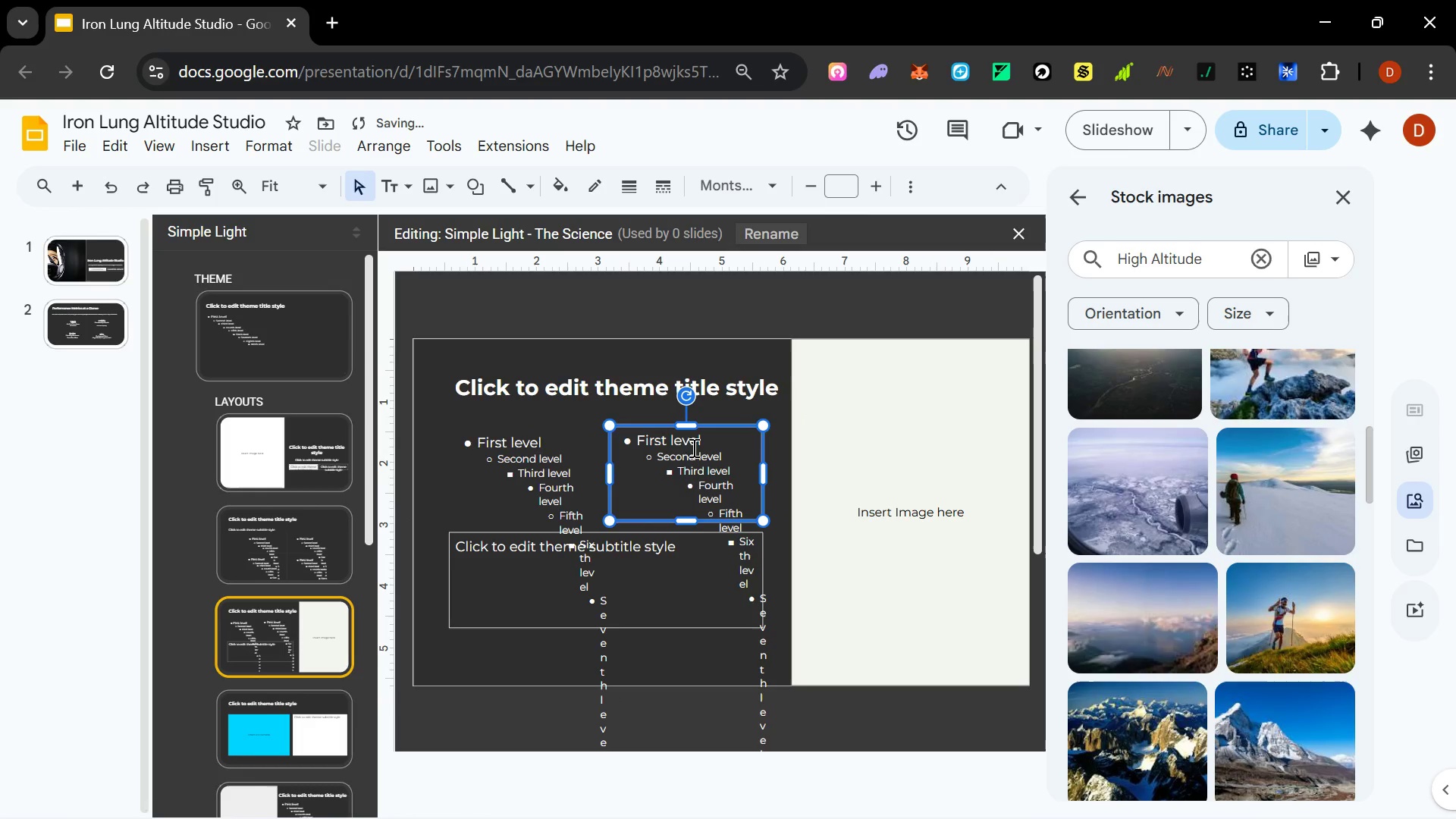 
hold_key(key=ControlLeft, duration=1.5)
 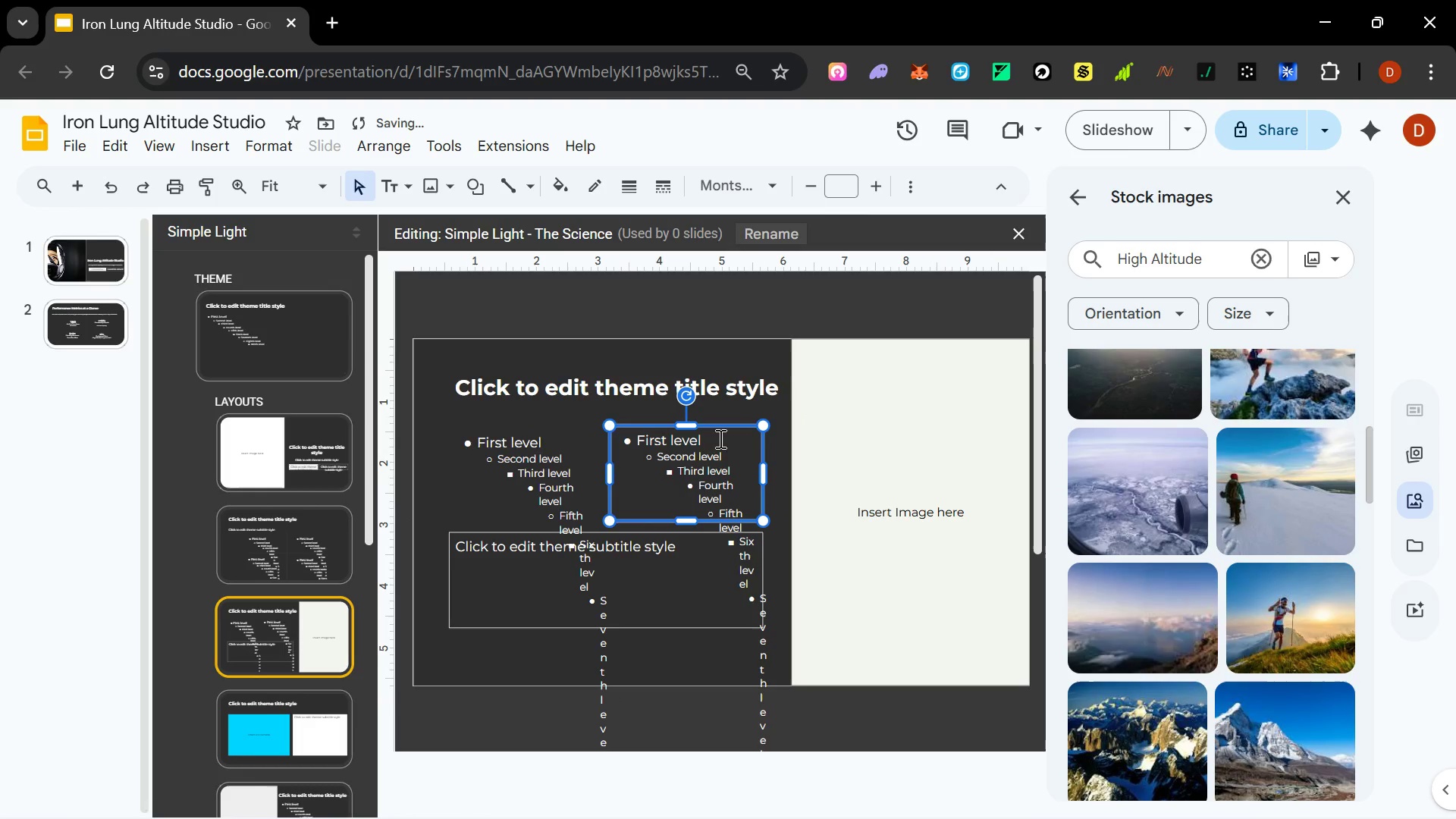 
hold_key(key=ControlLeft, duration=0.47)
 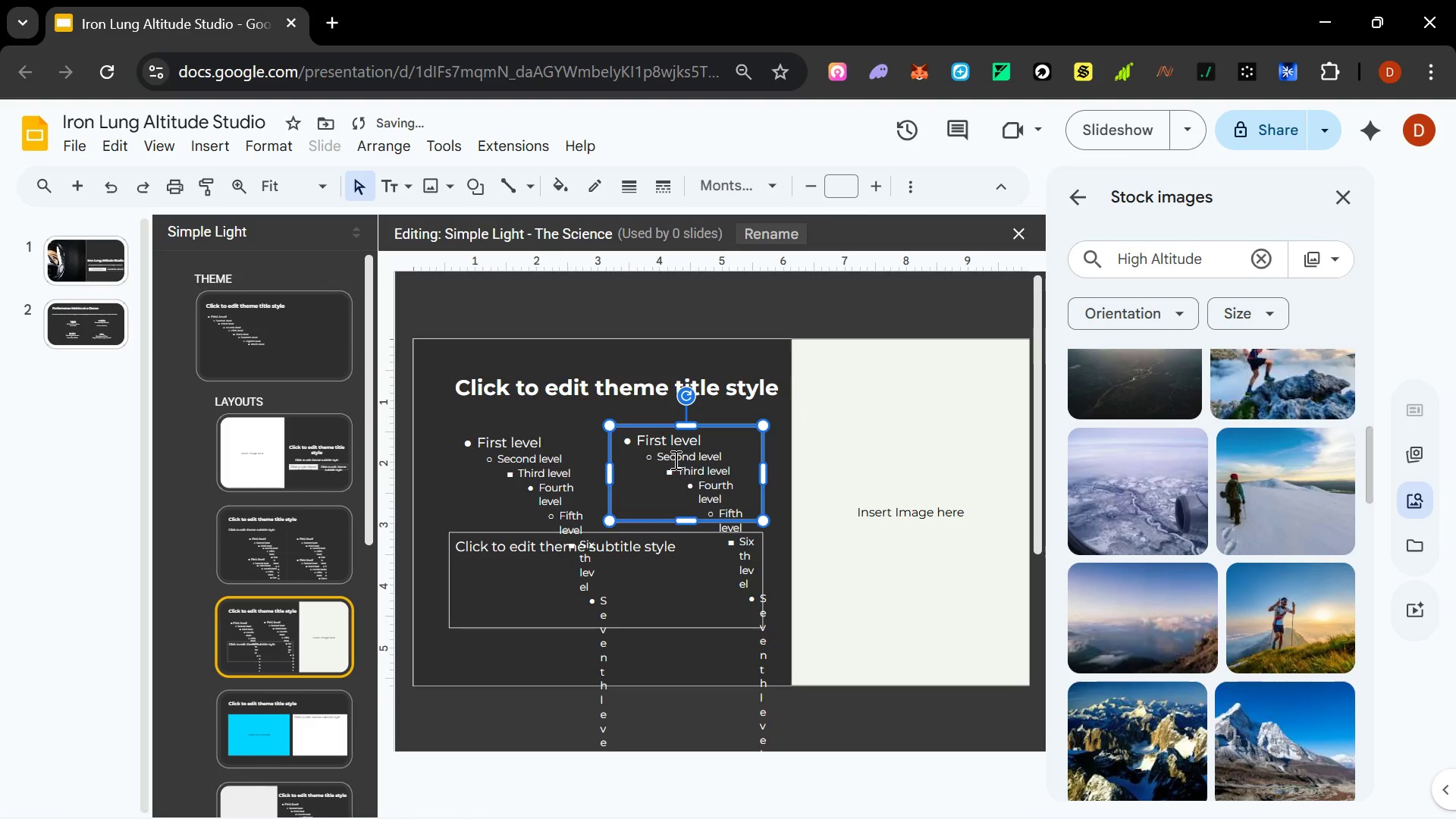 
key(Control+Z)
 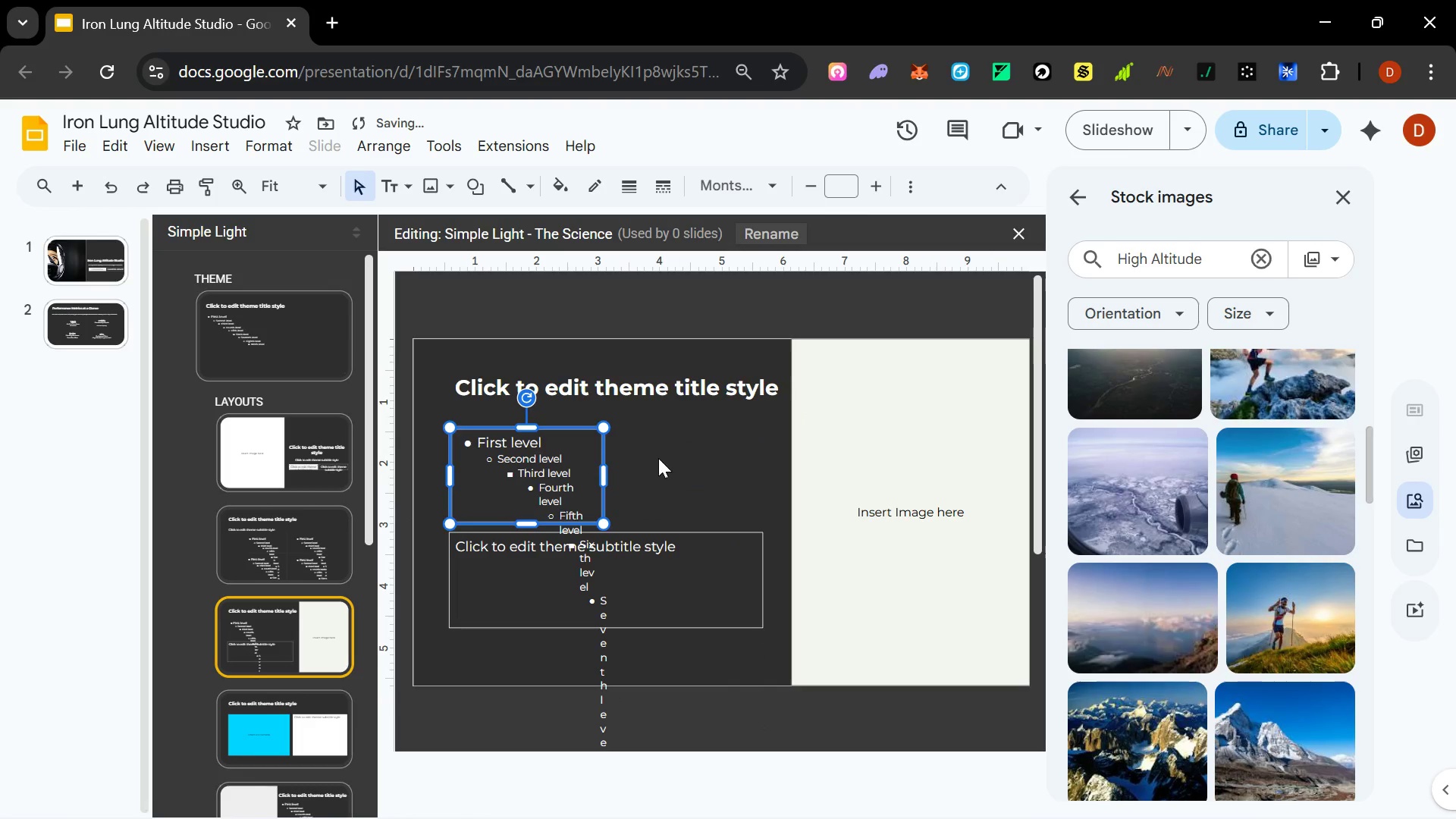 
key(Shift+ShiftLeft)
 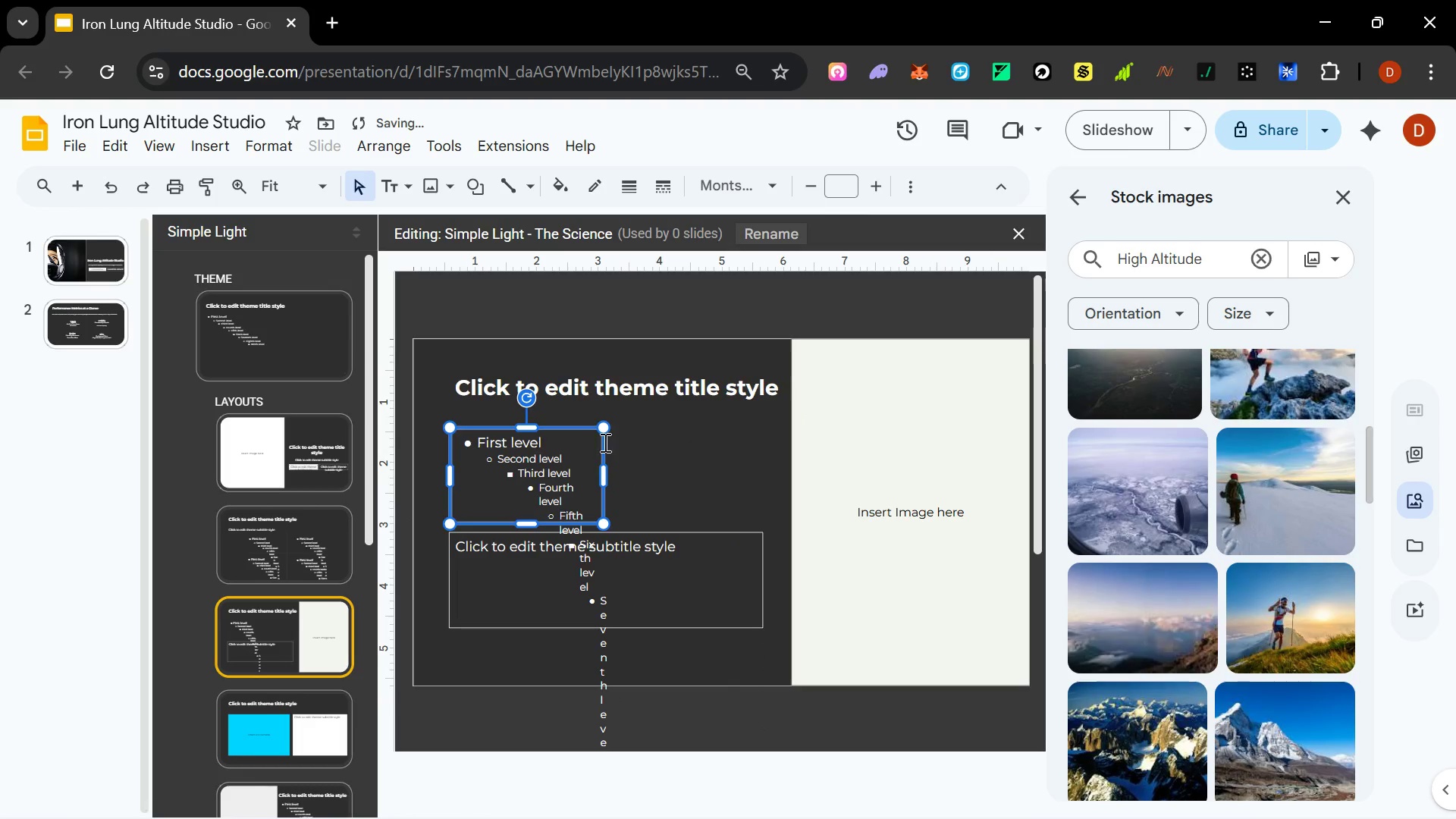 
hold_key(key=ControlLeft, duration=3.12)
hold_key(key=ShiftLeft, duration=1.5)
left_click_drag(start_coordinate=[573, 431], to_coordinate=[735, 449])
 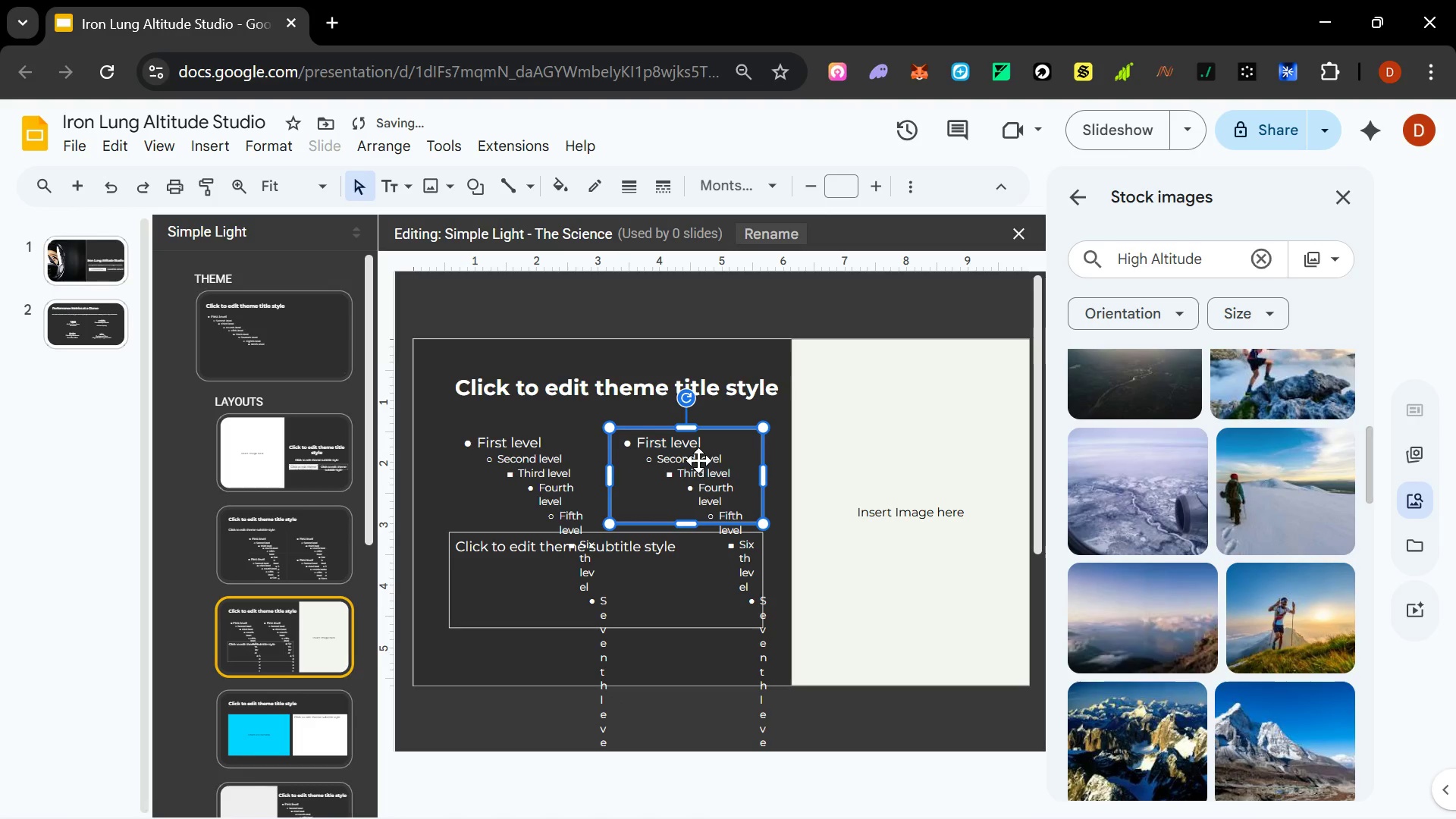 
hold_key(key=ShiftLeft, duration=1.24)
 